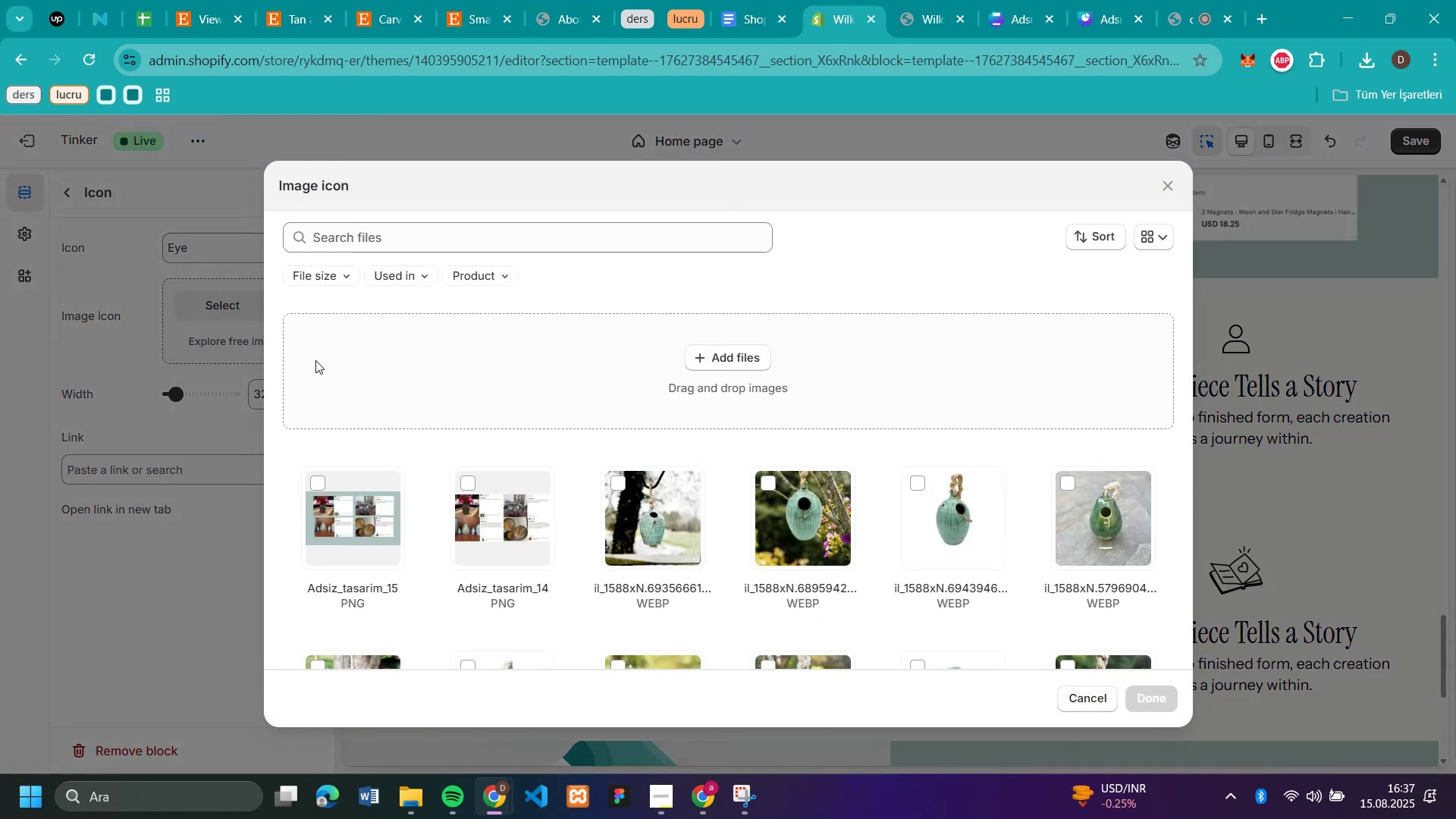 
scroll: coordinate [720, 551], scroll_direction: down, amount: 21.0
 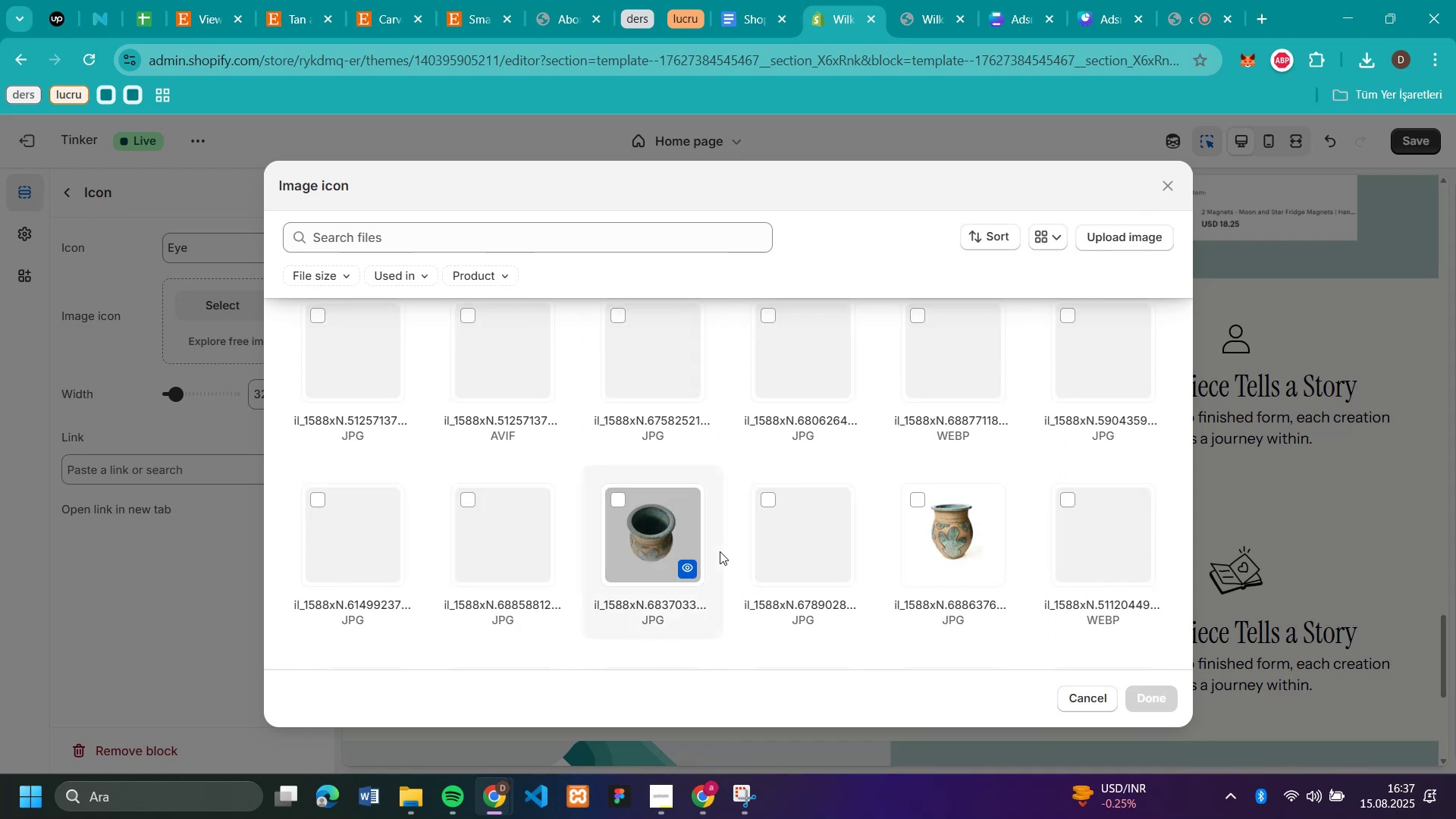 
scroll: coordinate [720, 551], scroll_direction: up, amount: 2.0
 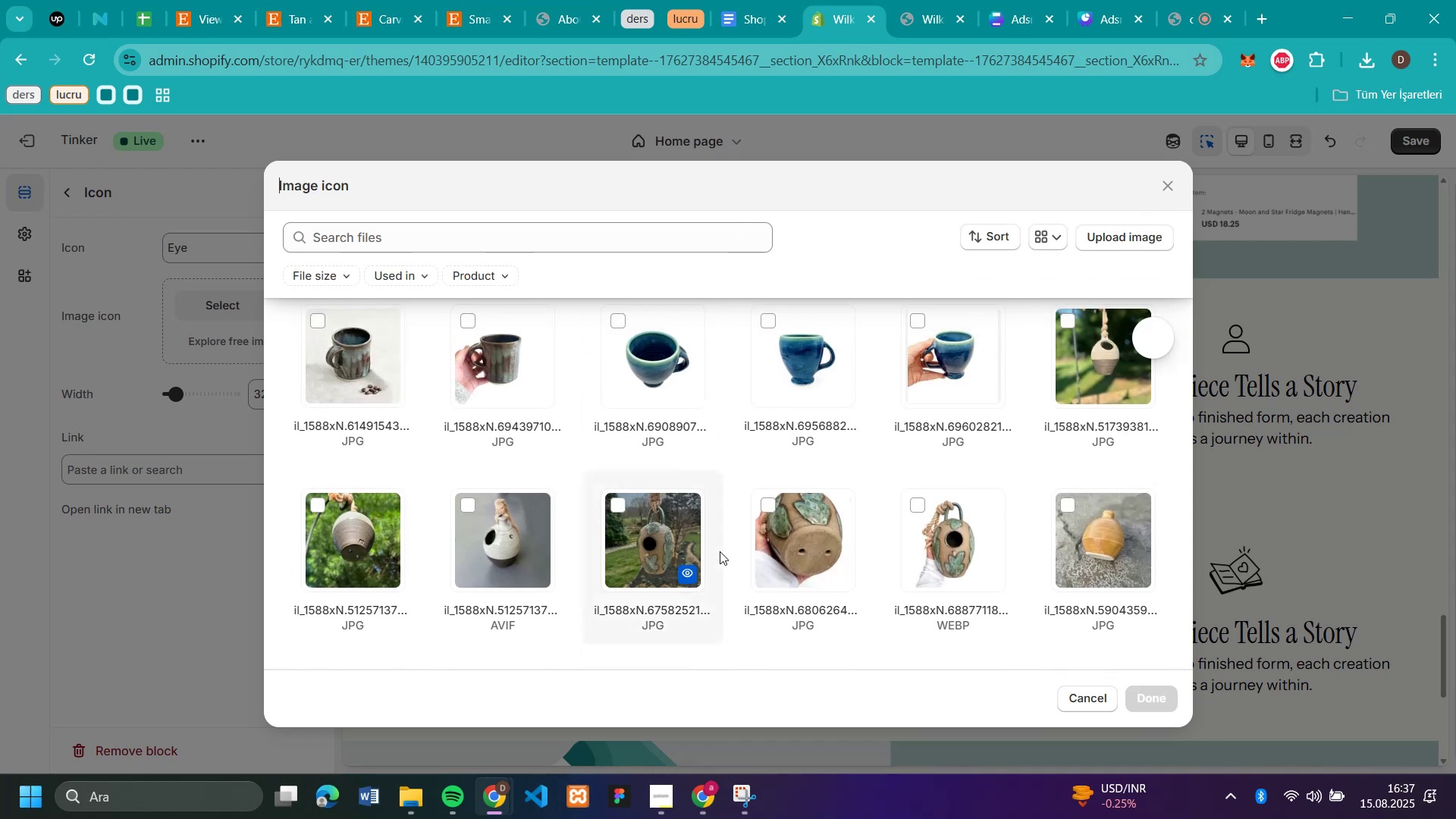 
scroll: coordinate [720, 551], scroll_direction: down, amount: 8.0
 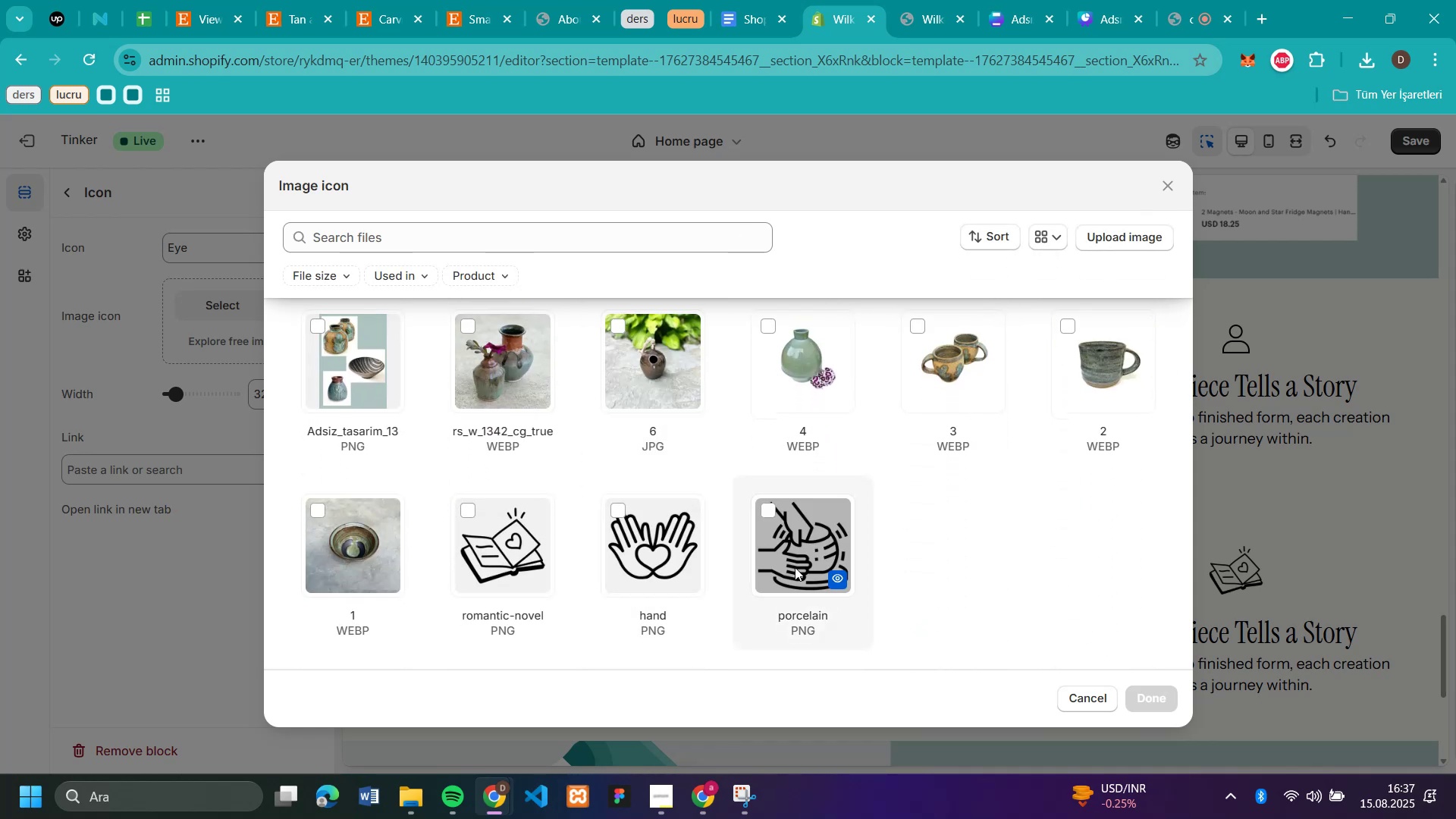 
left_click([795, 567])
 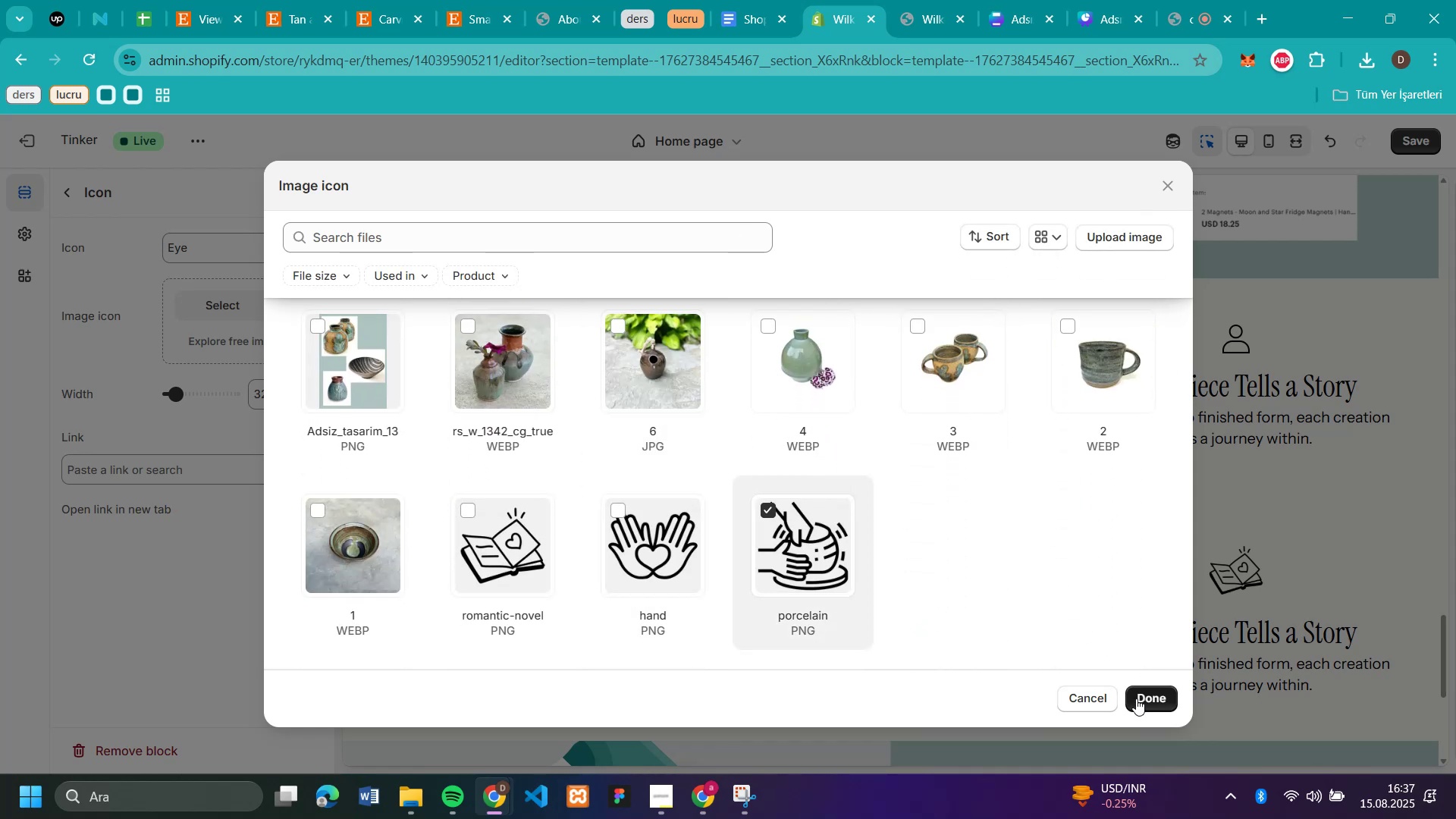 
left_click([1136, 698])
 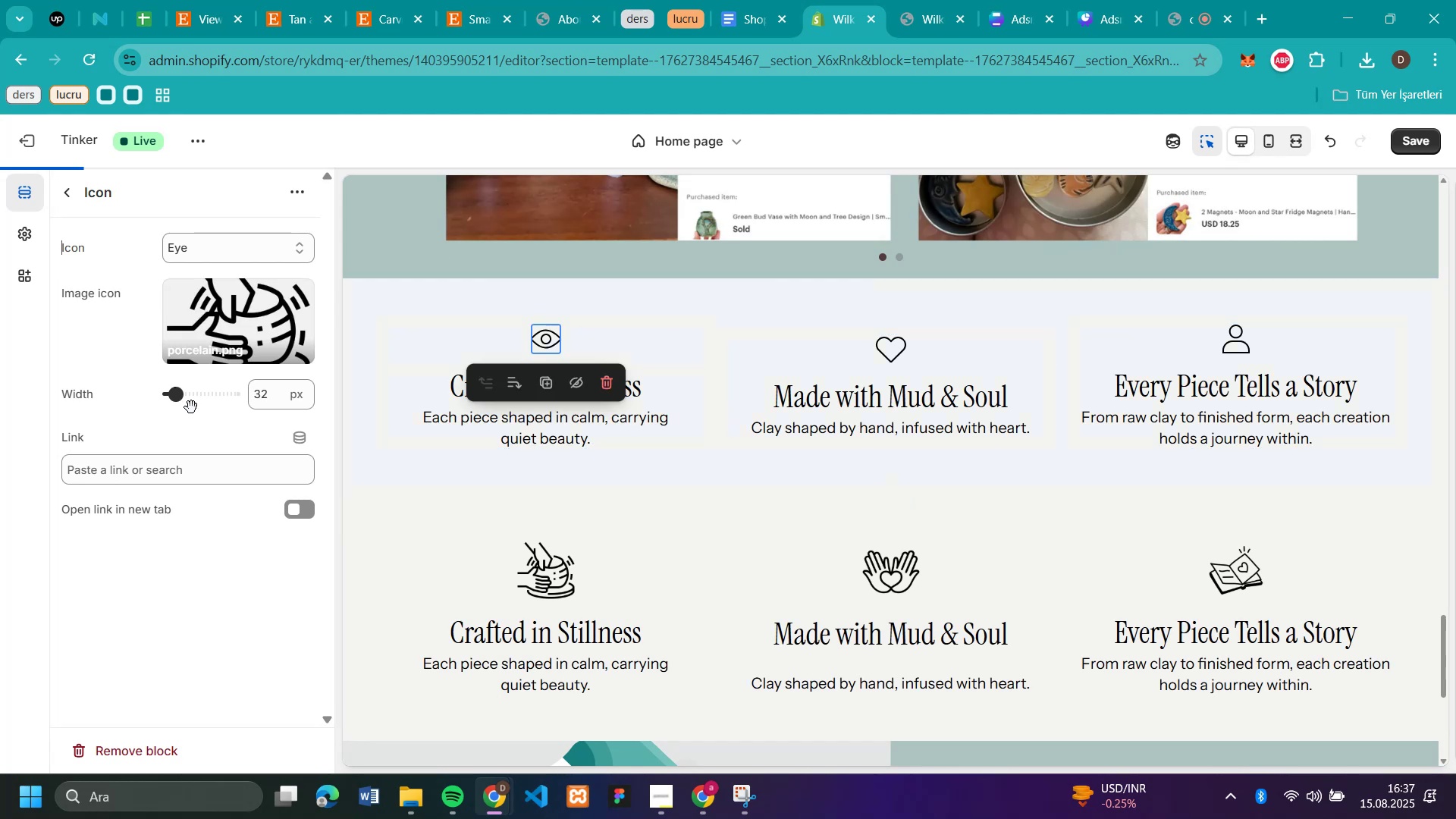 
left_click_drag(start_coordinate=[176, 399], to_coordinate=[193, 403])
 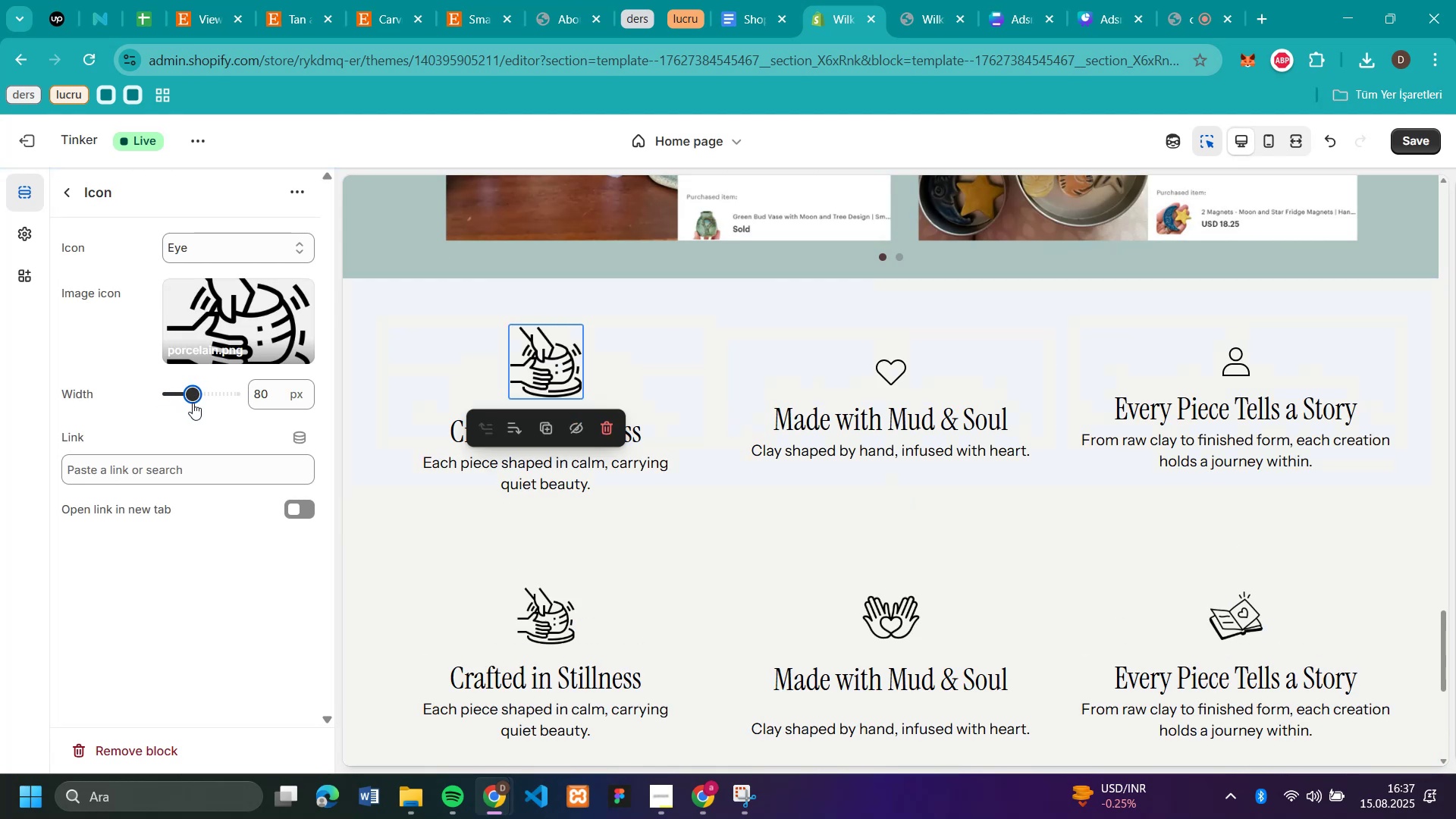 
left_click_drag(start_coordinate=[190, 397], to_coordinate=[187, 395])
 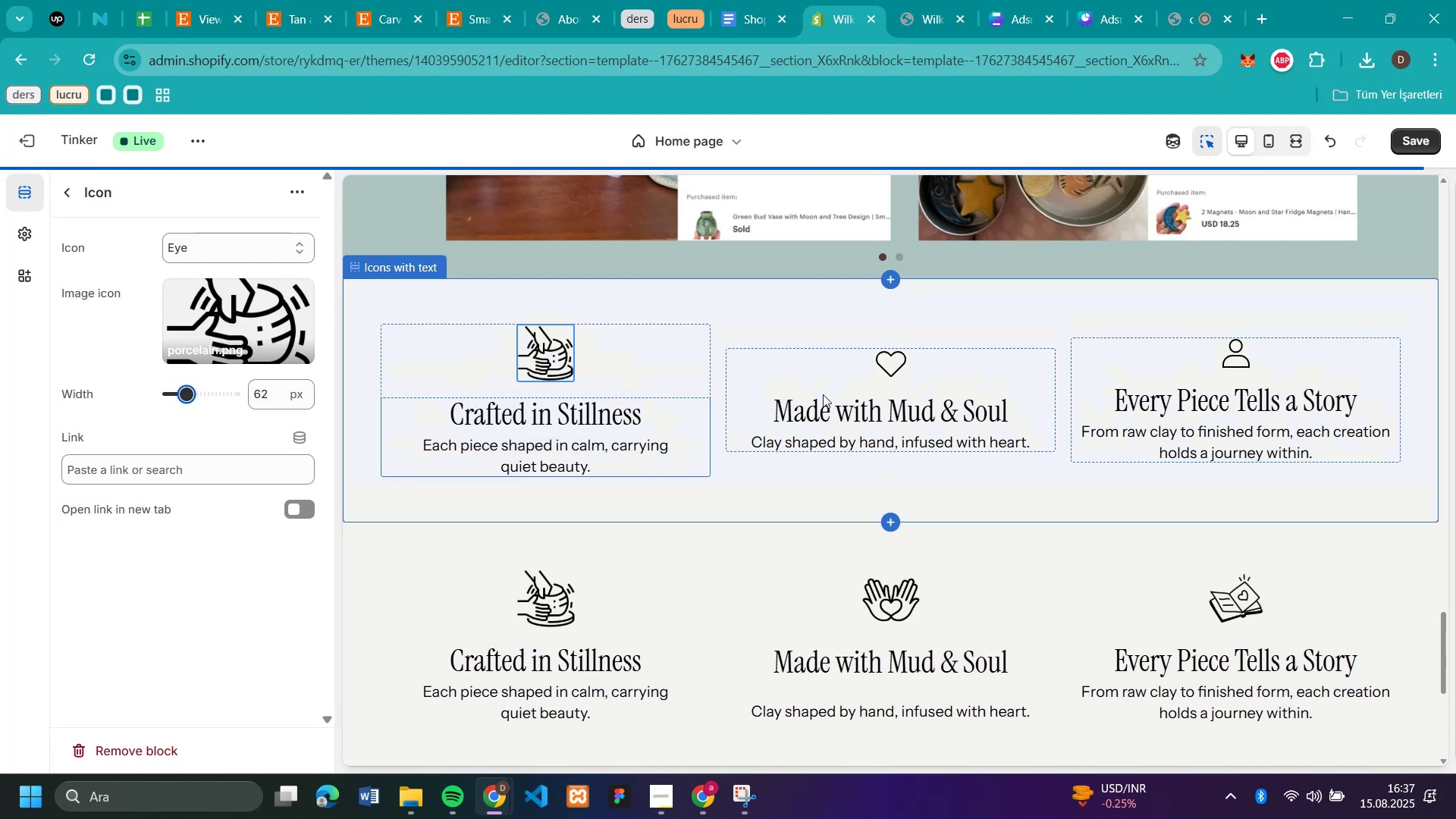 
mouse_move([898, 359])
 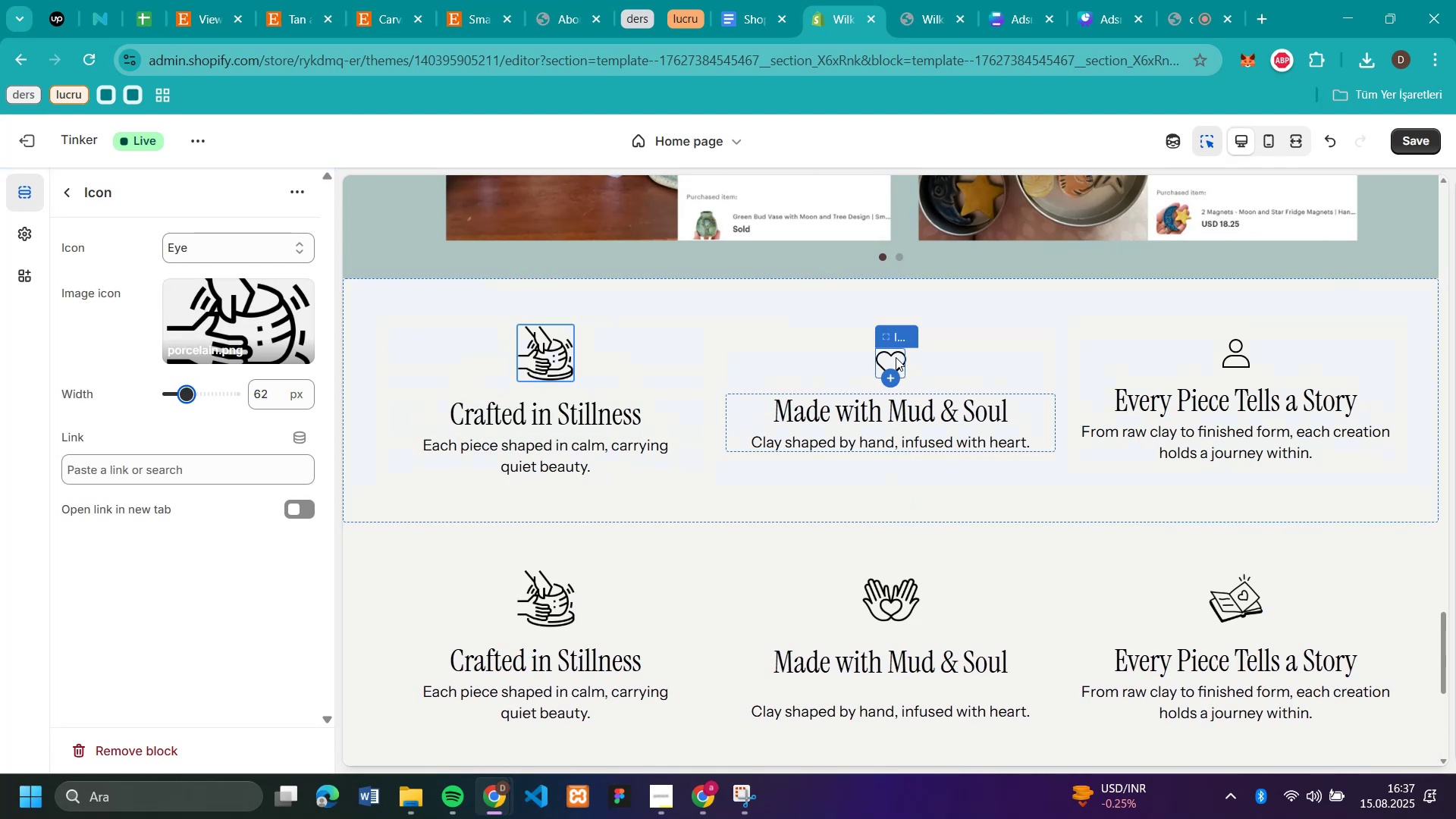 
left_click([896, 357])
 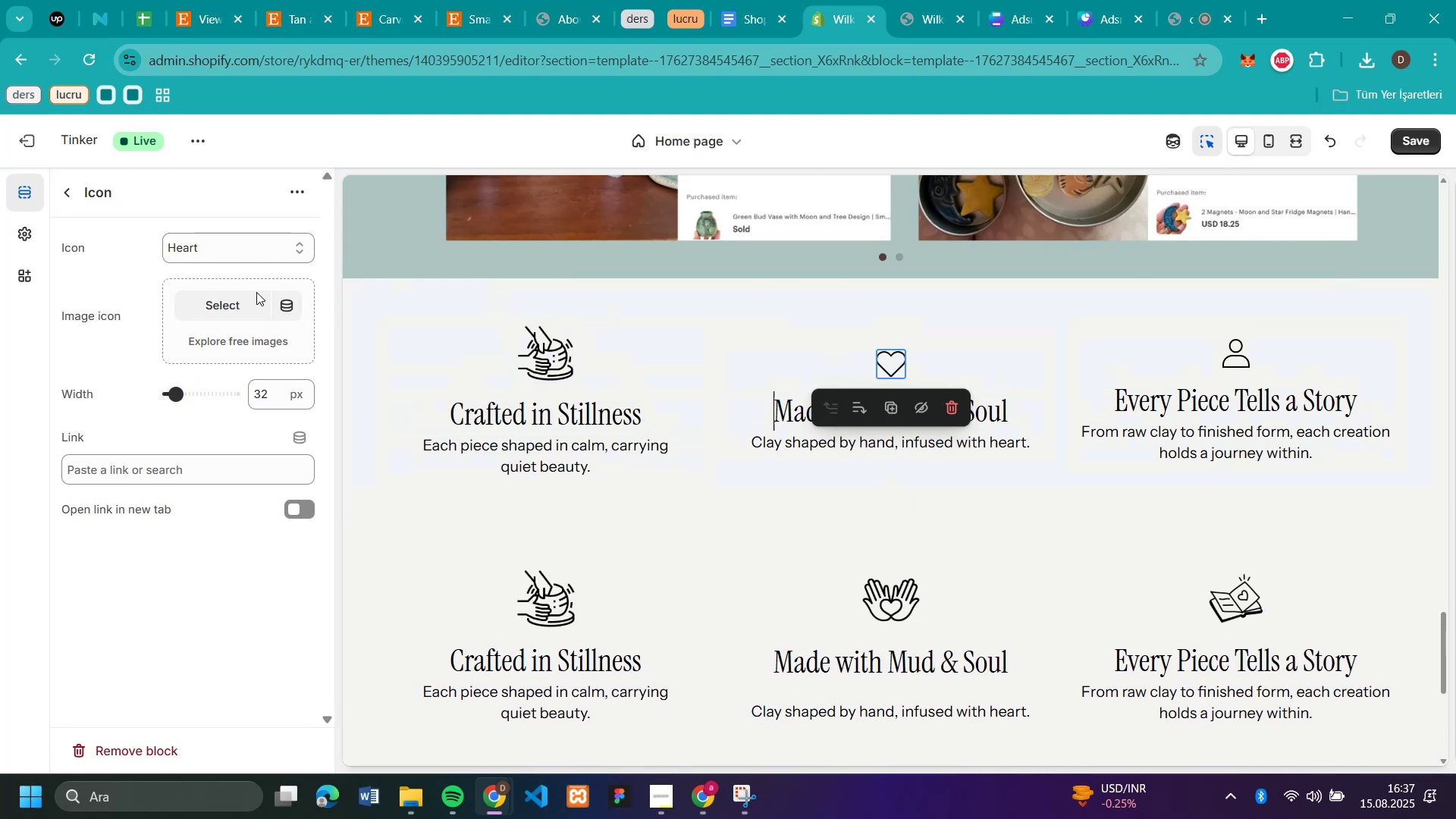 
left_click([243, 309])
 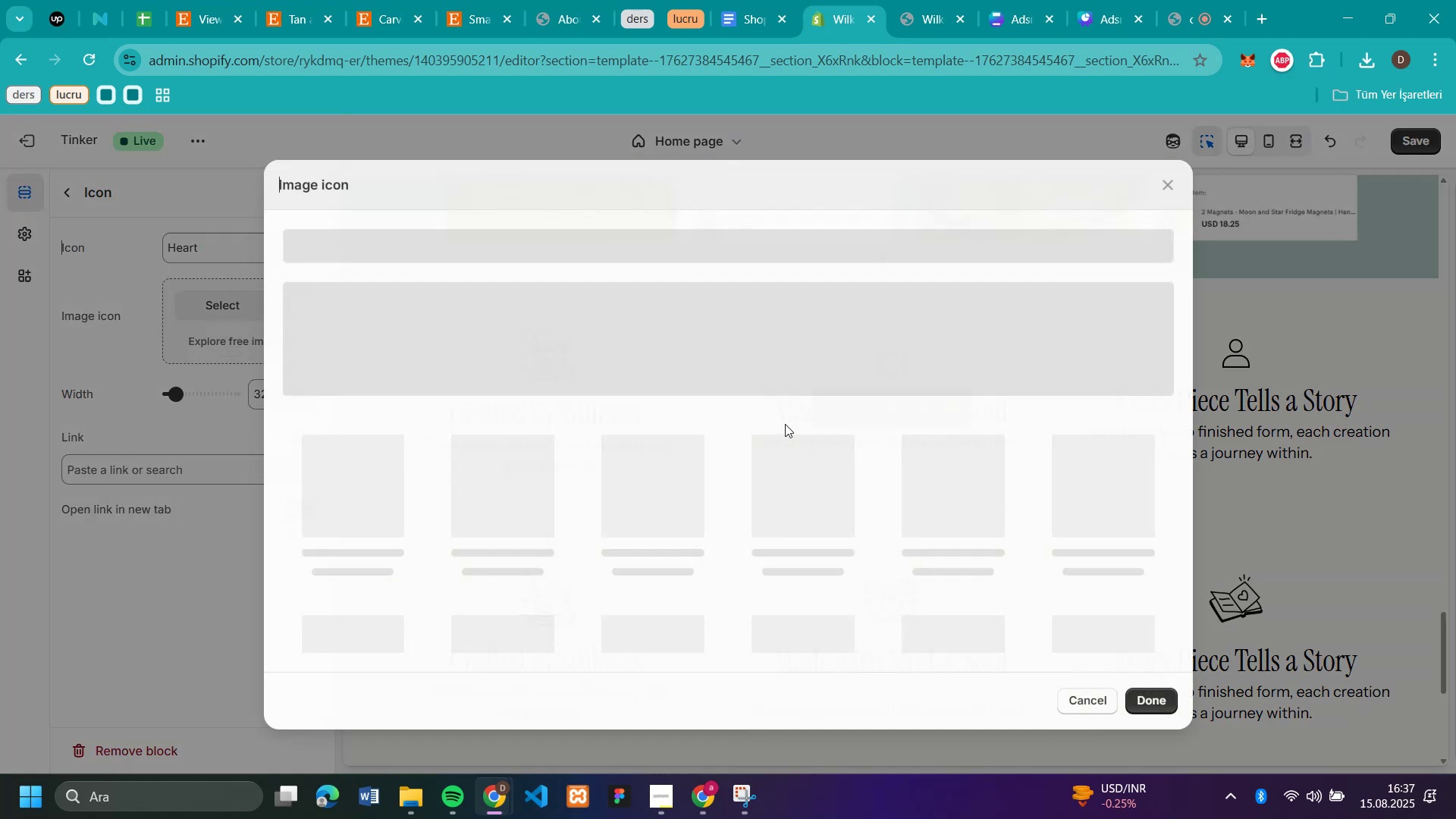 
scroll: coordinate [806, 456], scroll_direction: down, amount: 56.0
 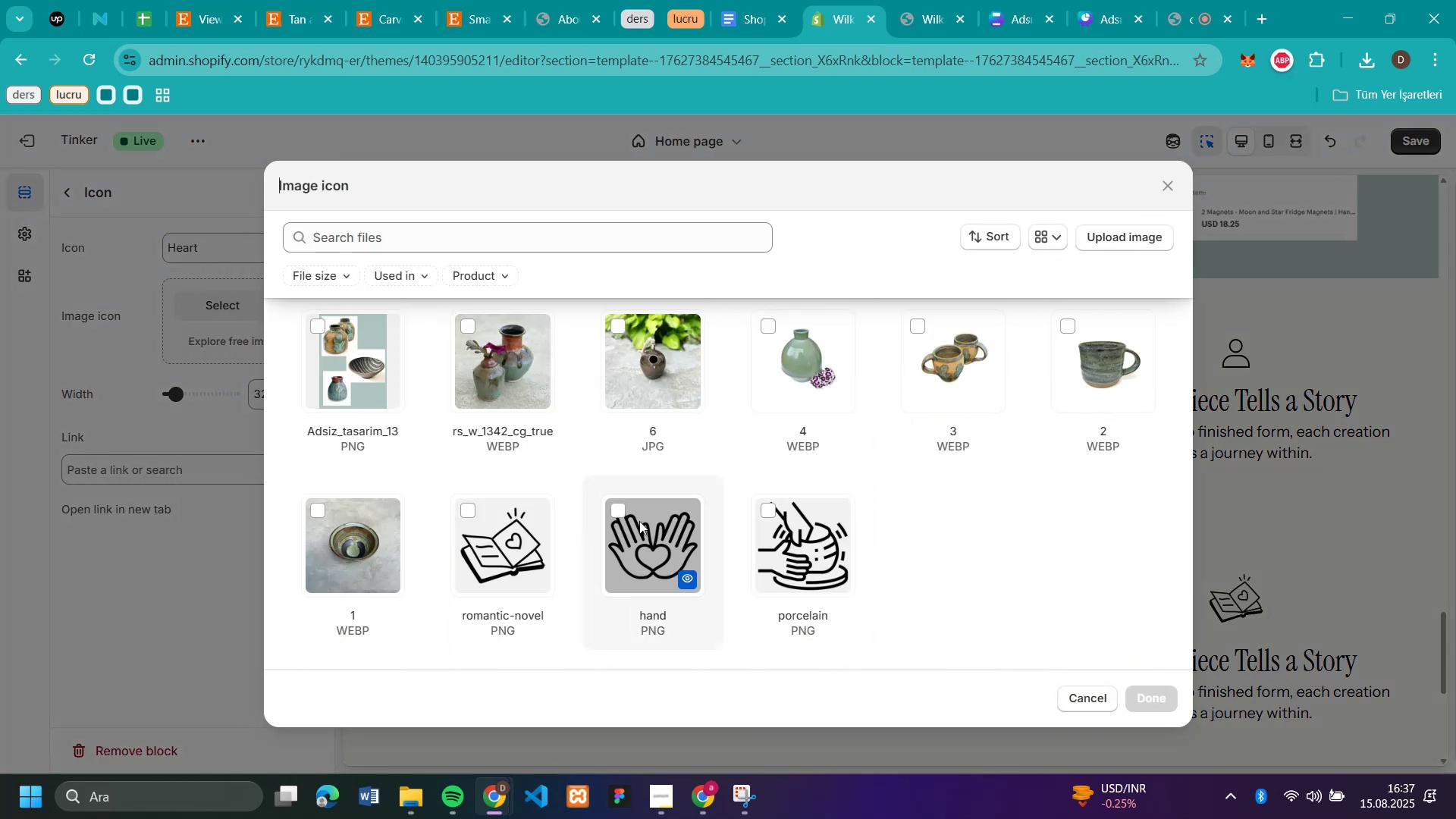 
left_click_drag(start_coordinate=[642, 530], to_coordinate=[646, 532])
 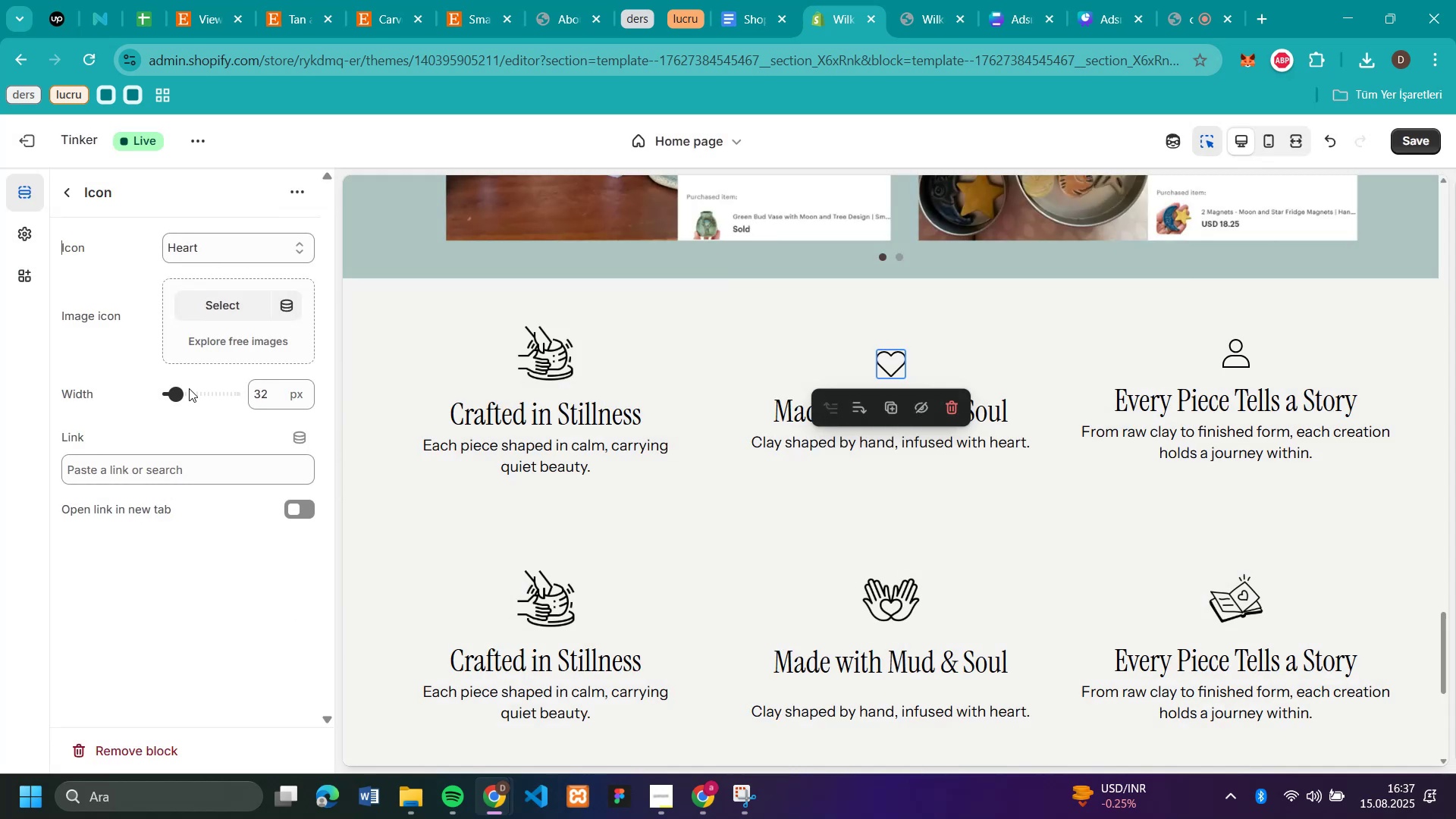 
left_click_drag(start_coordinate=[176, 397], to_coordinate=[187, 400])
 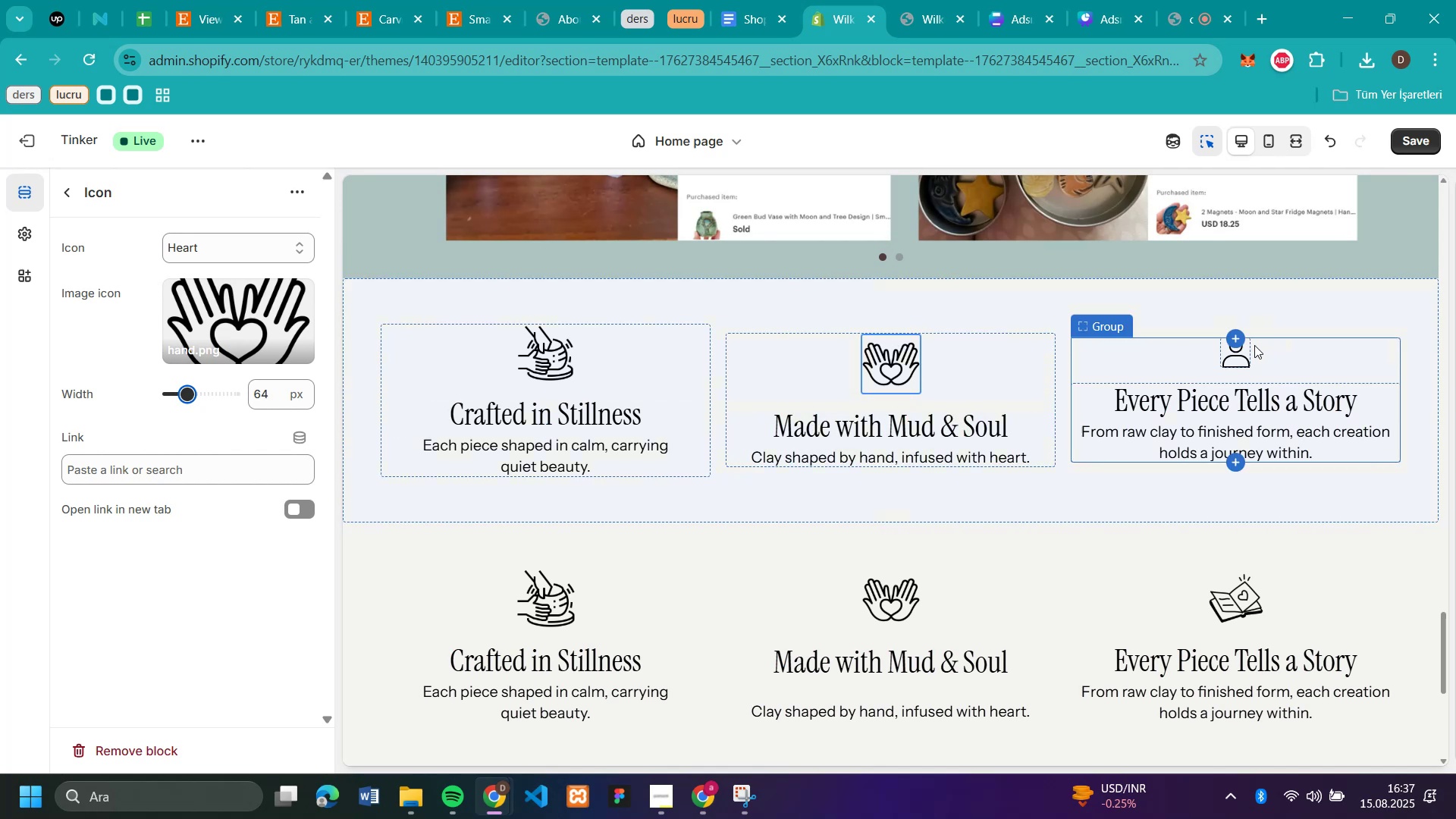 
left_click([1233, 353])
 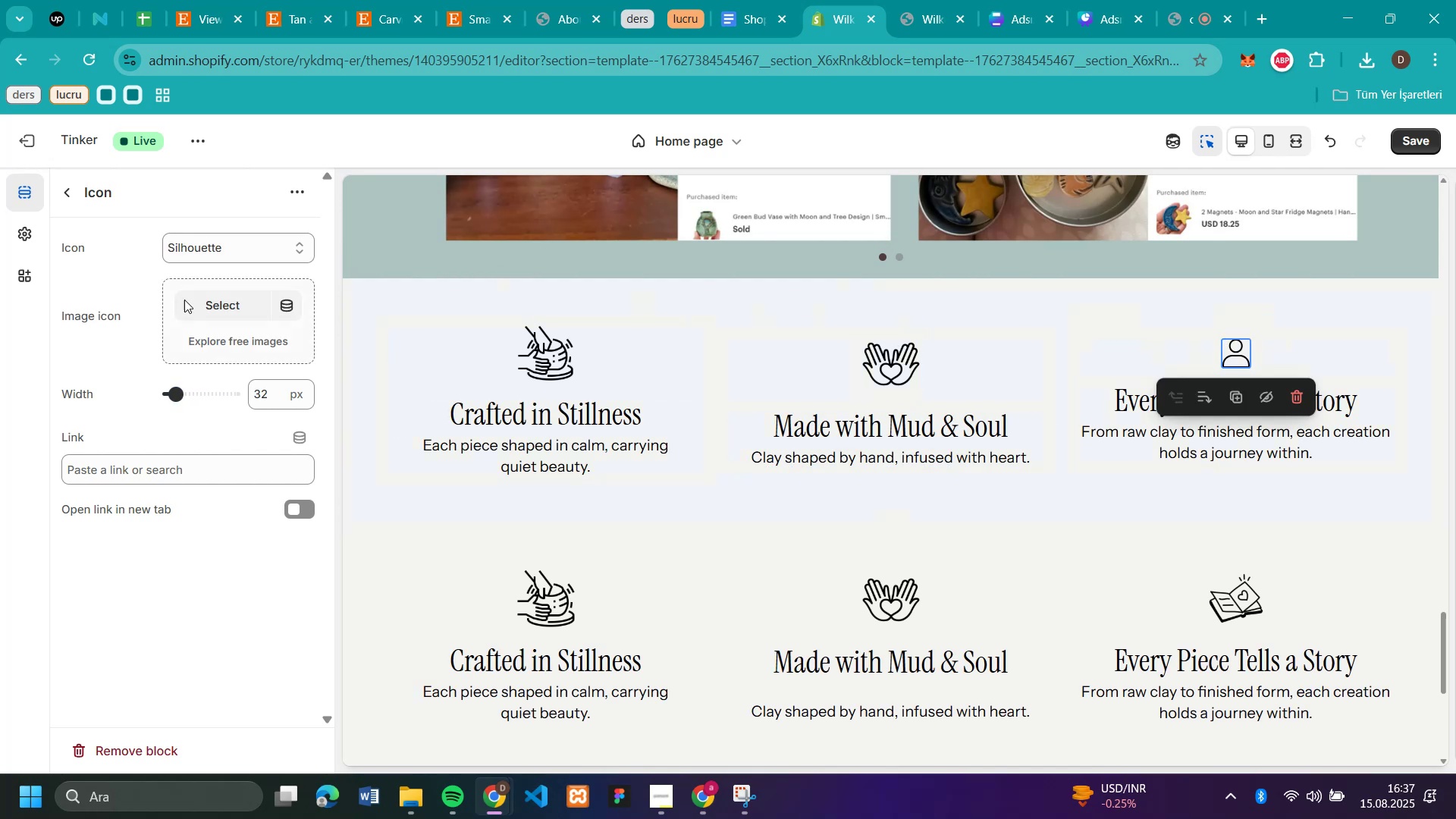 
left_click([223, 300])
 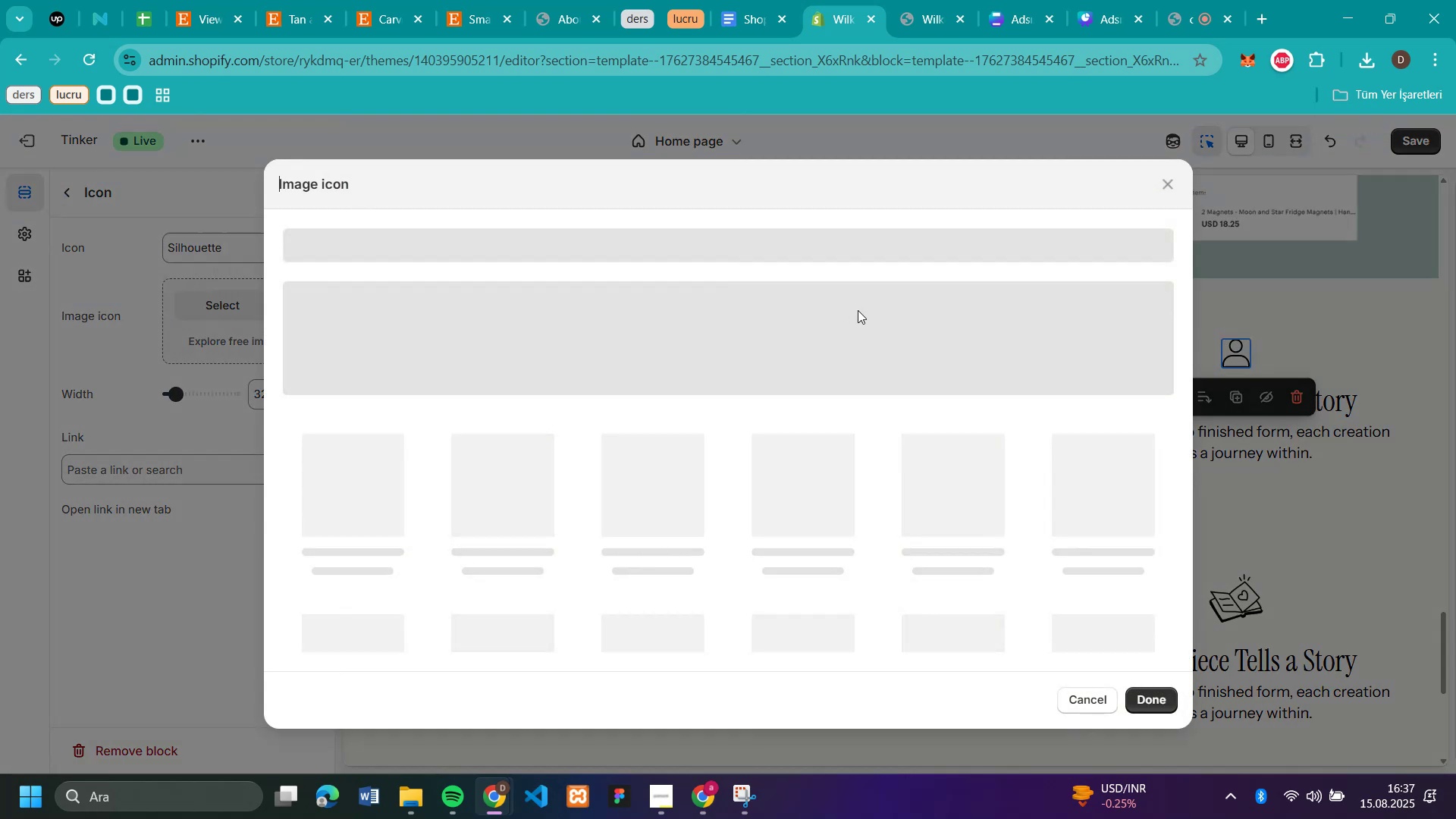 
scroll: coordinate [764, 465], scroll_direction: down, amount: 57.0
 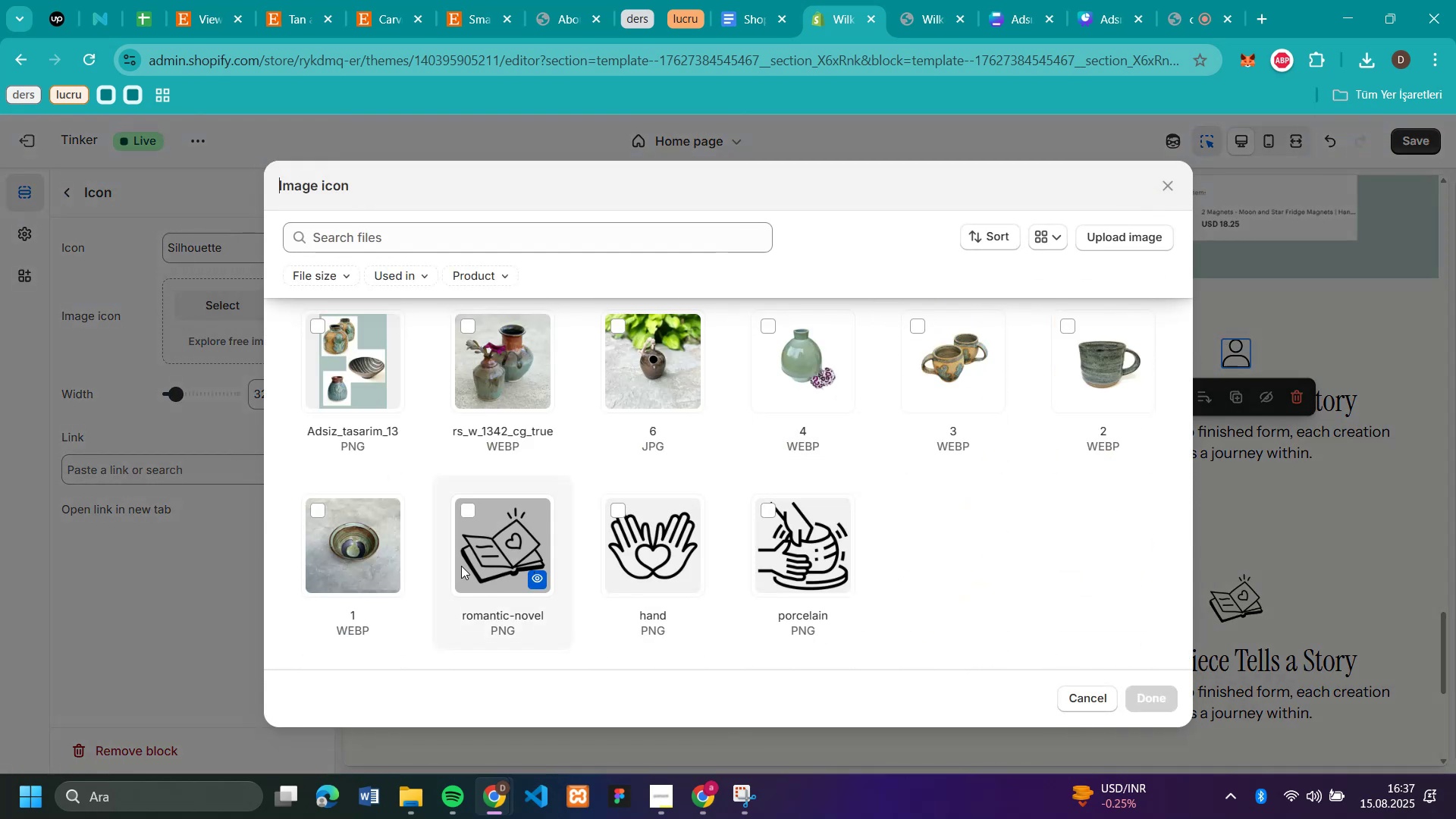 
left_click([522, 542])
 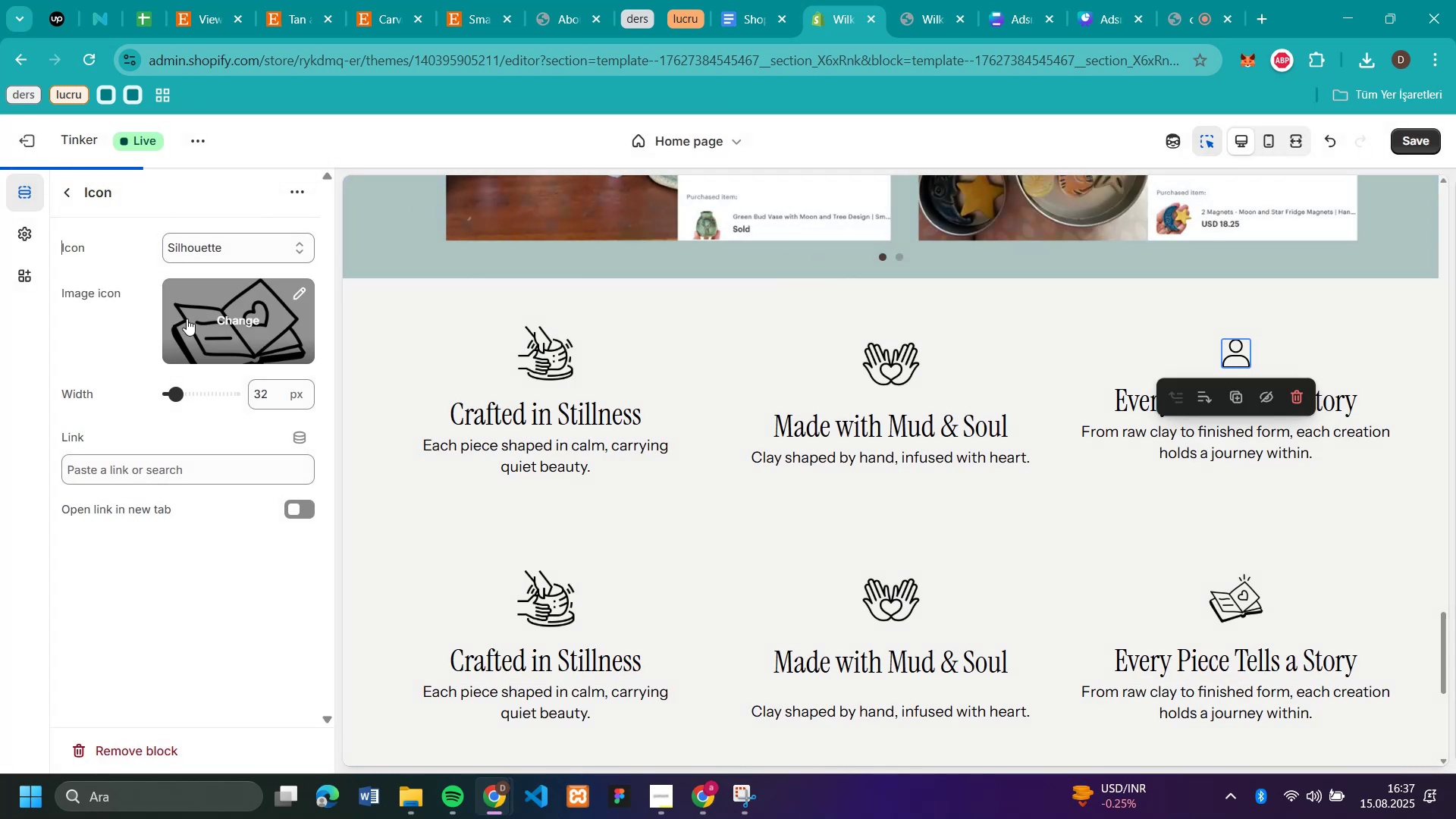 
left_click_drag(start_coordinate=[180, 394], to_coordinate=[187, 397])
 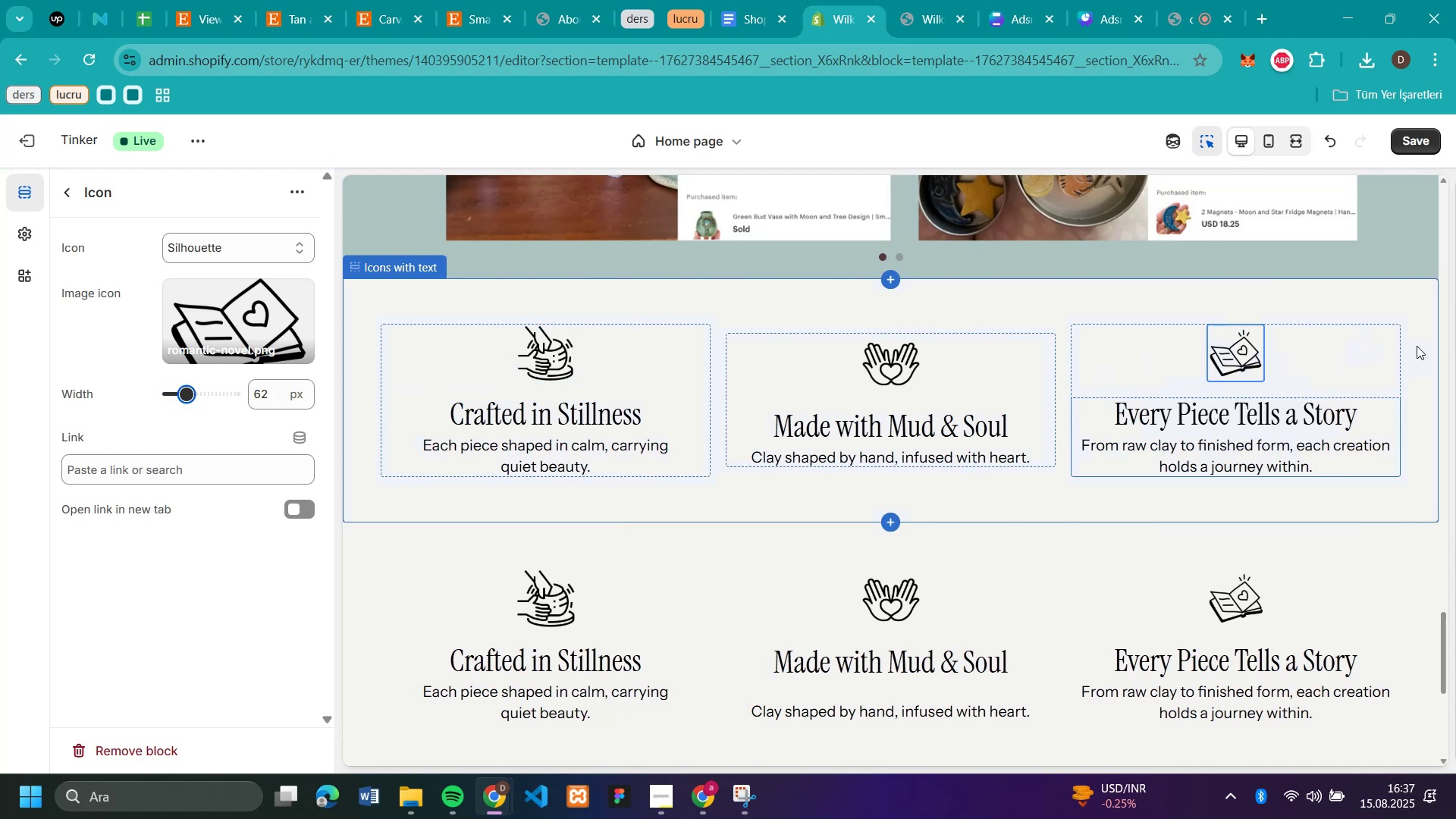 
wait(9.72)
 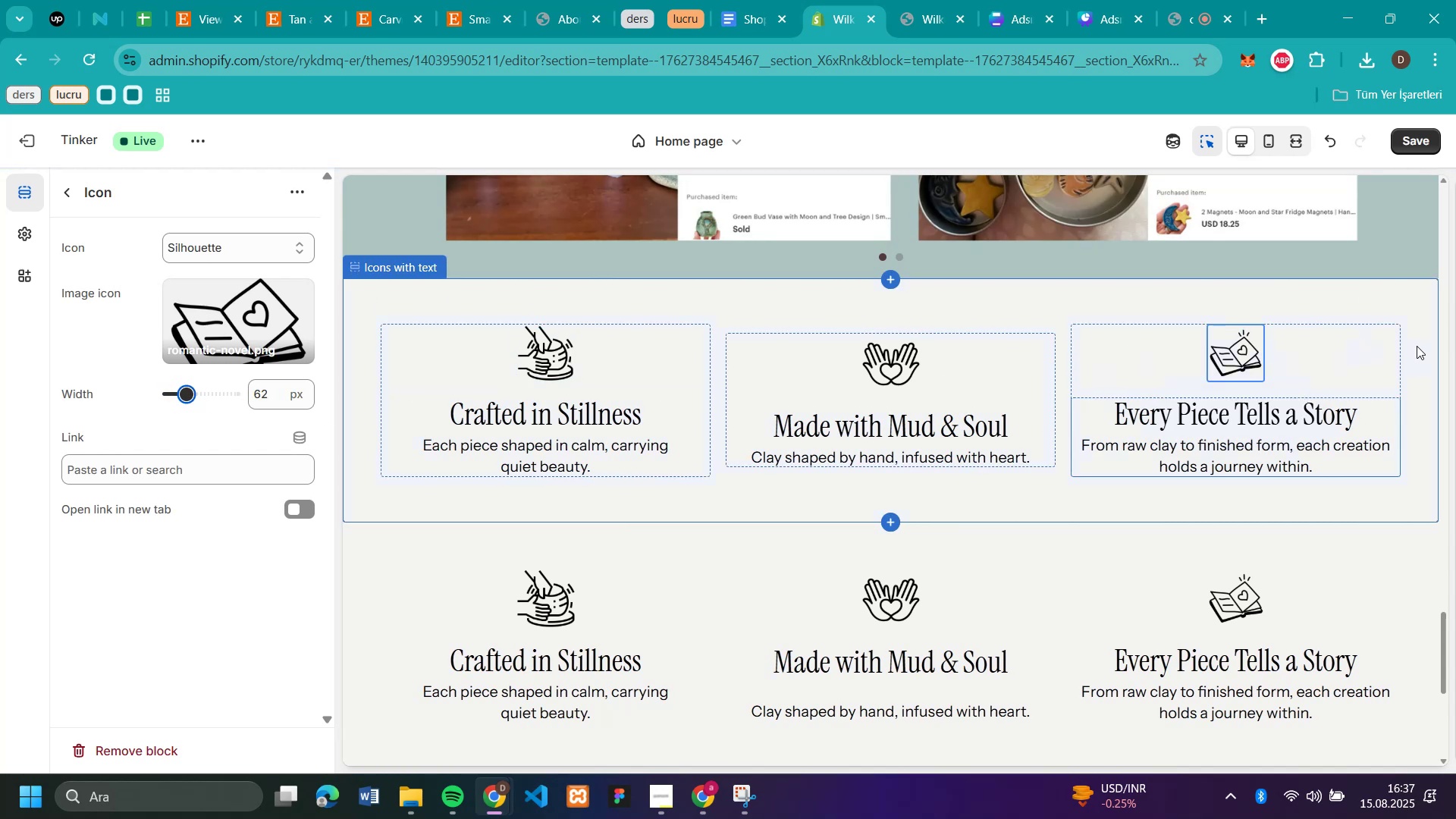 
left_click([764, 466])
 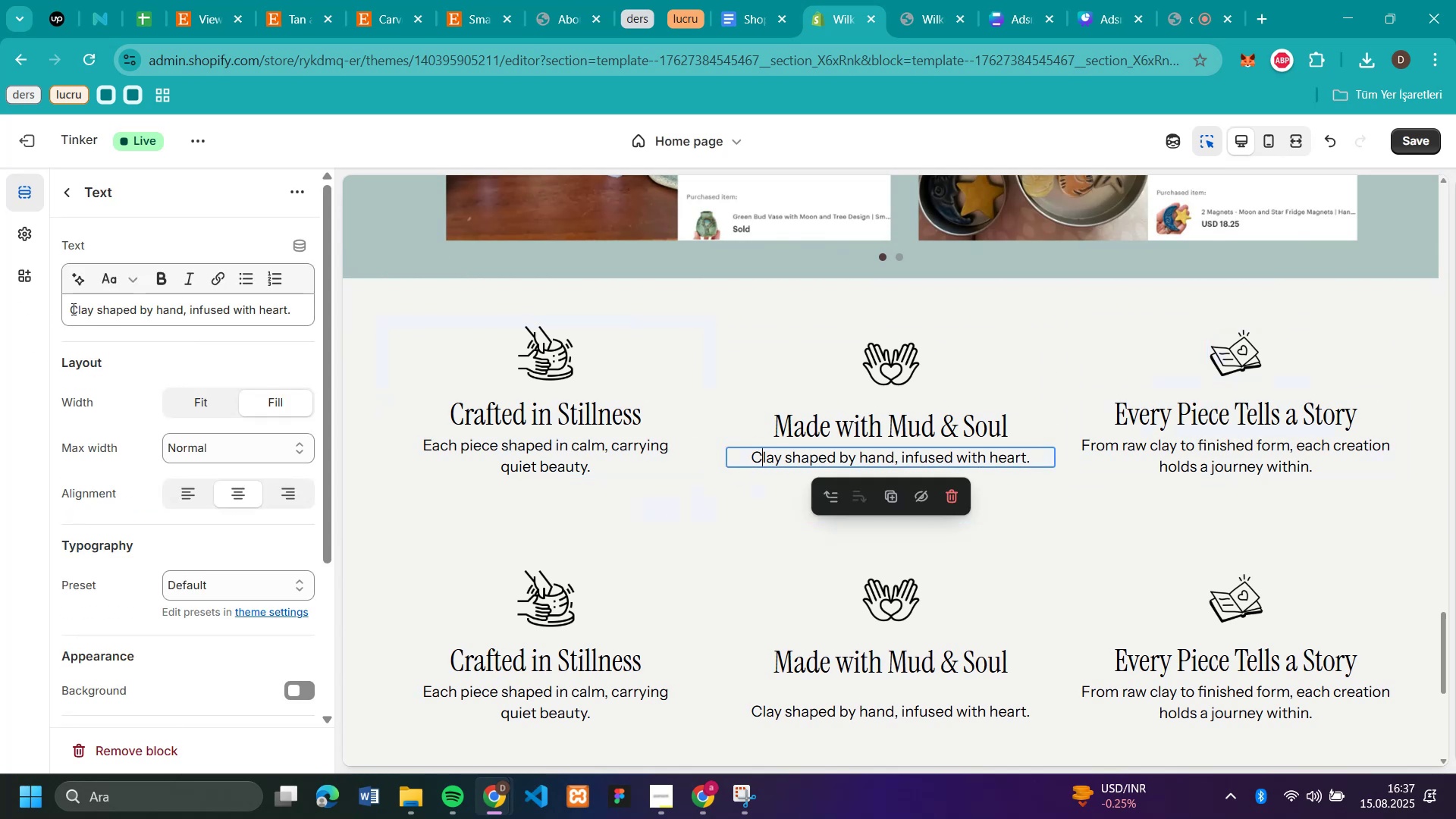 
key(Enter)
 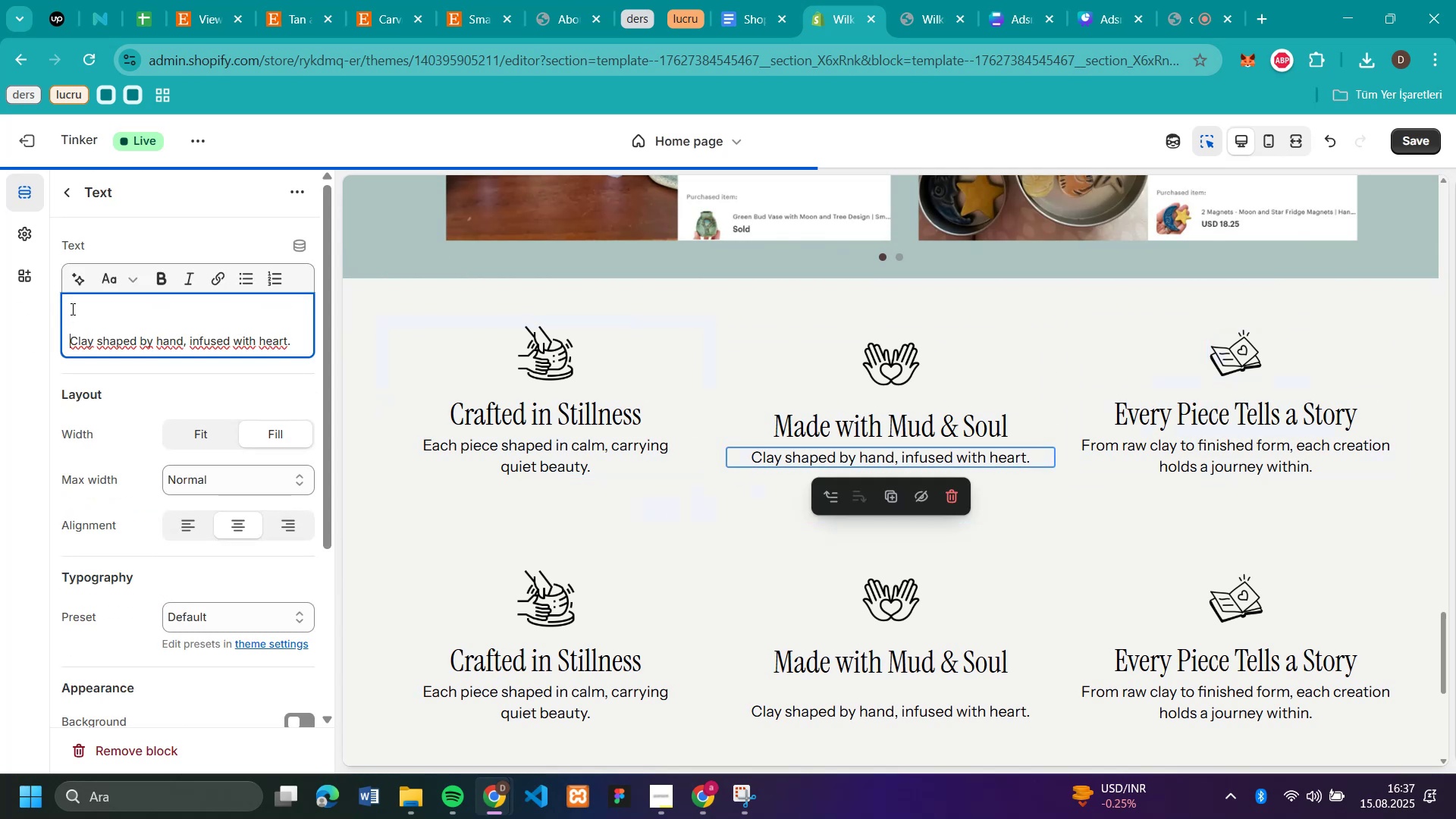 
key(Enter)
 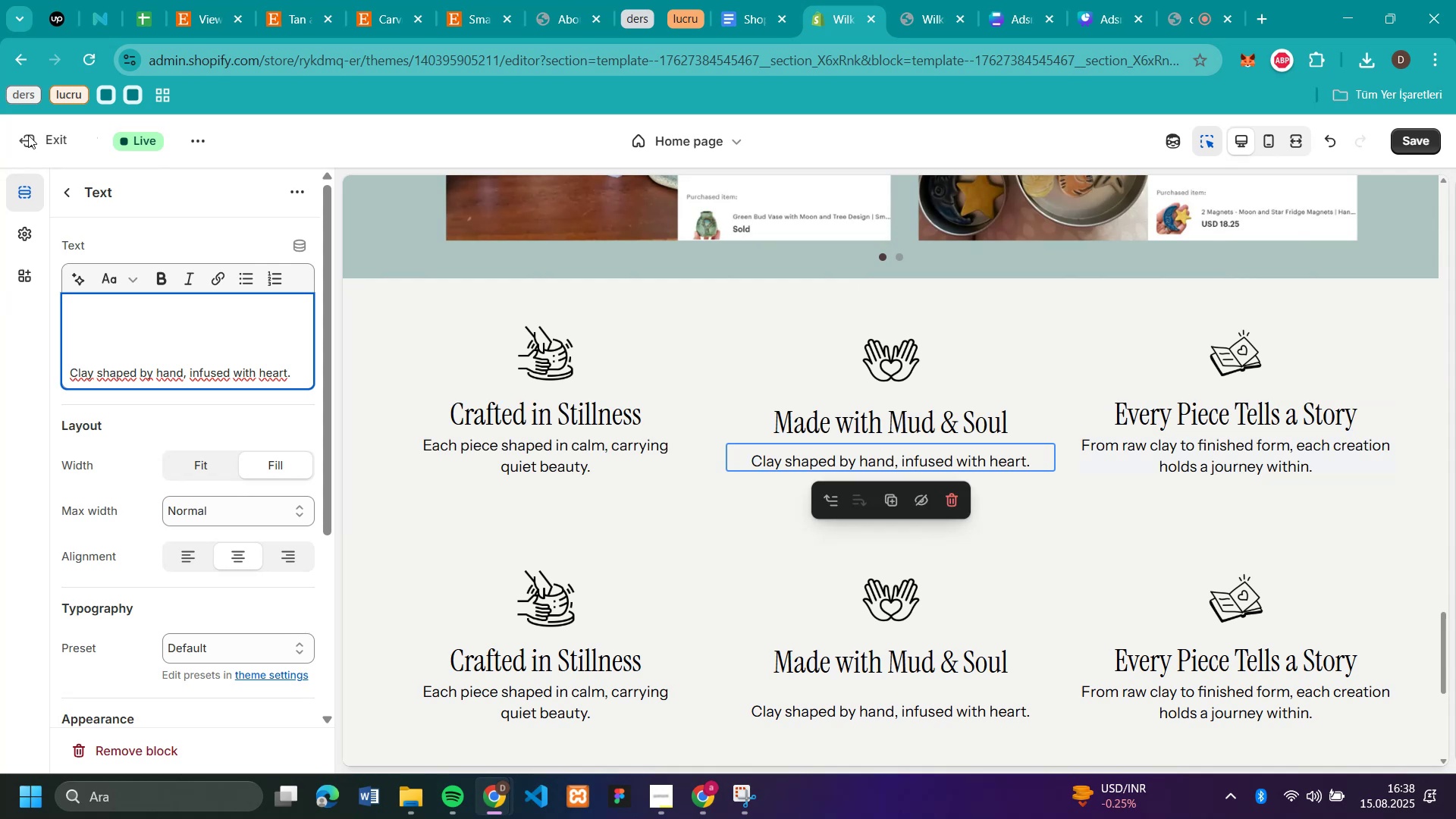 
wait(5.7)
 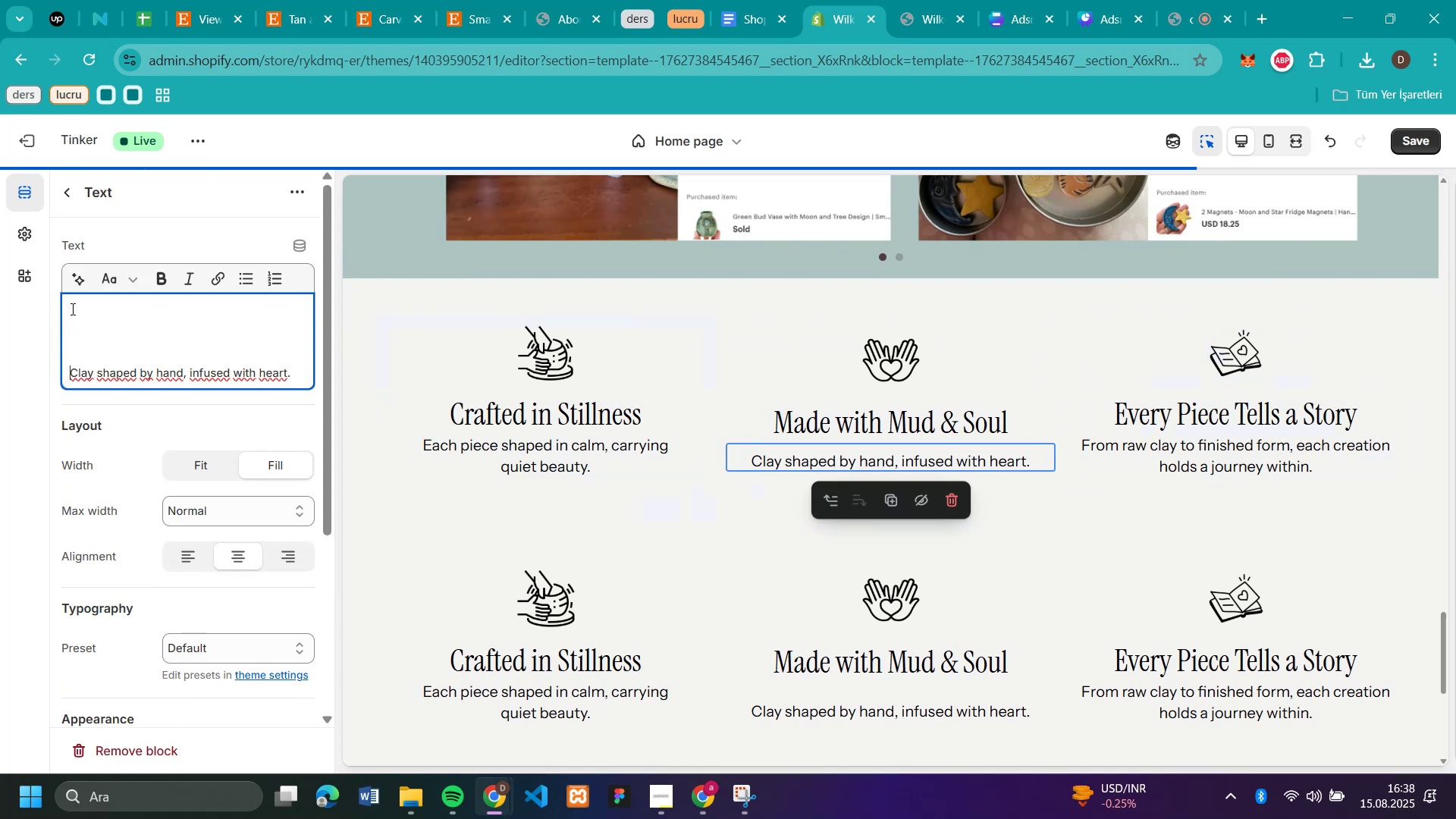 
left_click([29, 140])
 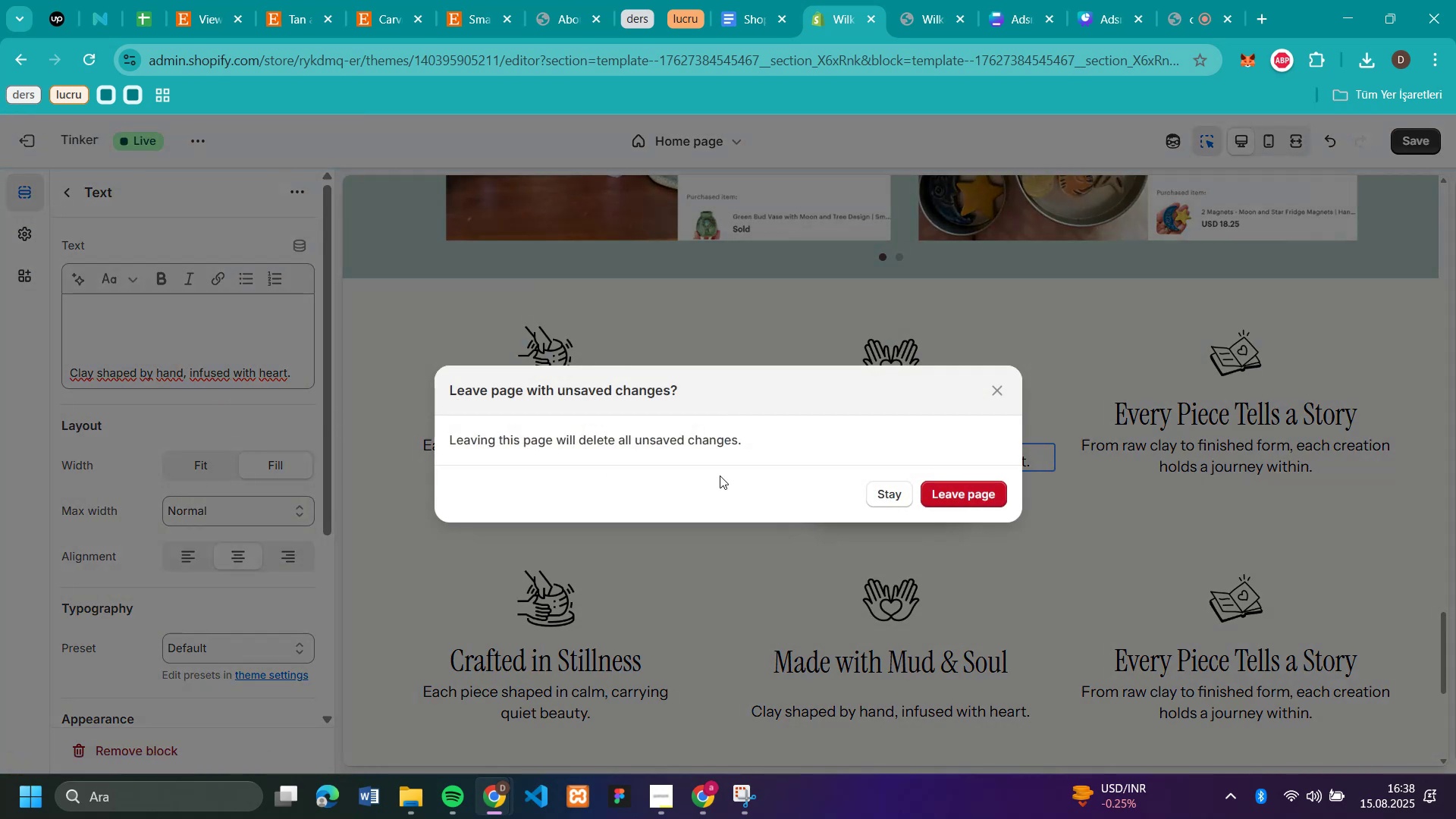 
left_click([876, 499])
 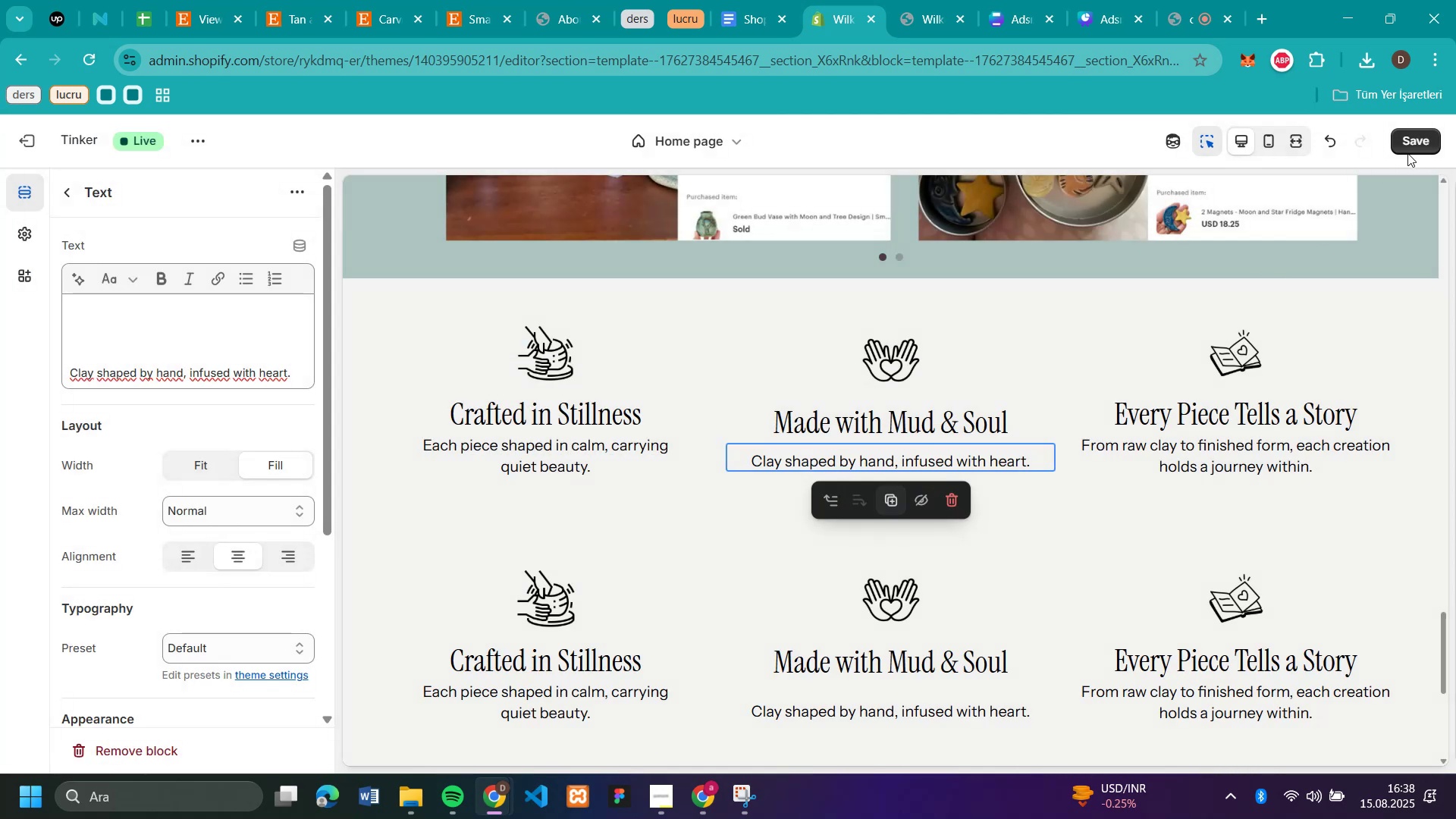 
left_click([1420, 133])
 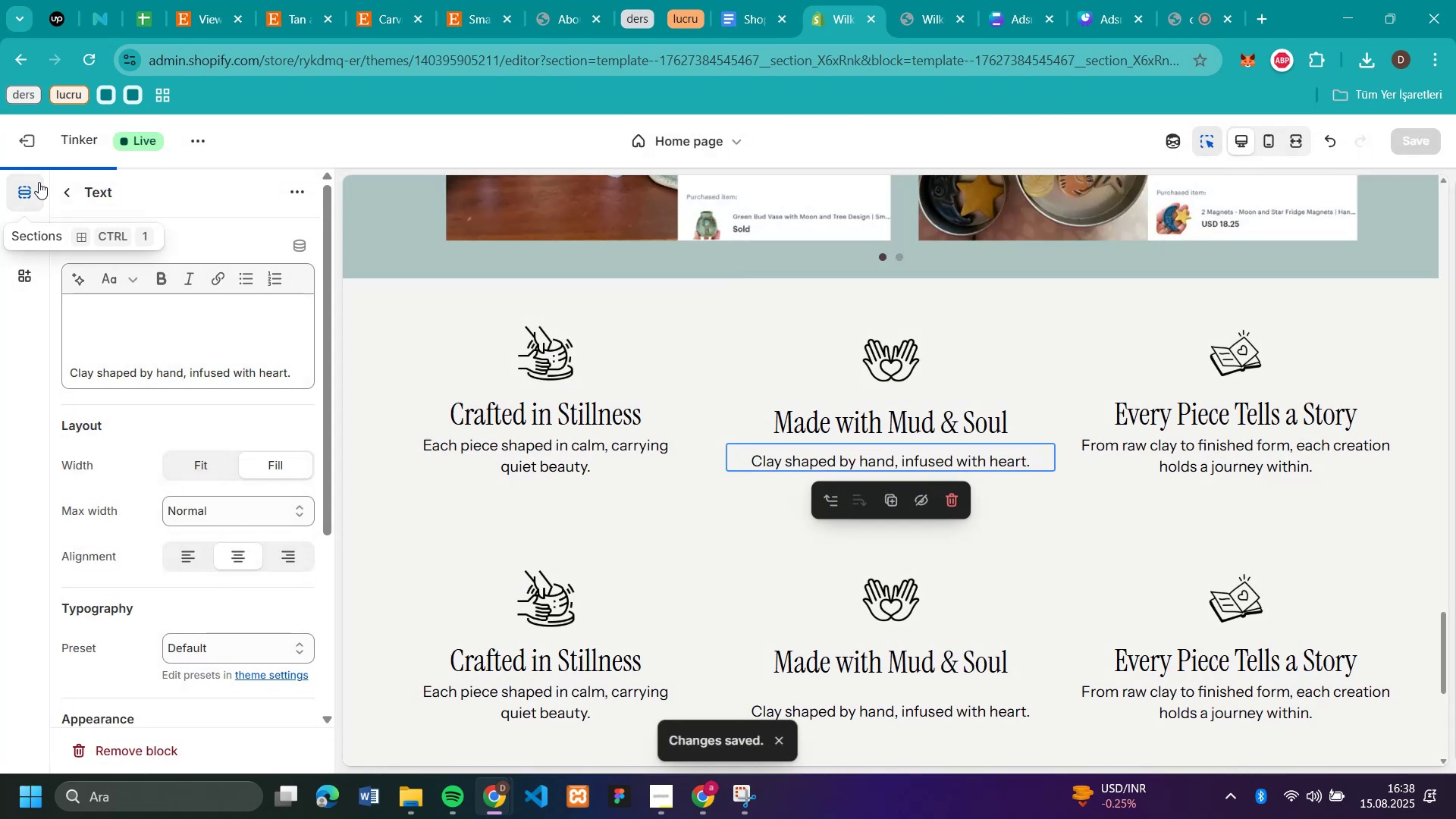 
left_click([74, 195])
 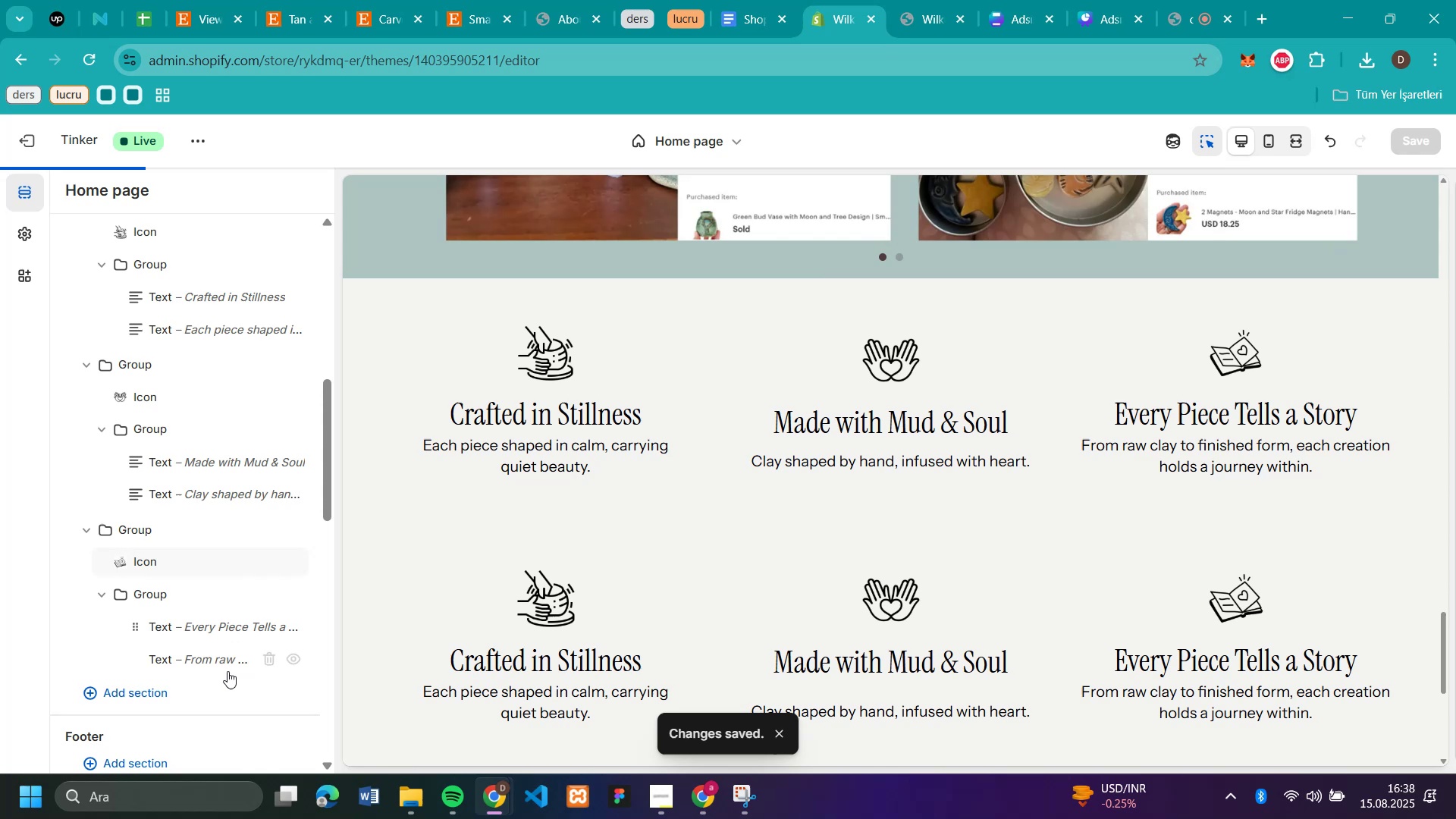 
scroll: coordinate [100, 599], scroll_direction: down, amount: 3.0
 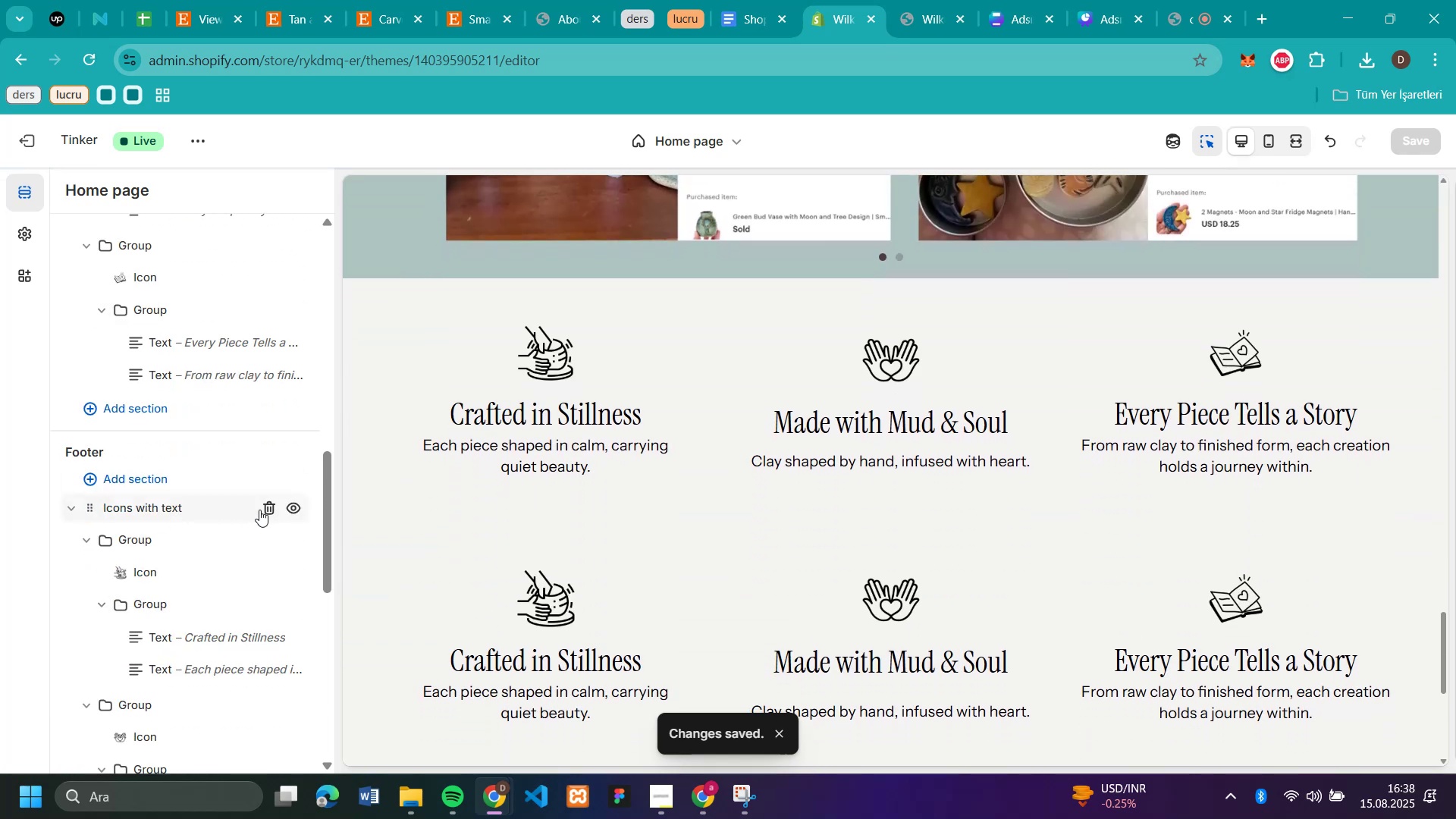 
left_click([291, 509])
 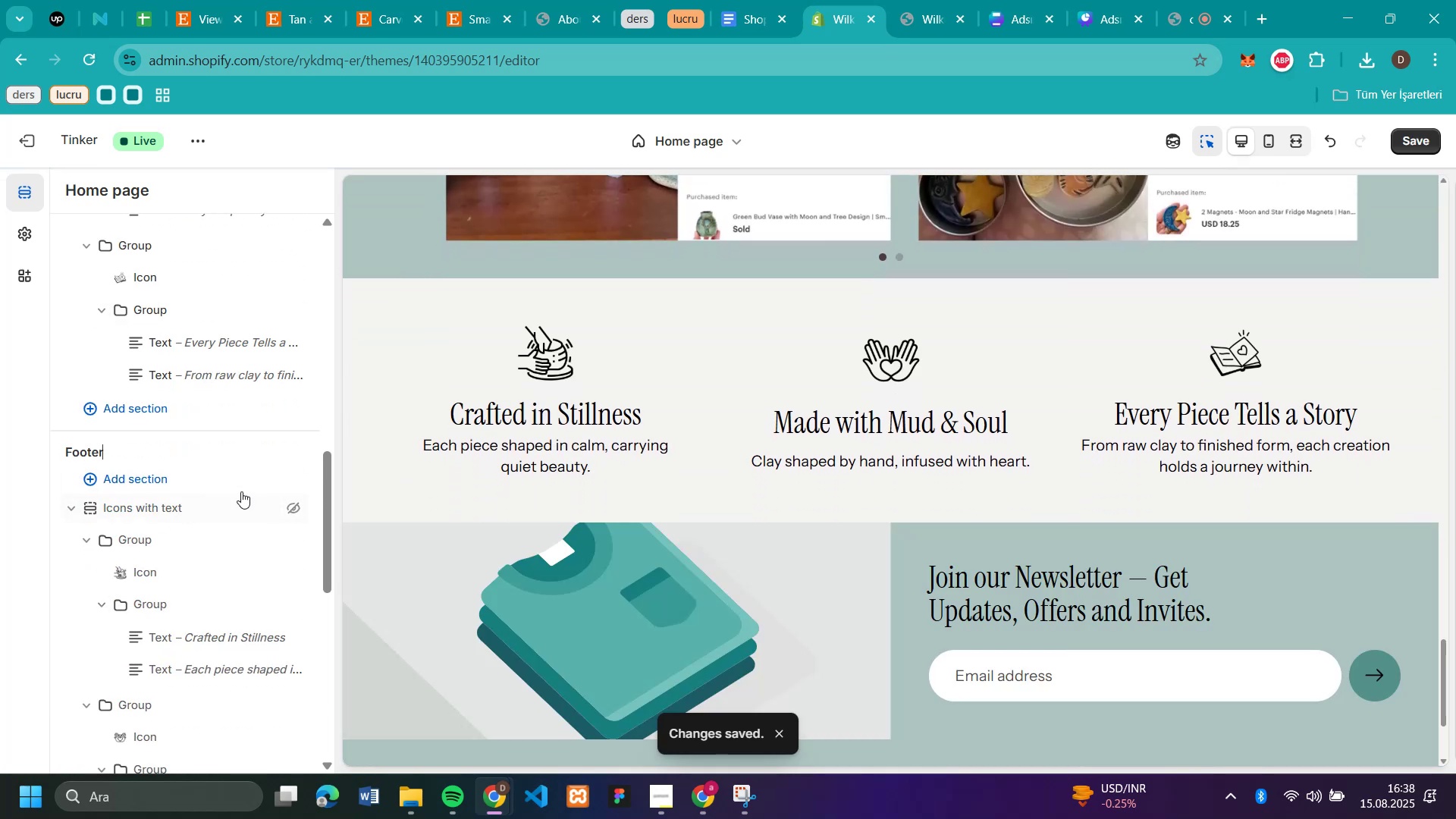 
scroll: coordinate [93, 379], scroll_direction: up, amount: 5.0
 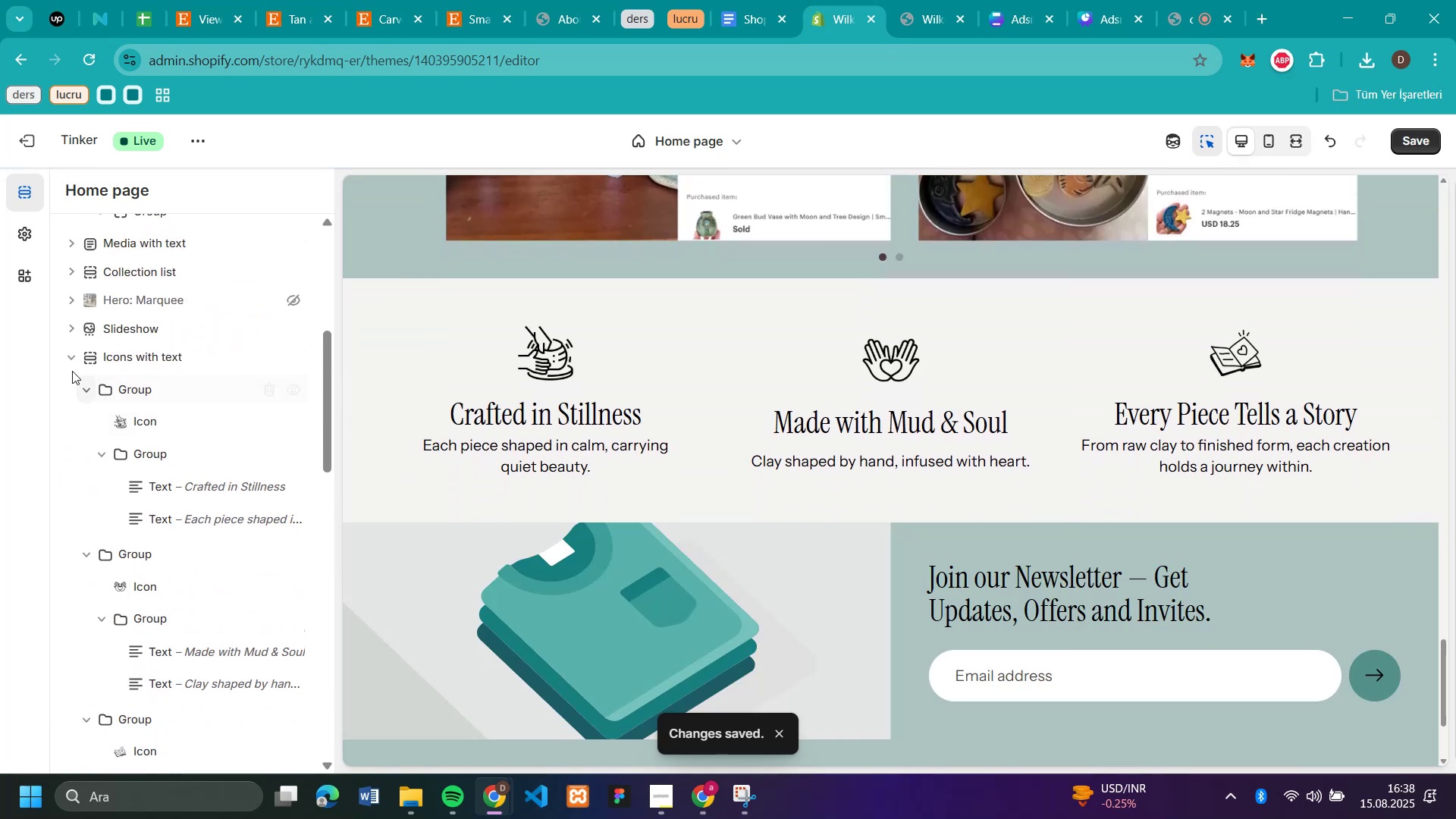 
left_click([68, 359])
 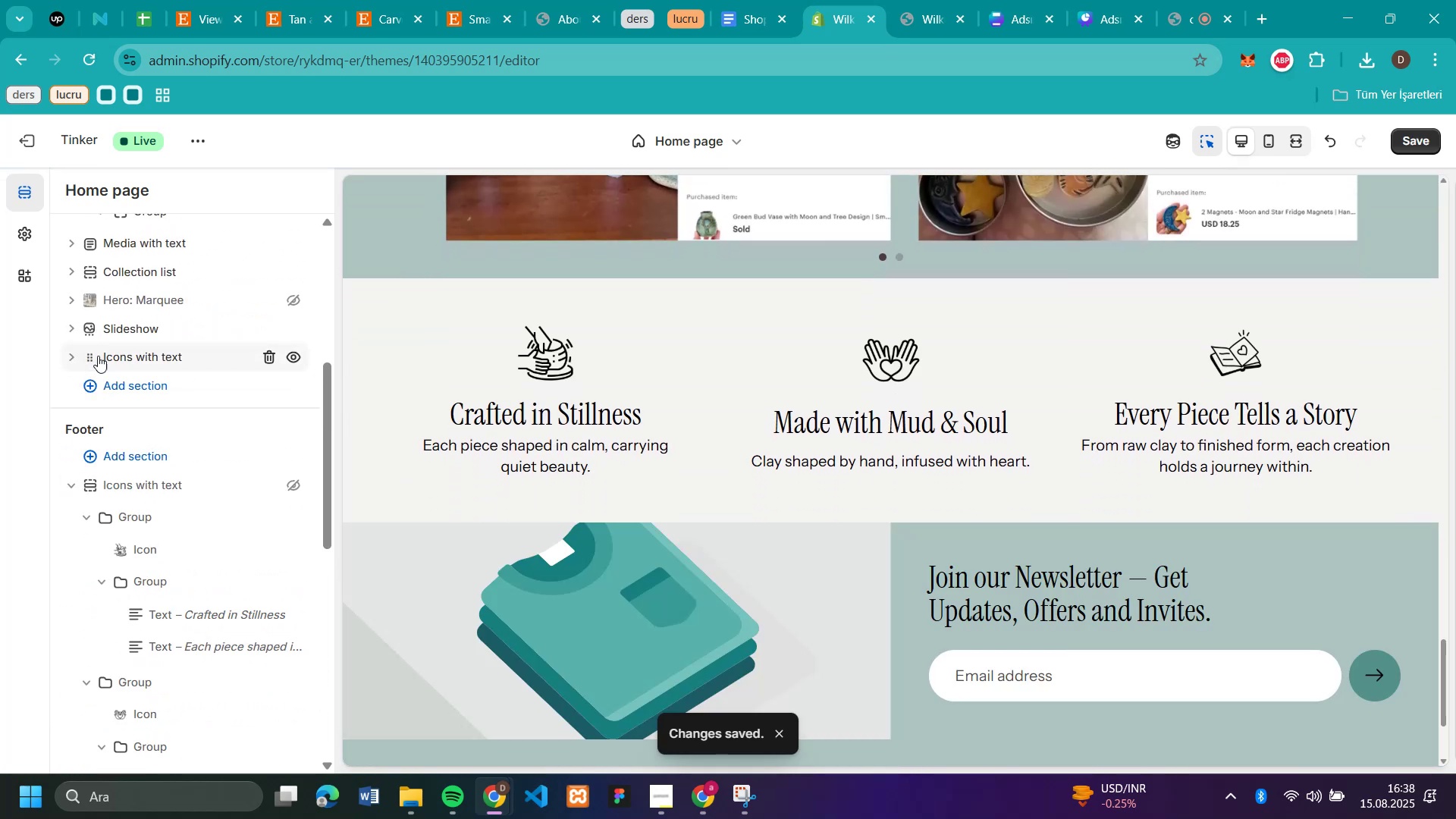 
left_click_drag(start_coordinate=[87, 357], to_coordinate=[92, 345])
 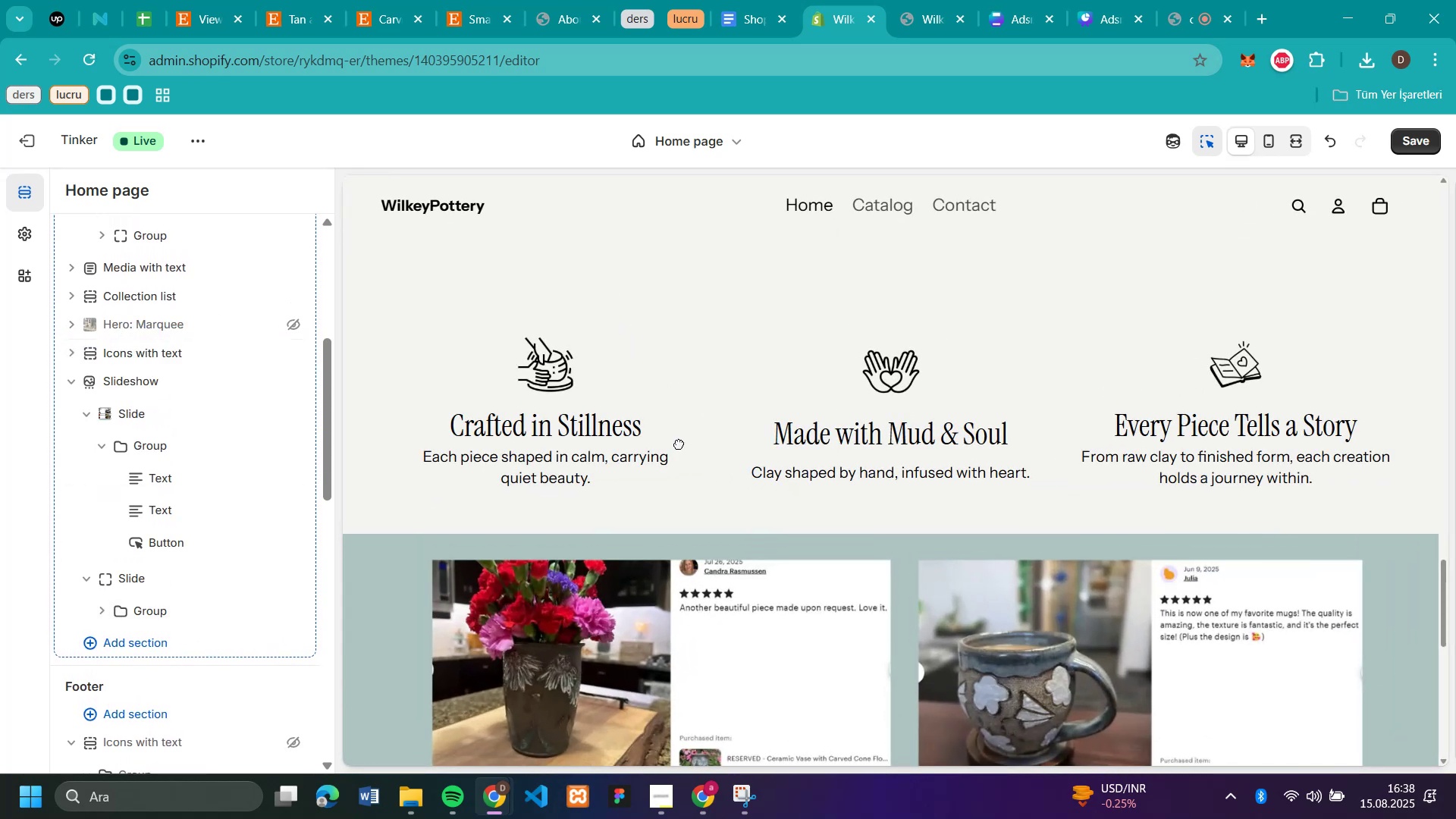 
scroll: coordinate [1043, 458], scroll_direction: up, amount: 35.0
 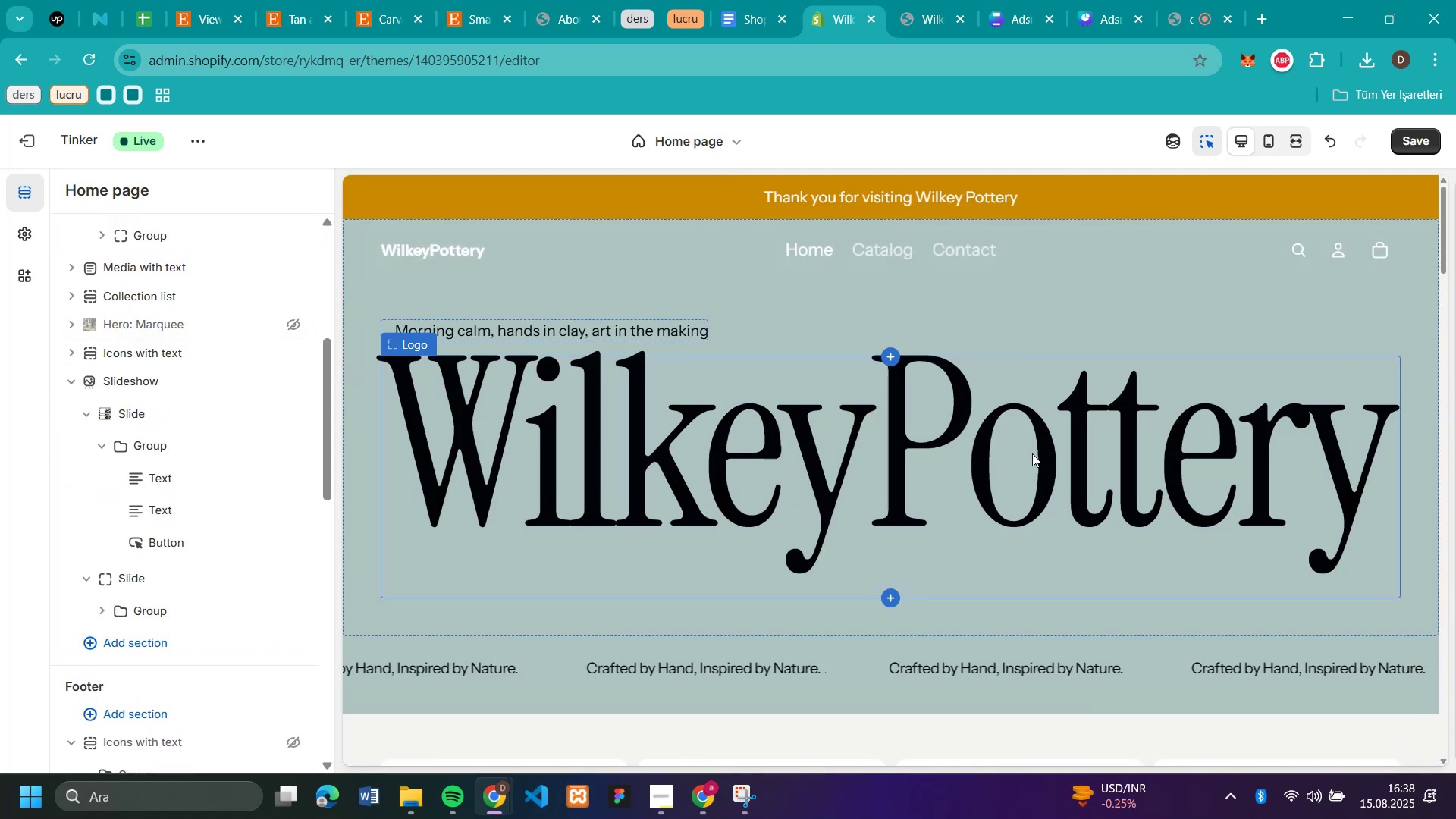 
scroll: coordinate [974, 503], scroll_direction: down, amount: 28.0
 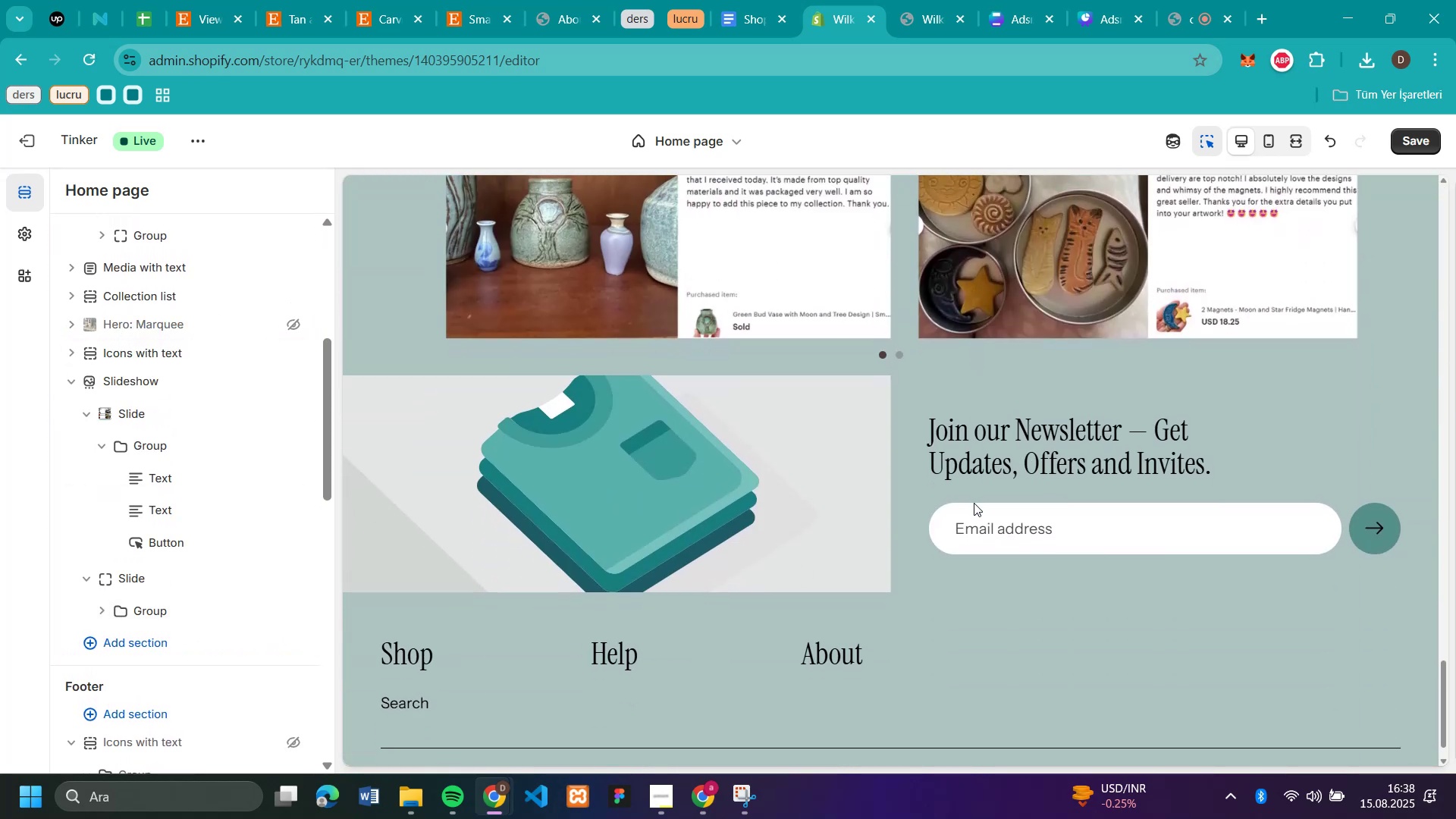 
scroll: coordinate [974, 503], scroll_direction: up, amount: 4.0
 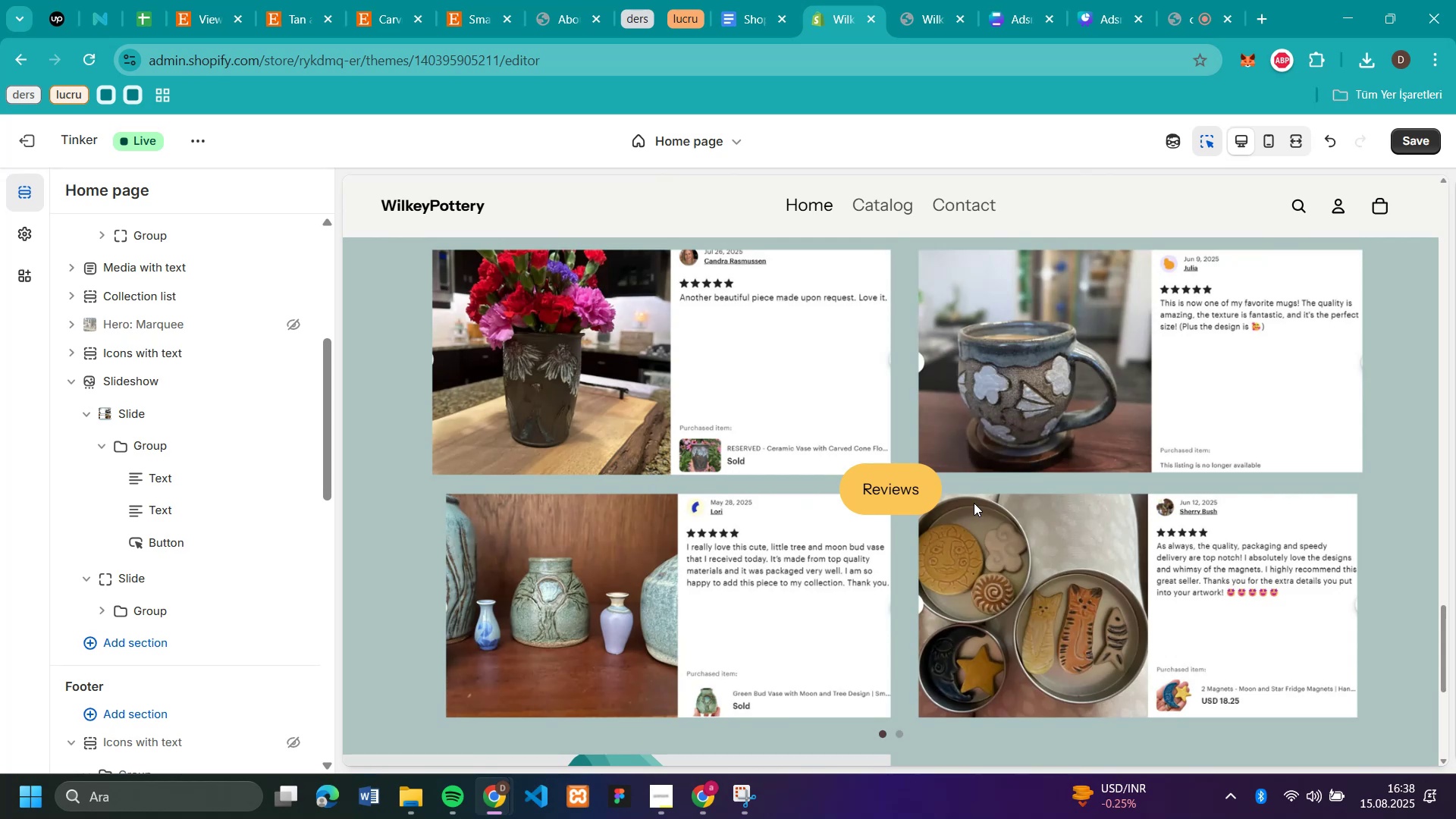 
scroll: coordinate [974, 503], scroll_direction: down, amount: 3.0
 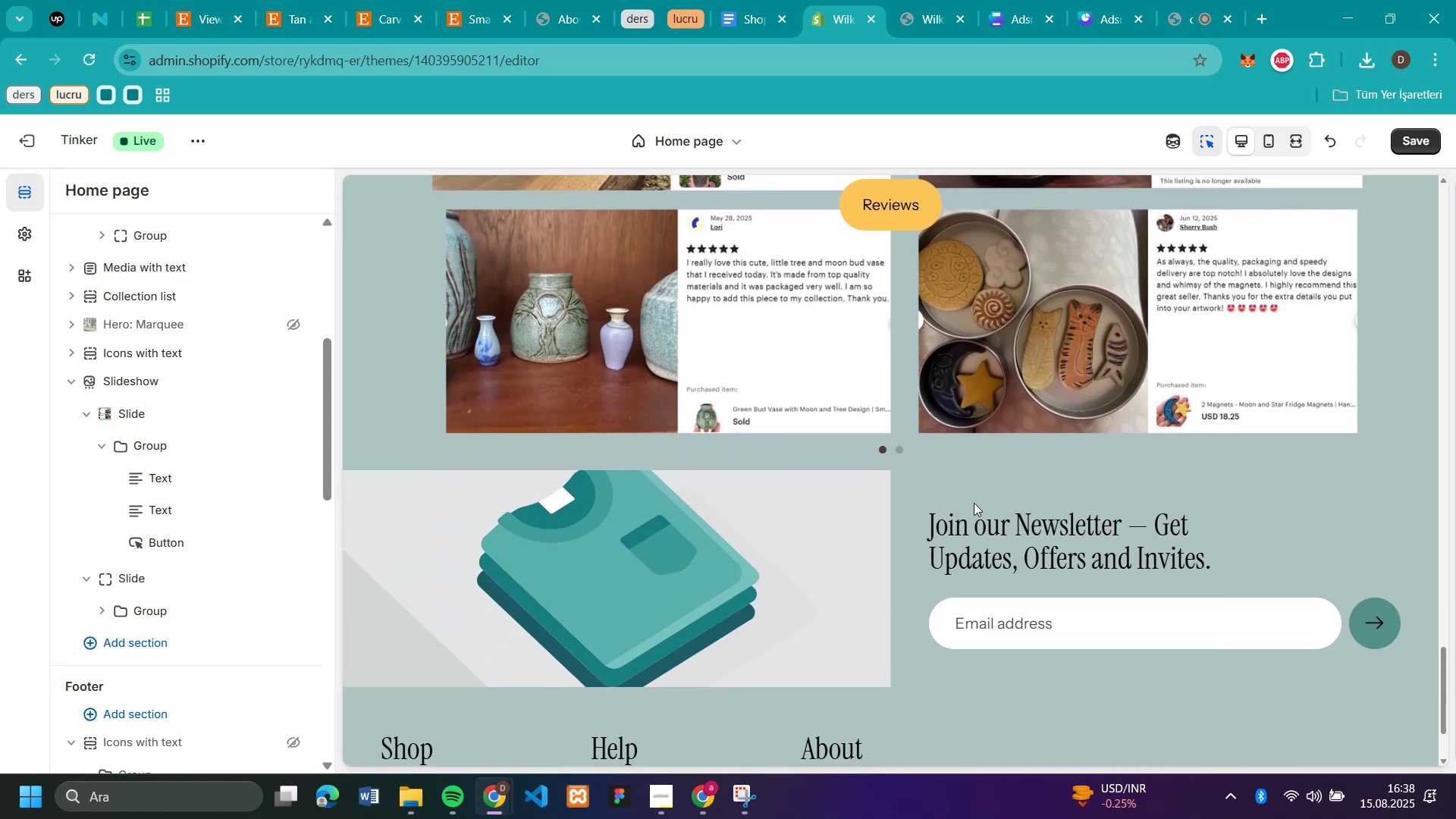 
scroll: coordinate [974, 503], scroll_direction: none, amount: 0.0
 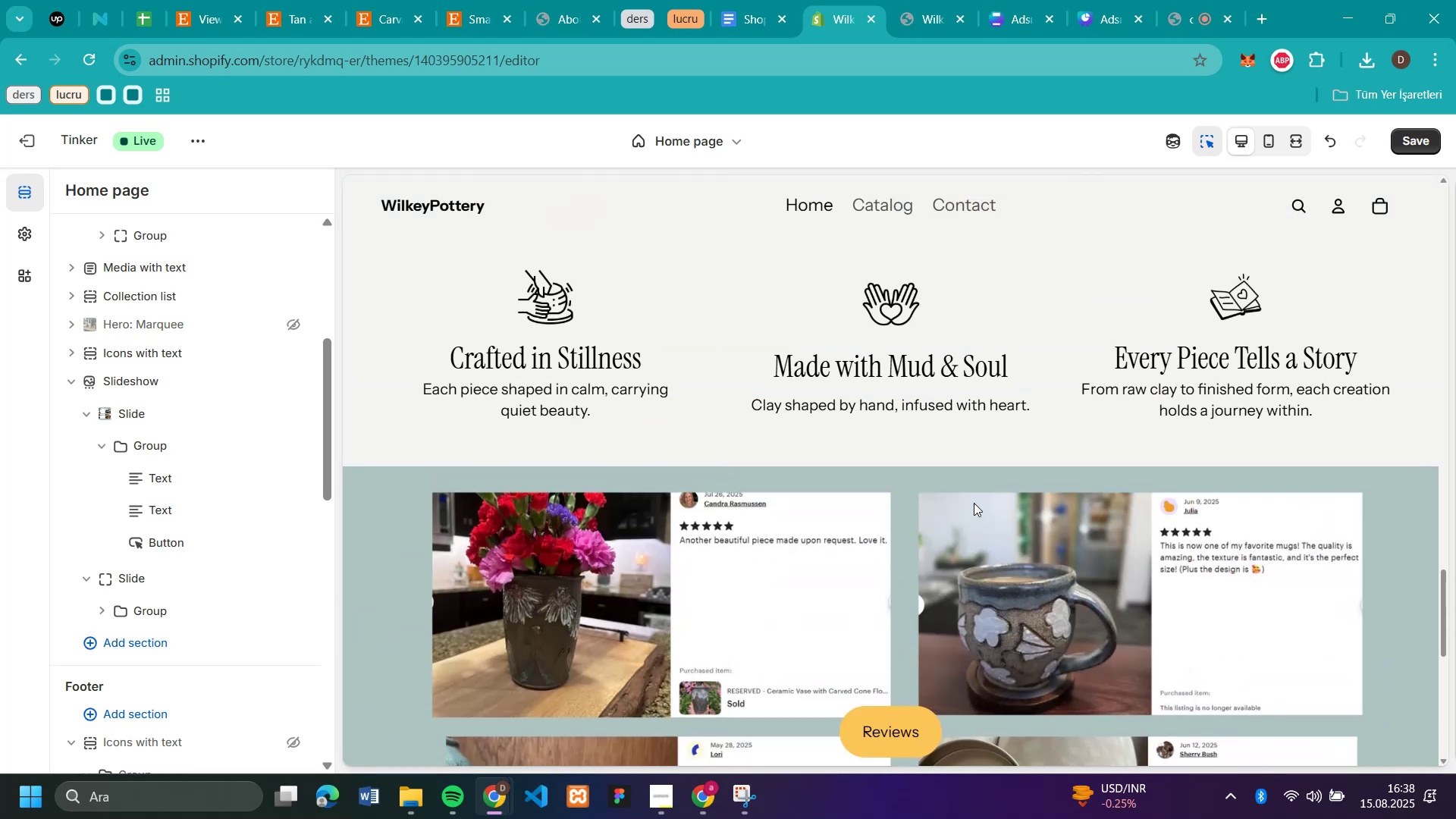 
scroll: coordinate [974, 503], scroll_direction: down, amount: 4.0
 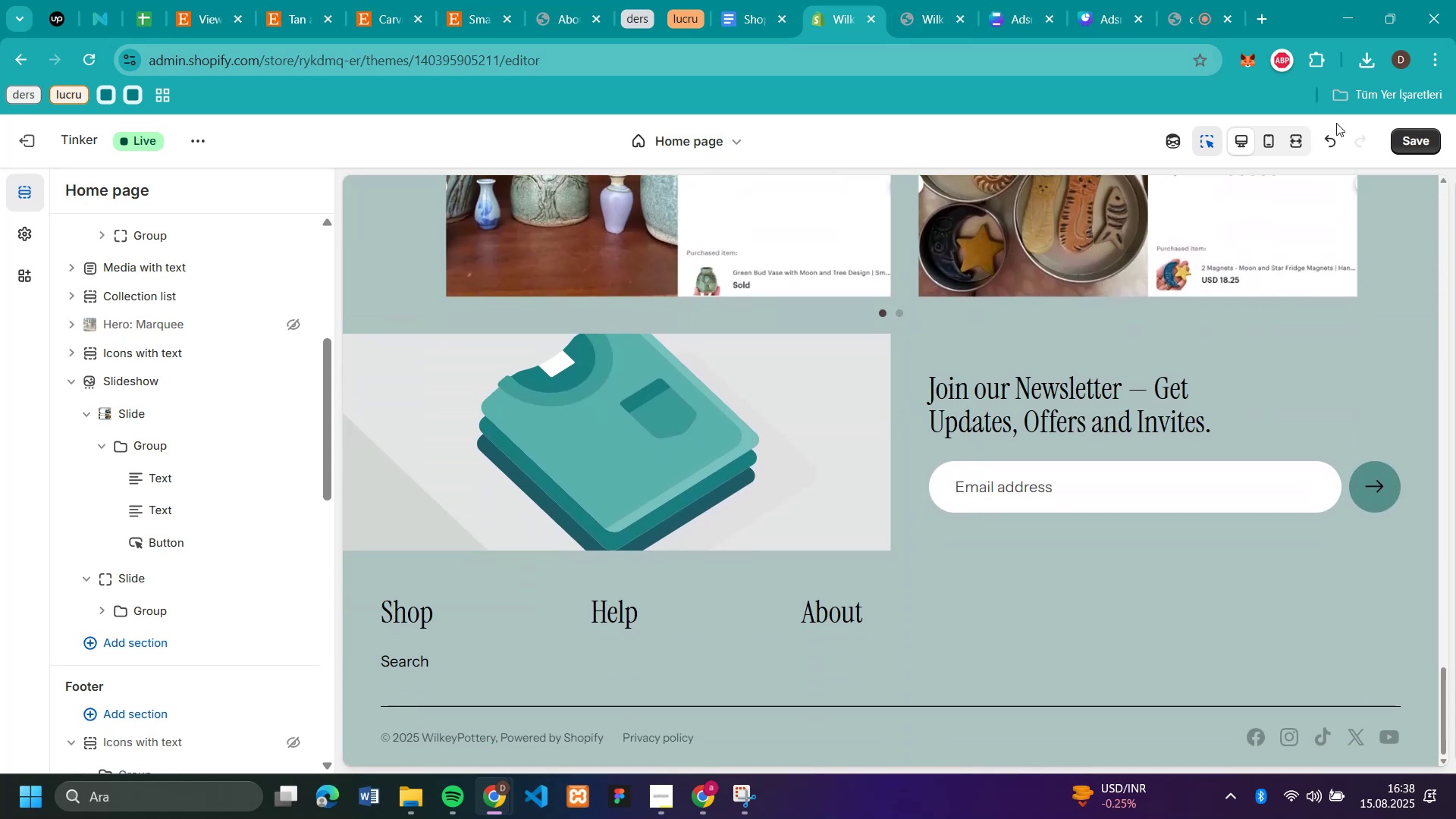 
left_click([1414, 151])
 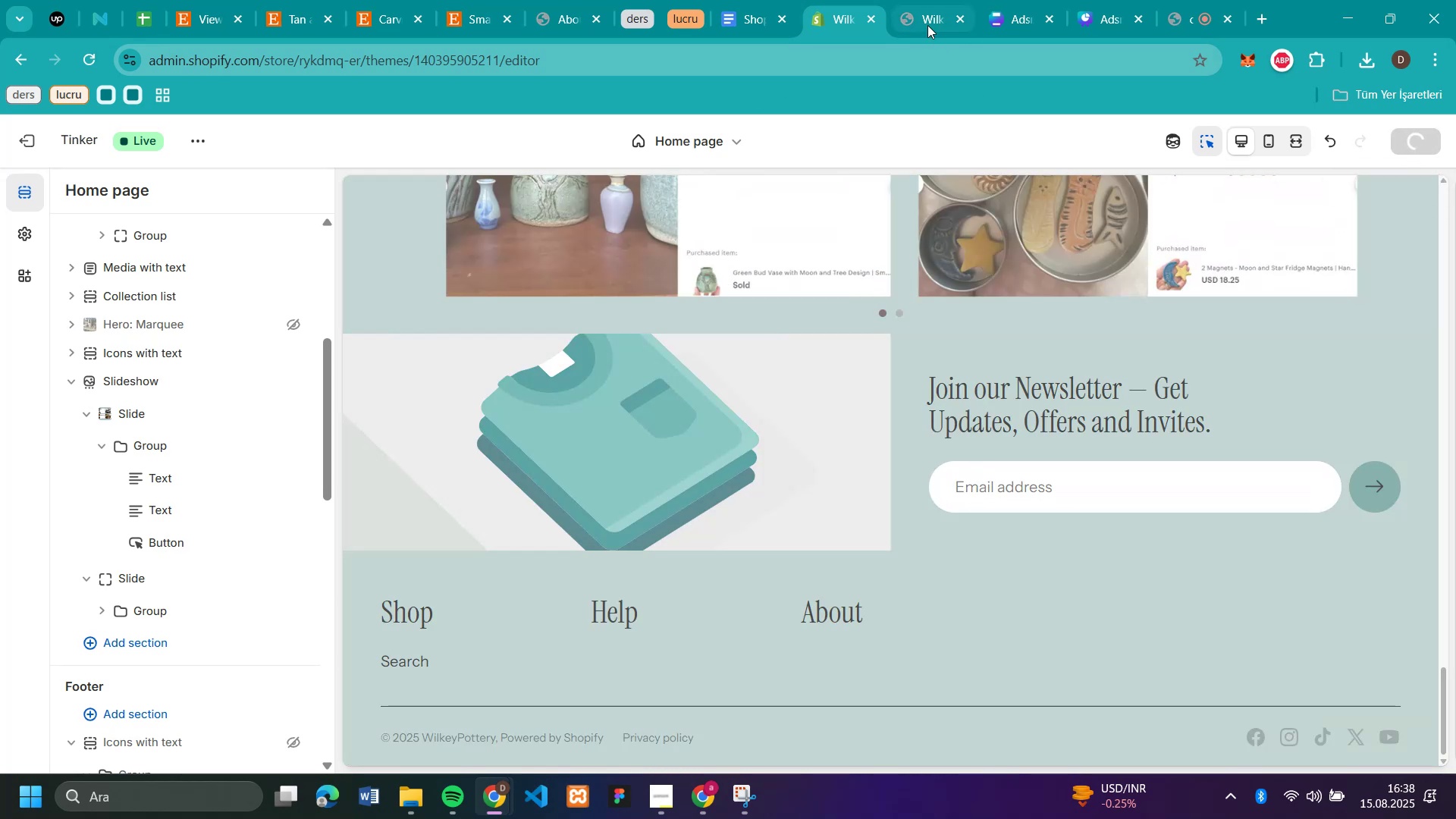 
left_click([926, 22])
 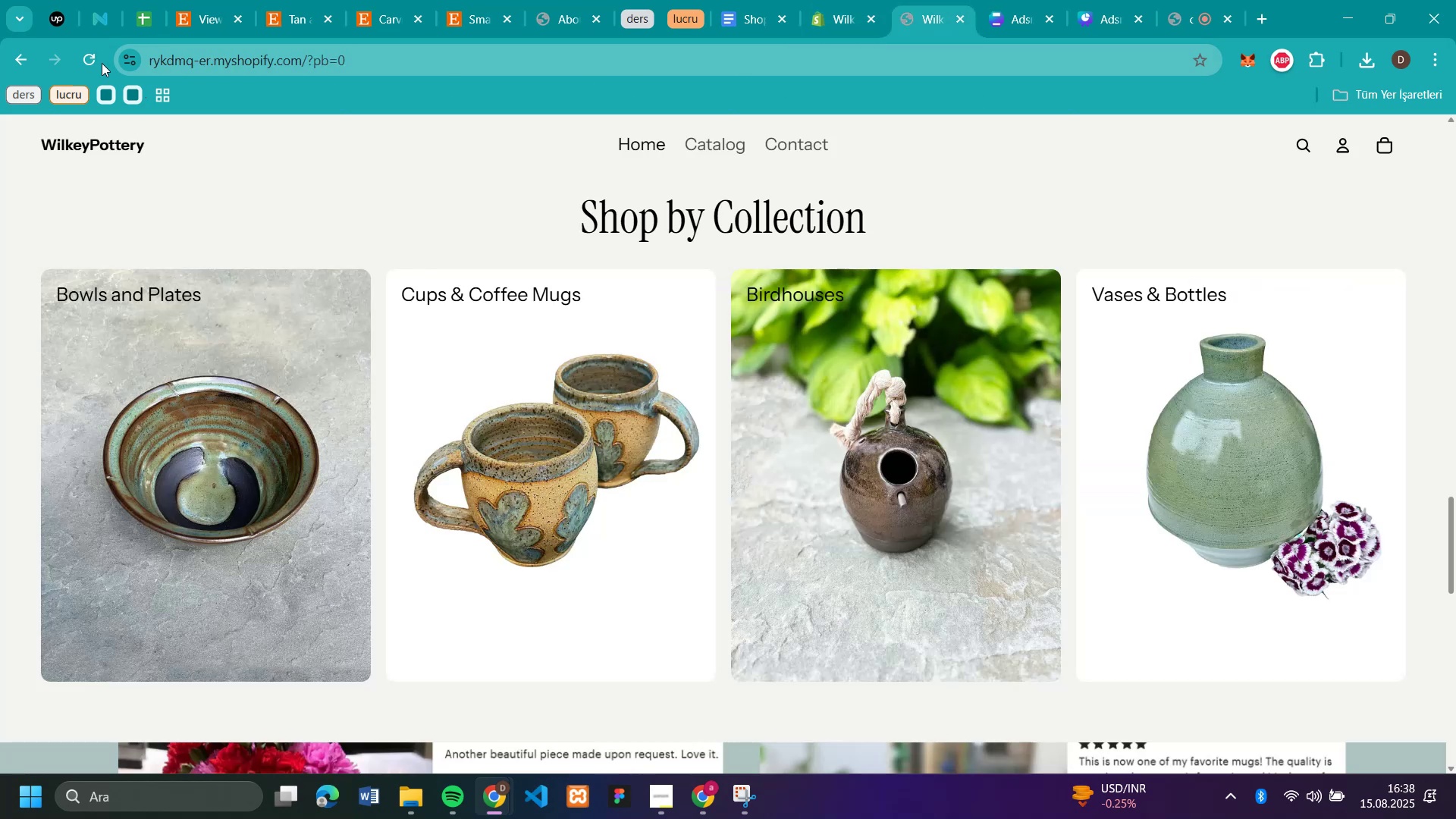 
left_click([91, 58])
 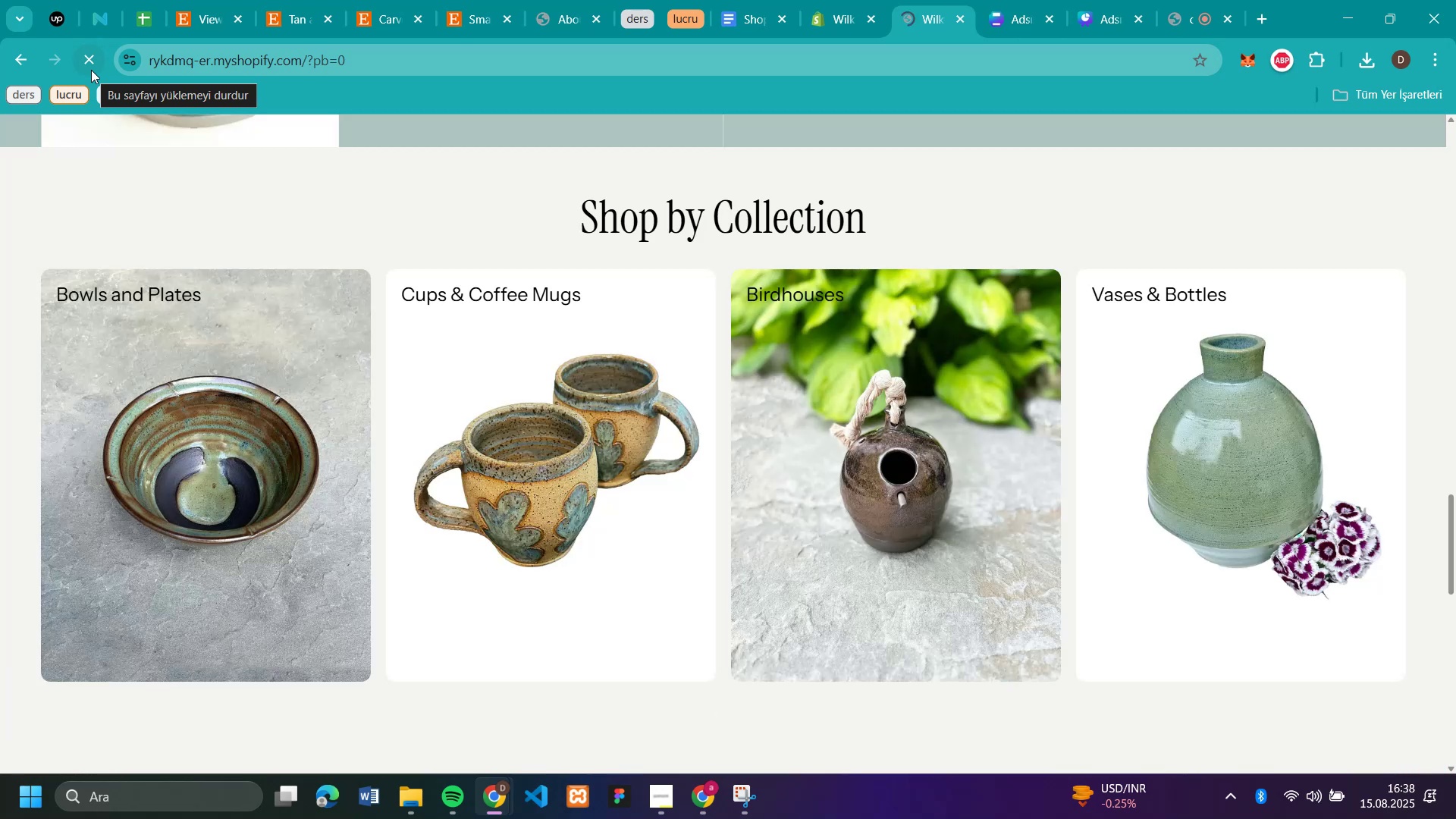 
scroll: coordinate [1147, 316], scroll_direction: up, amount: 33.0
 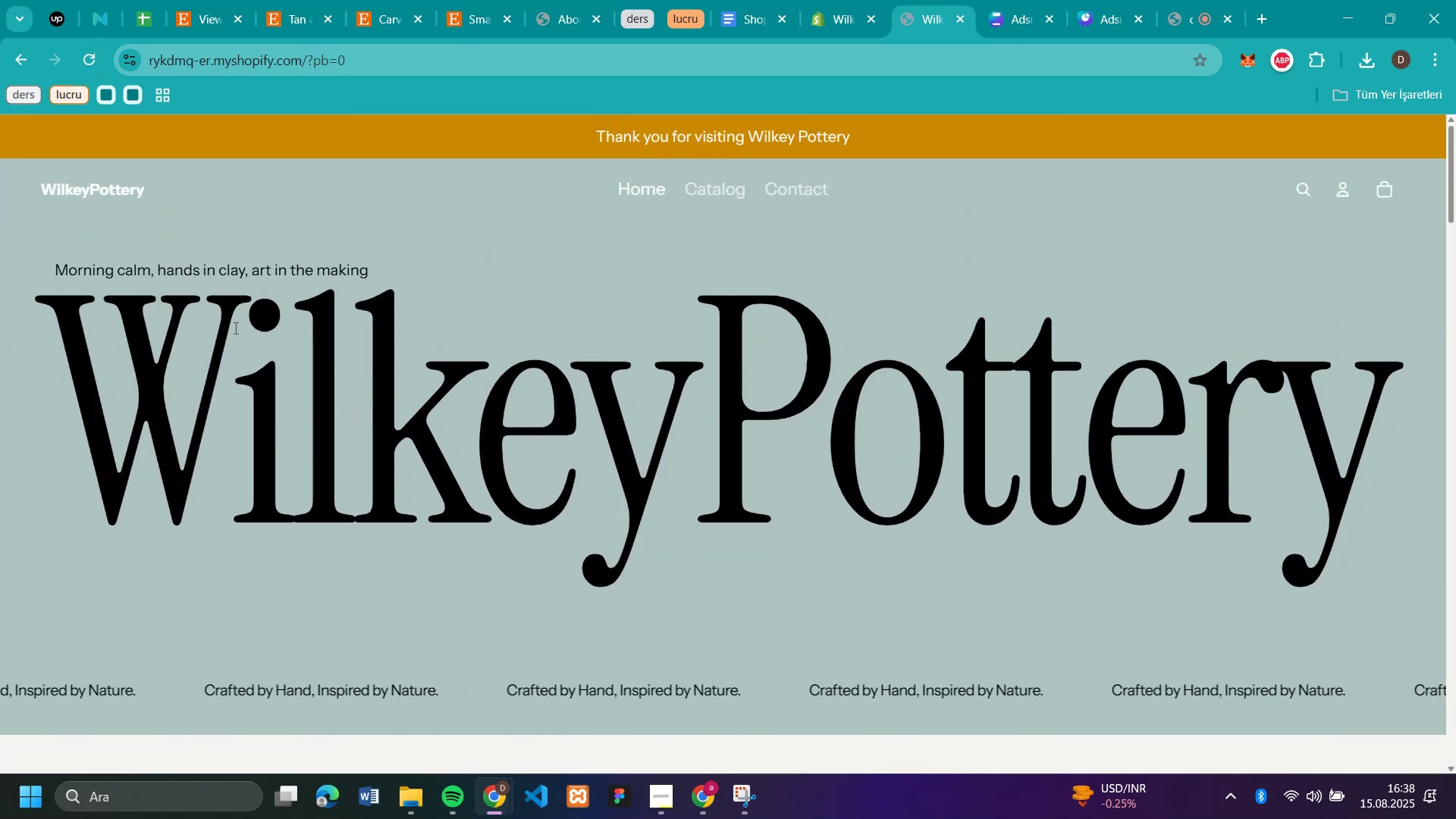 
scroll: coordinate [564, 495], scroll_direction: down, amount: 22.0
 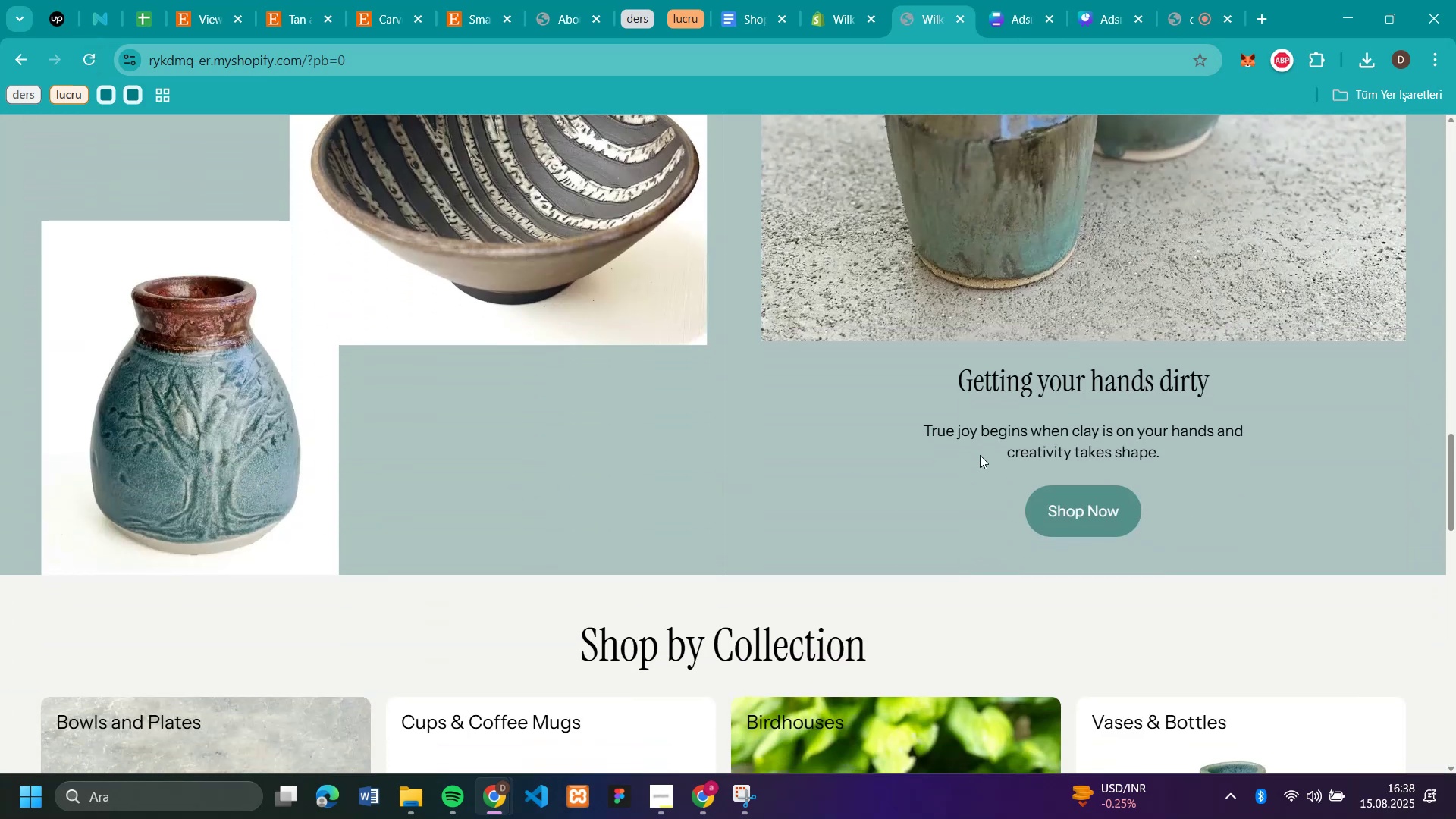 
scroll: coordinate [1311, 453], scroll_direction: down, amount: 14.0
 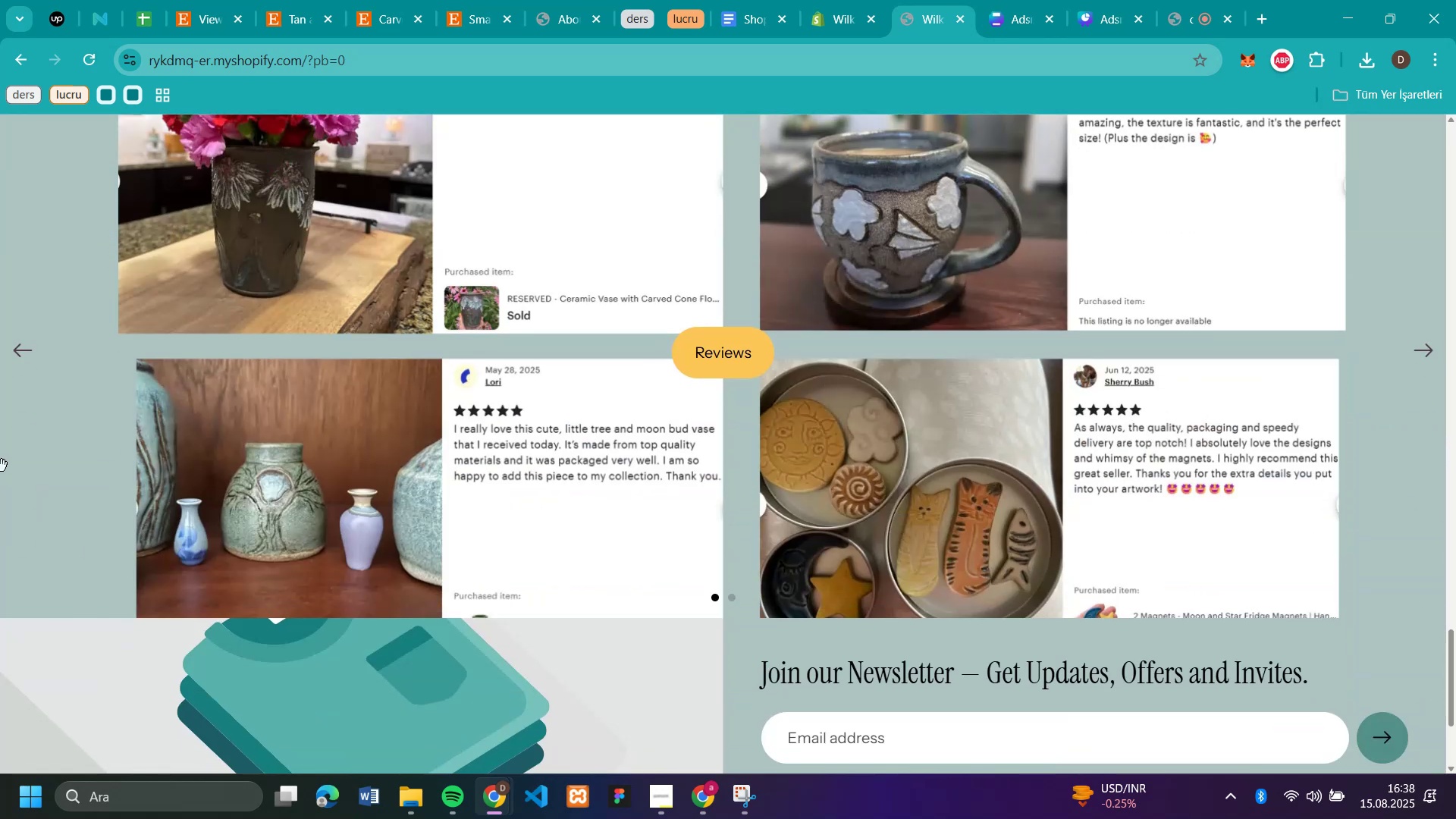 
scroll: coordinate [1247, 489], scroll_direction: up, amount: 19.0
 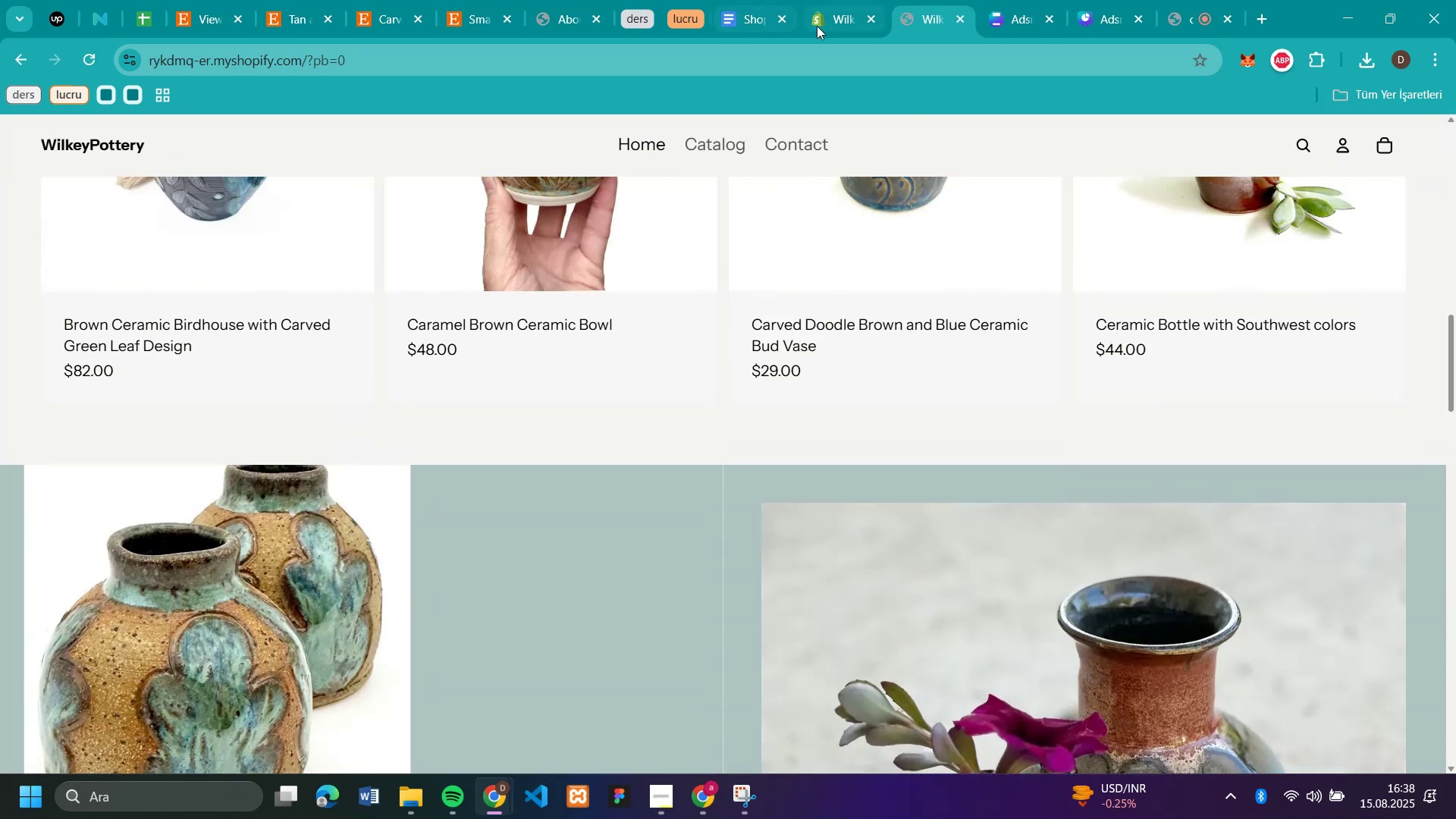 
left_click([817, 26])
 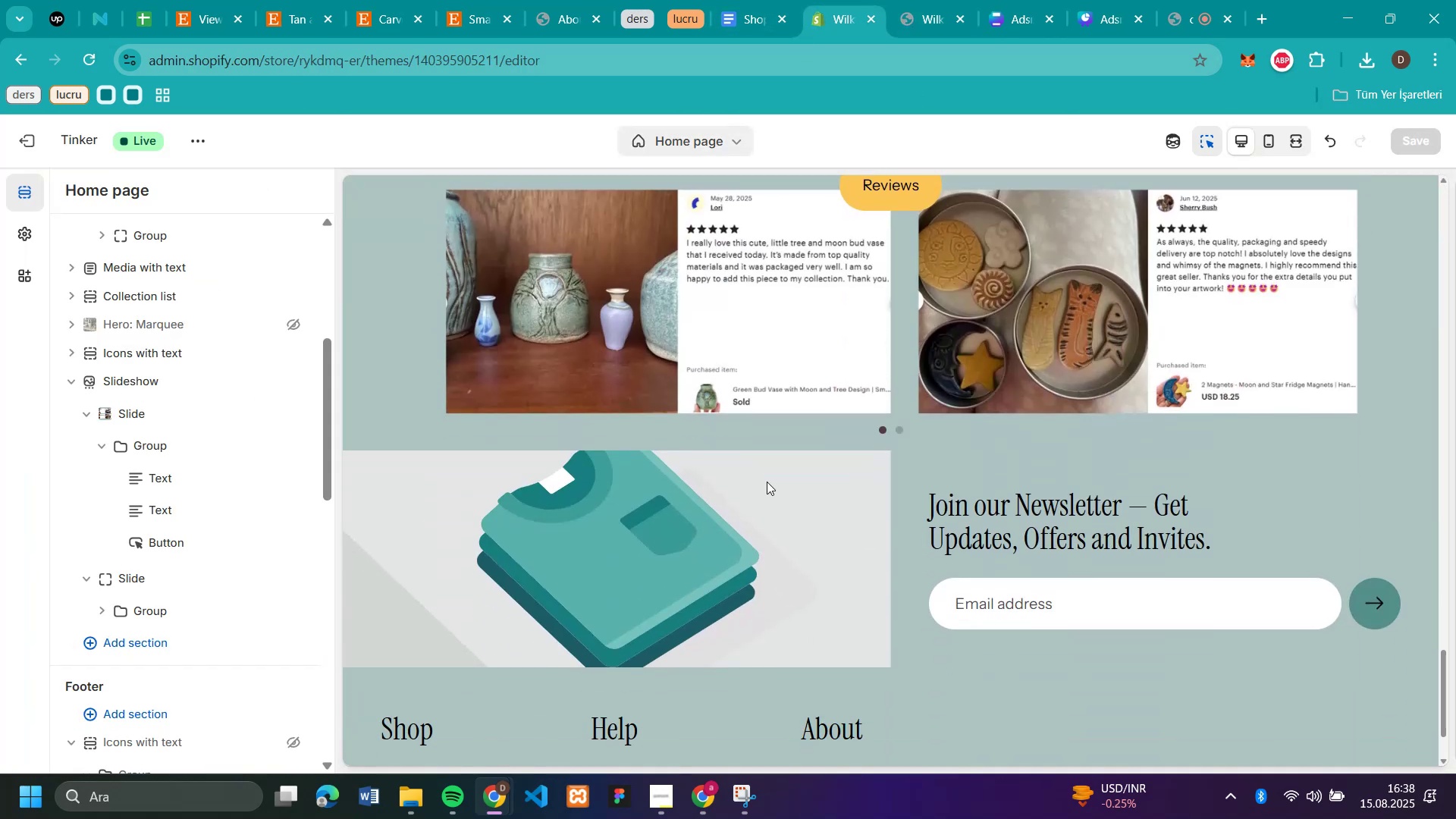 
scroll: coordinate [777, 438], scroll_direction: up, amount: 4.0
 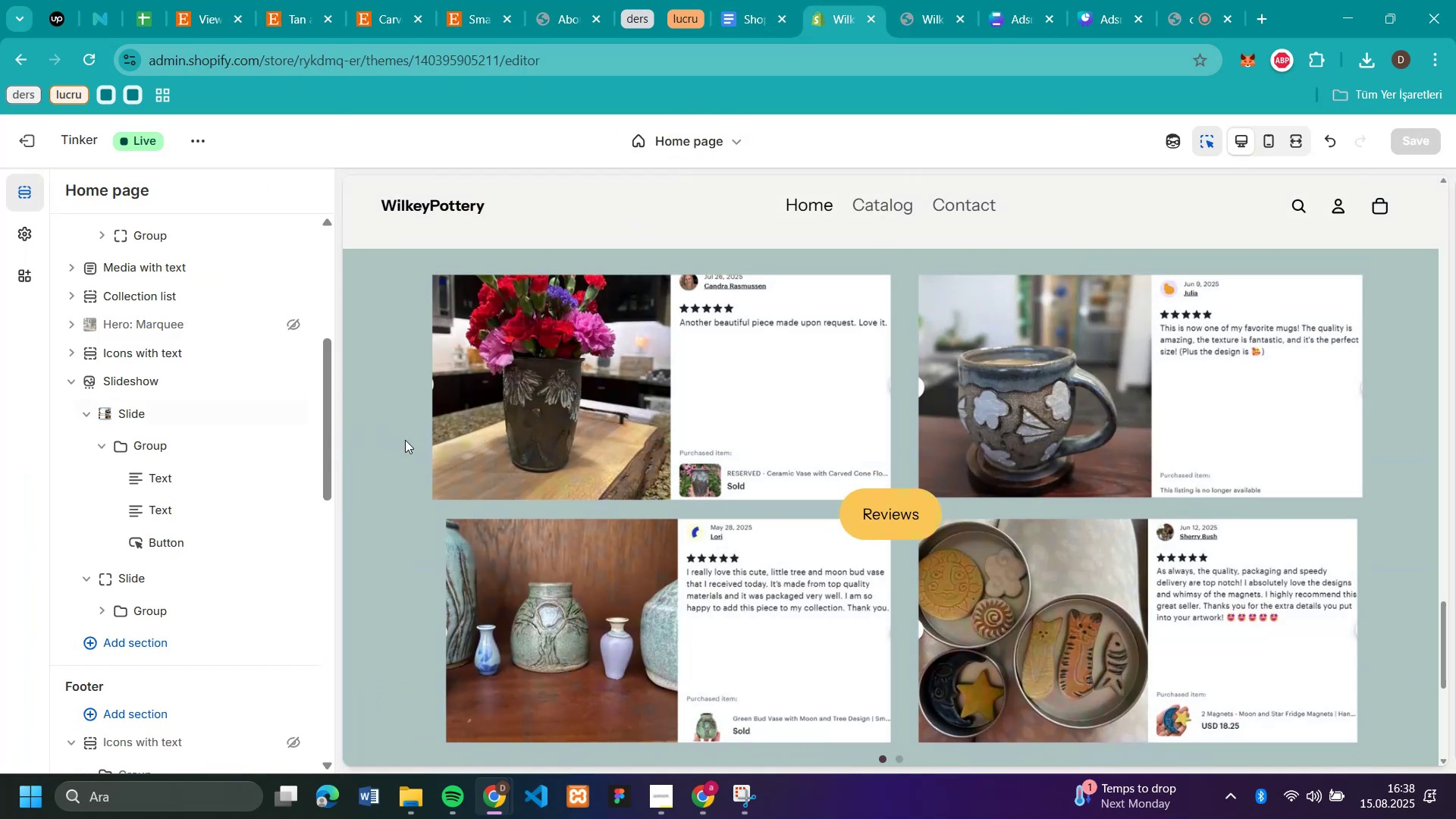 
left_click([405, 440])
 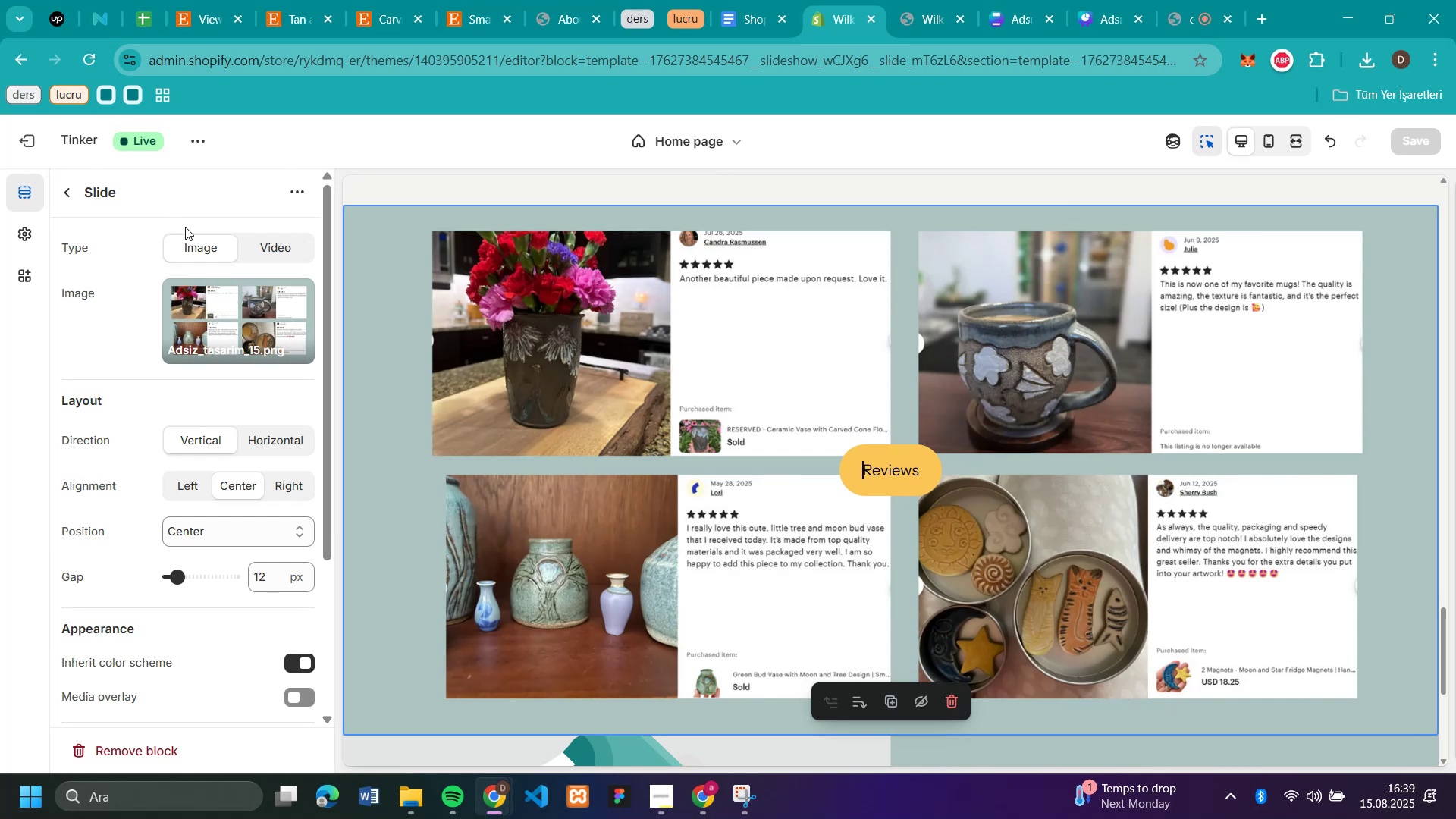 
scroll: coordinate [137, 383], scroll_direction: down, amount: 1.0
 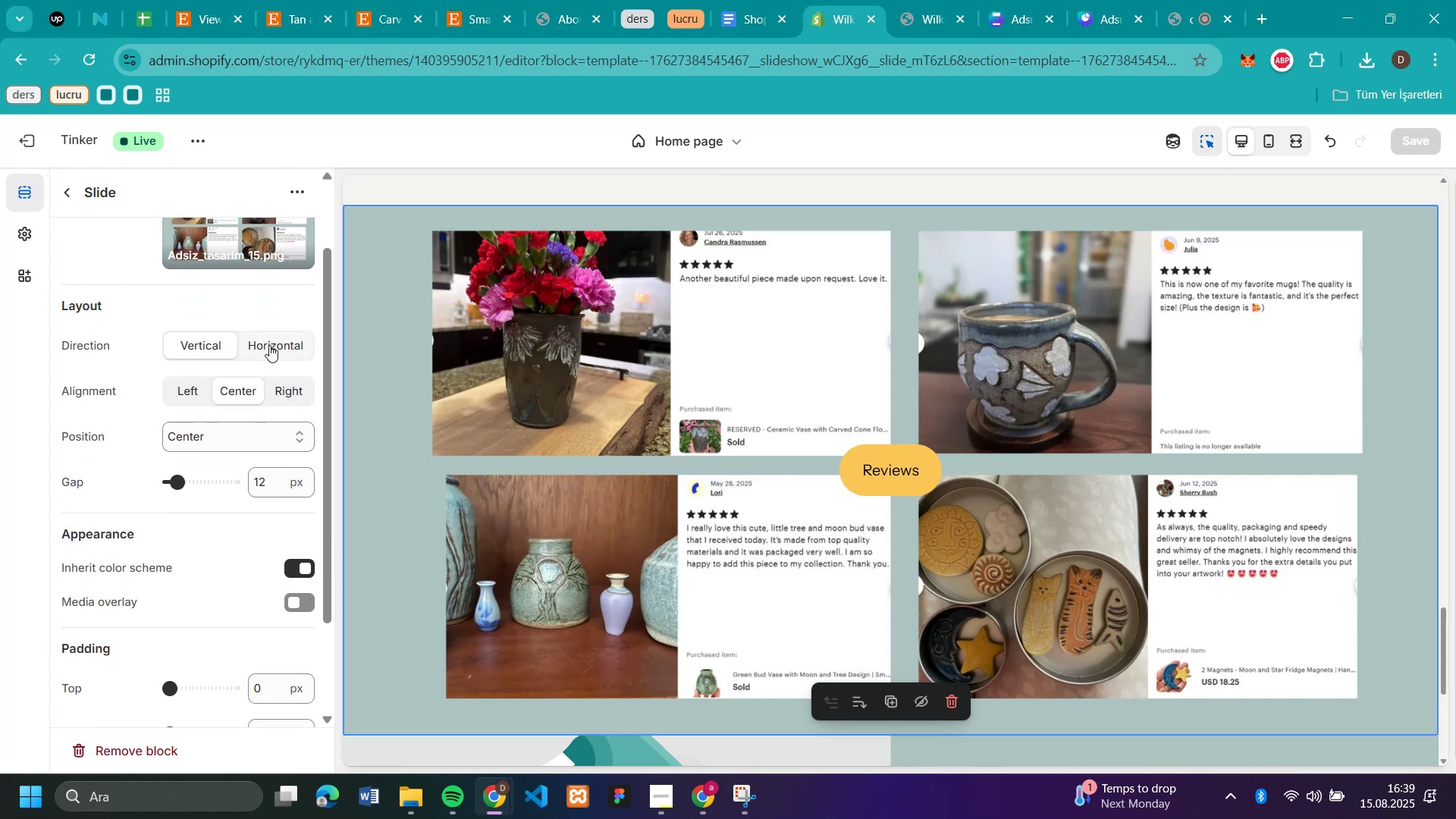 
left_click([271, 342])
 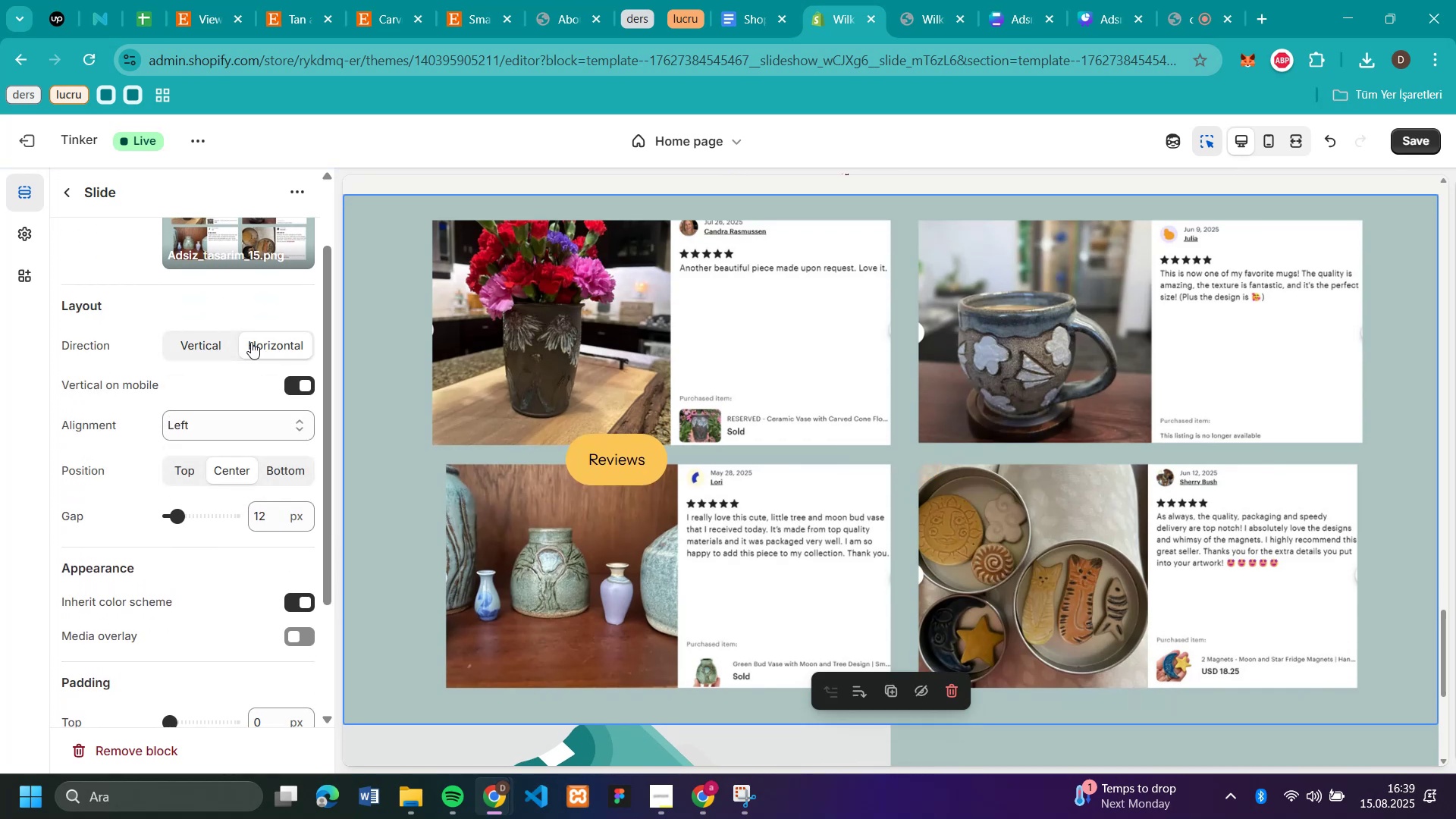 
left_click([181, 343])
 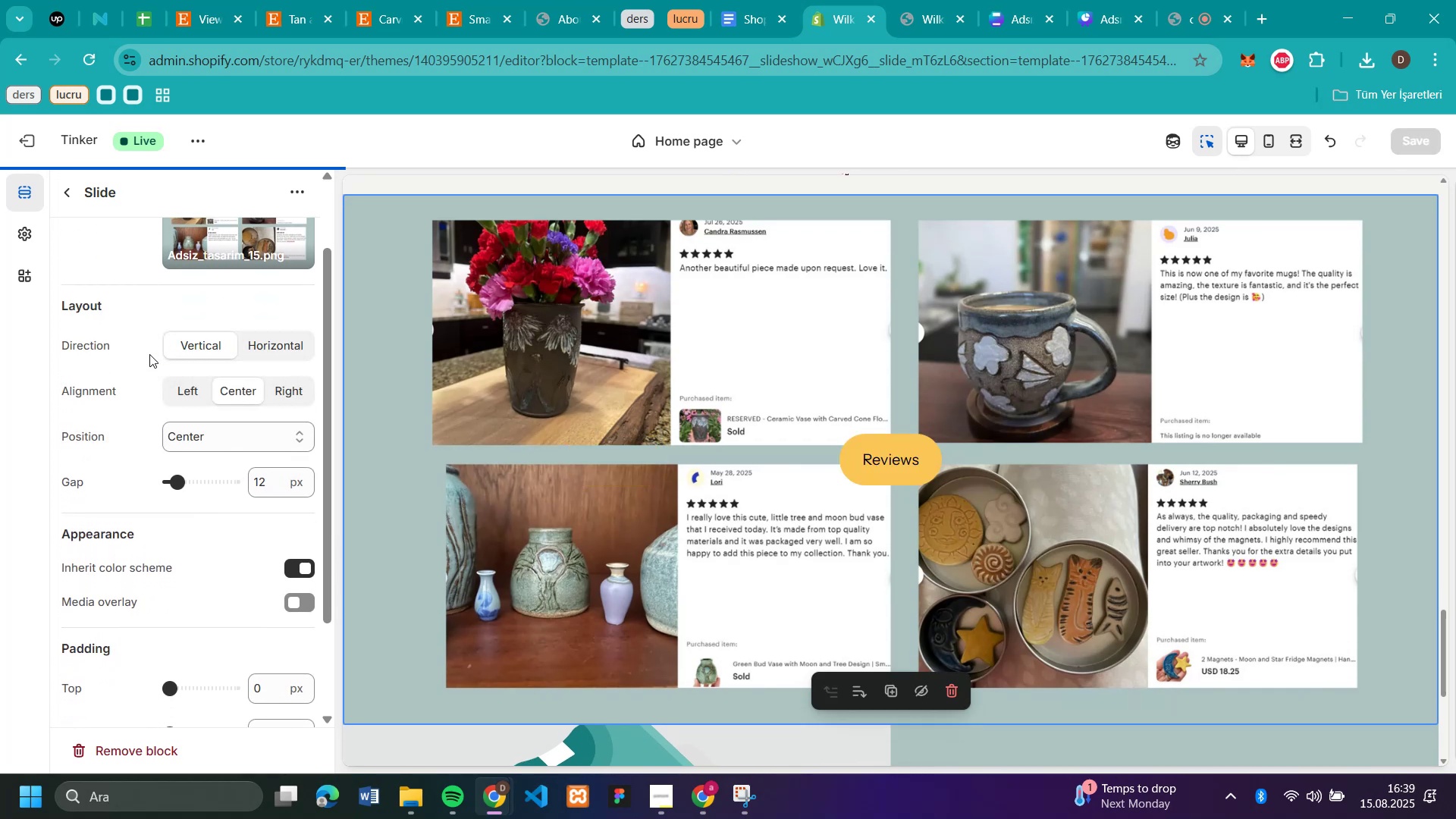 
scroll: coordinate [119, 360], scroll_direction: down, amount: 2.0
 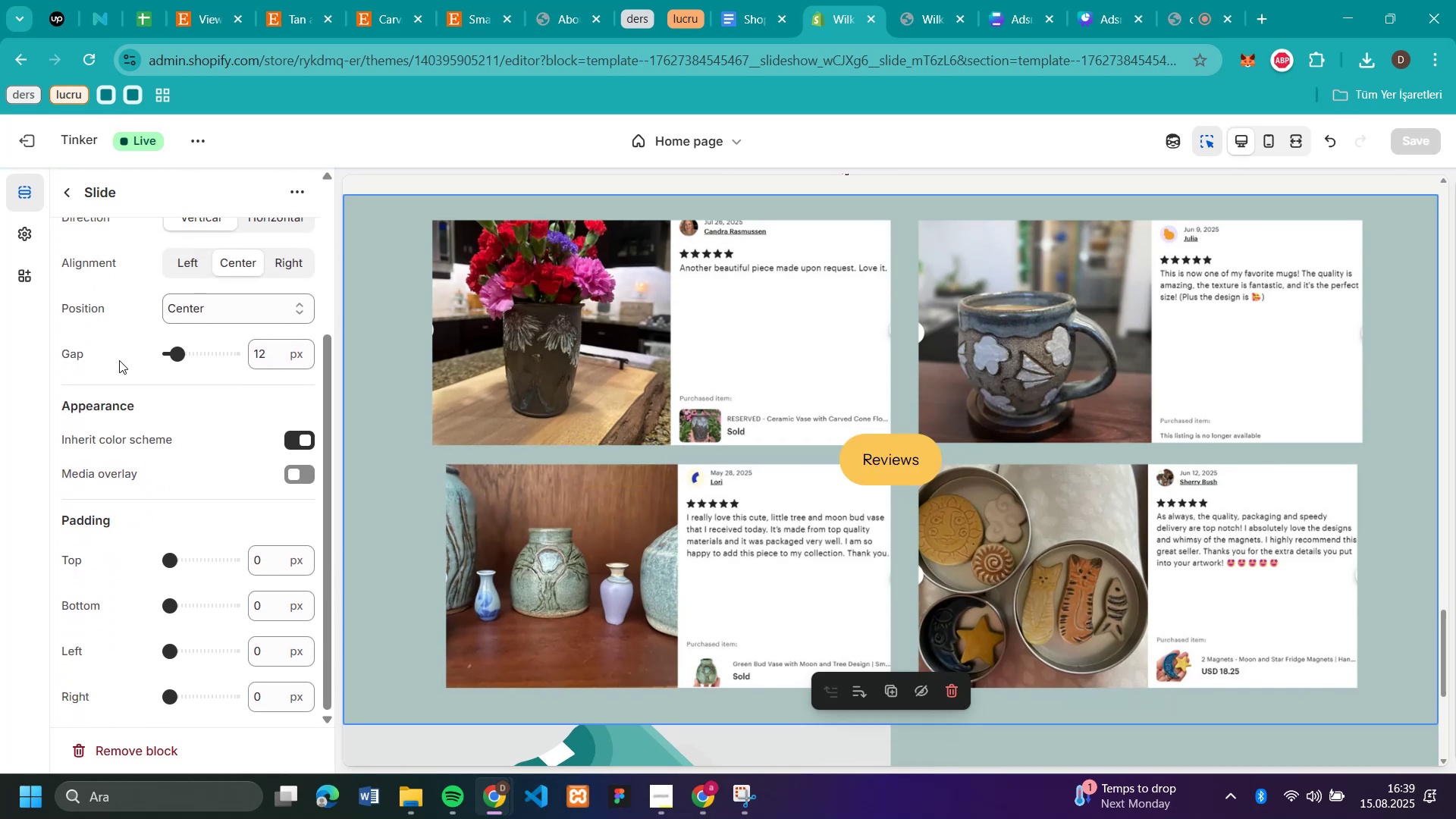 
scroll: coordinate [119, 360], scroll_direction: none, amount: 0.0
 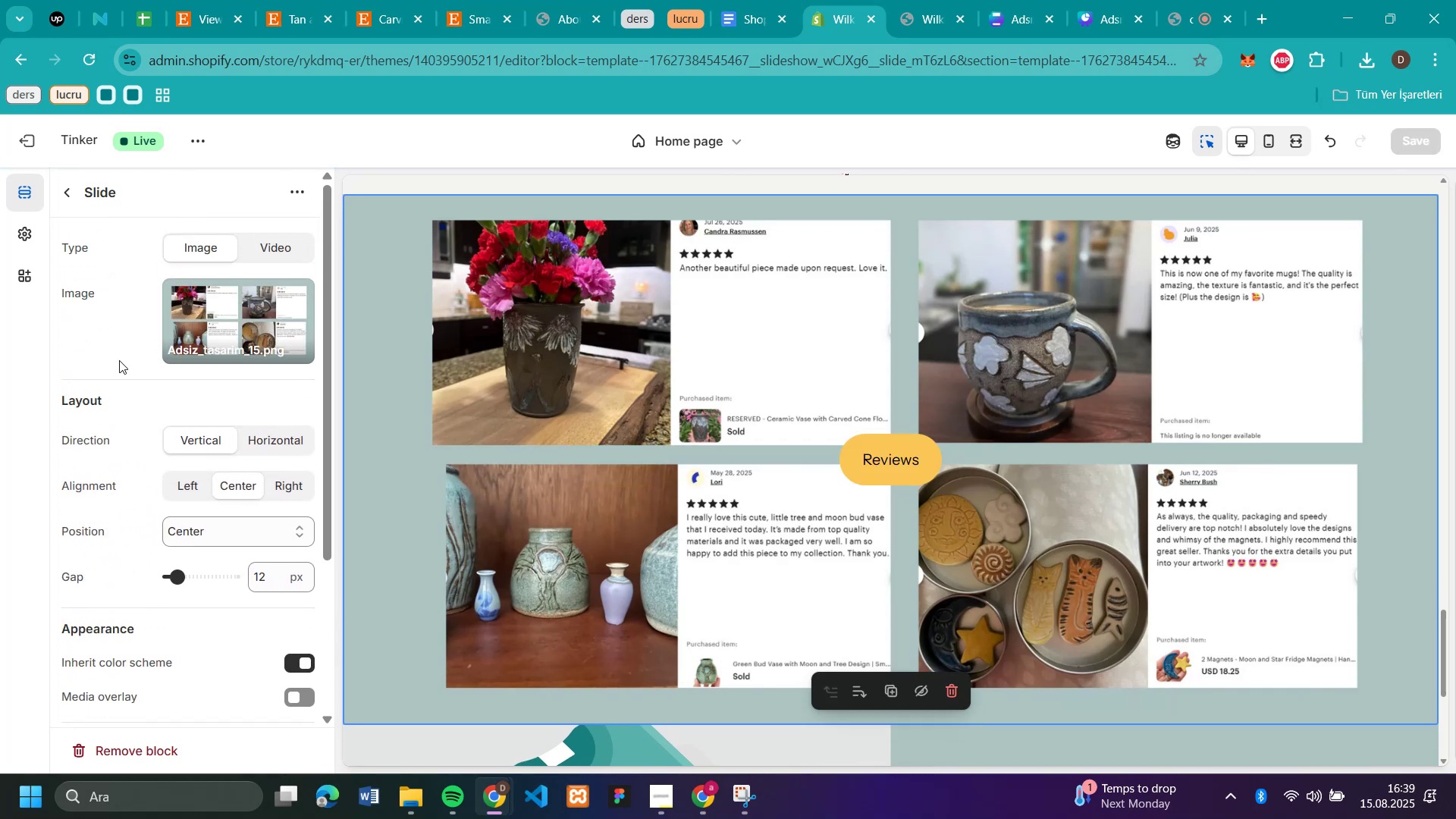 
scroll: coordinate [814, 293], scroll_direction: up, amount: 21.0
 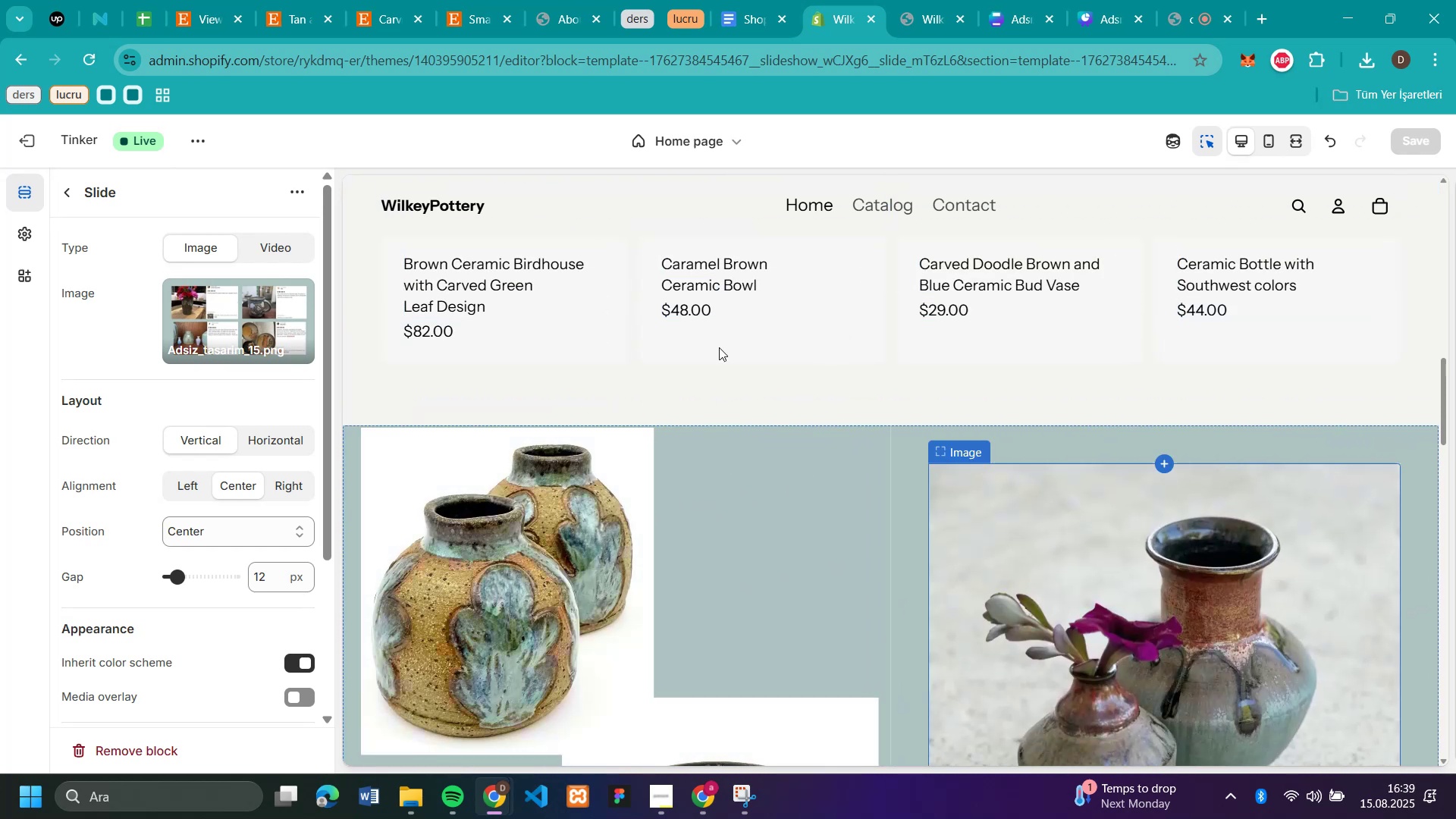 
left_click([71, 191])
 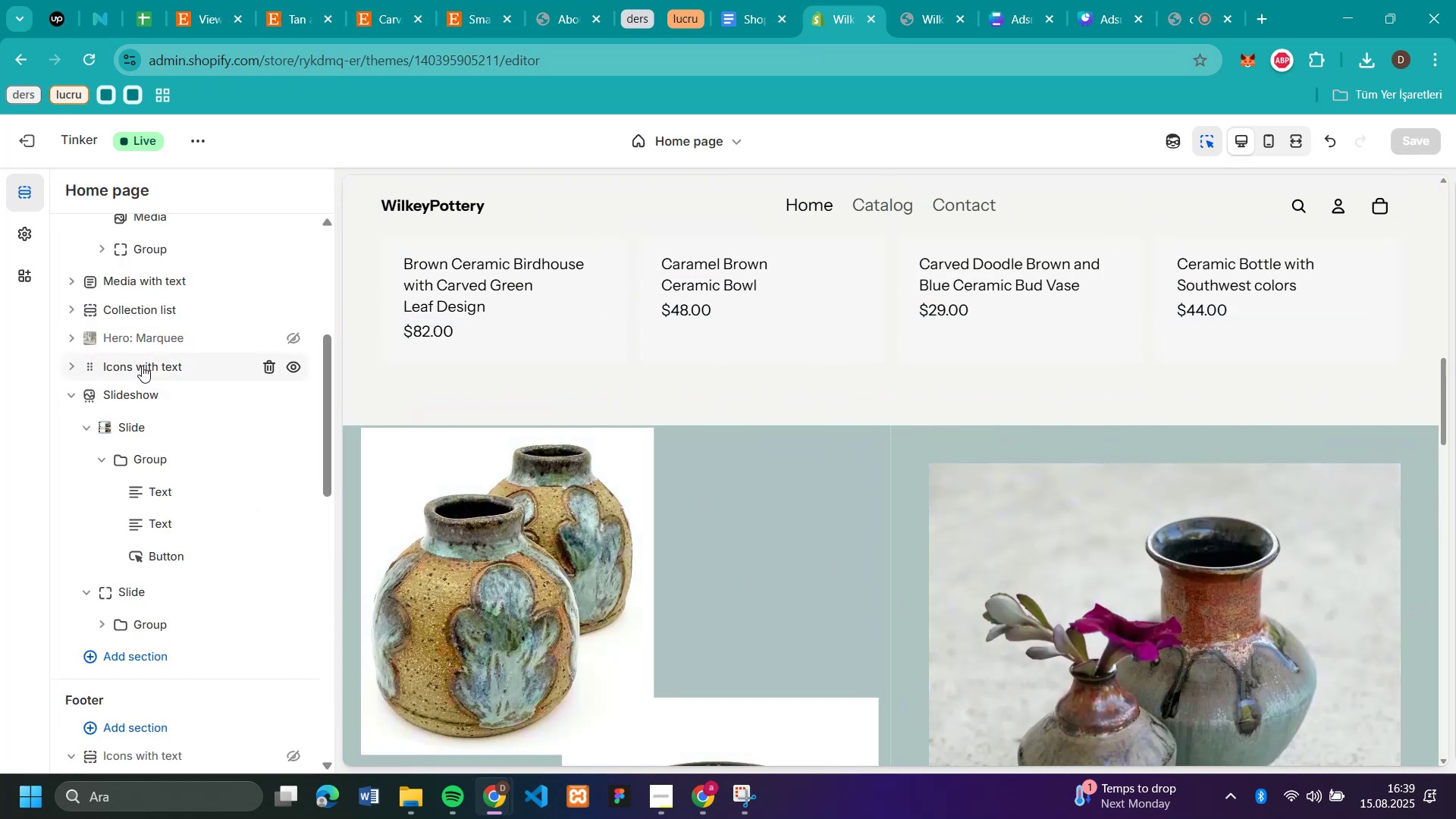 
left_click([128, 344])
 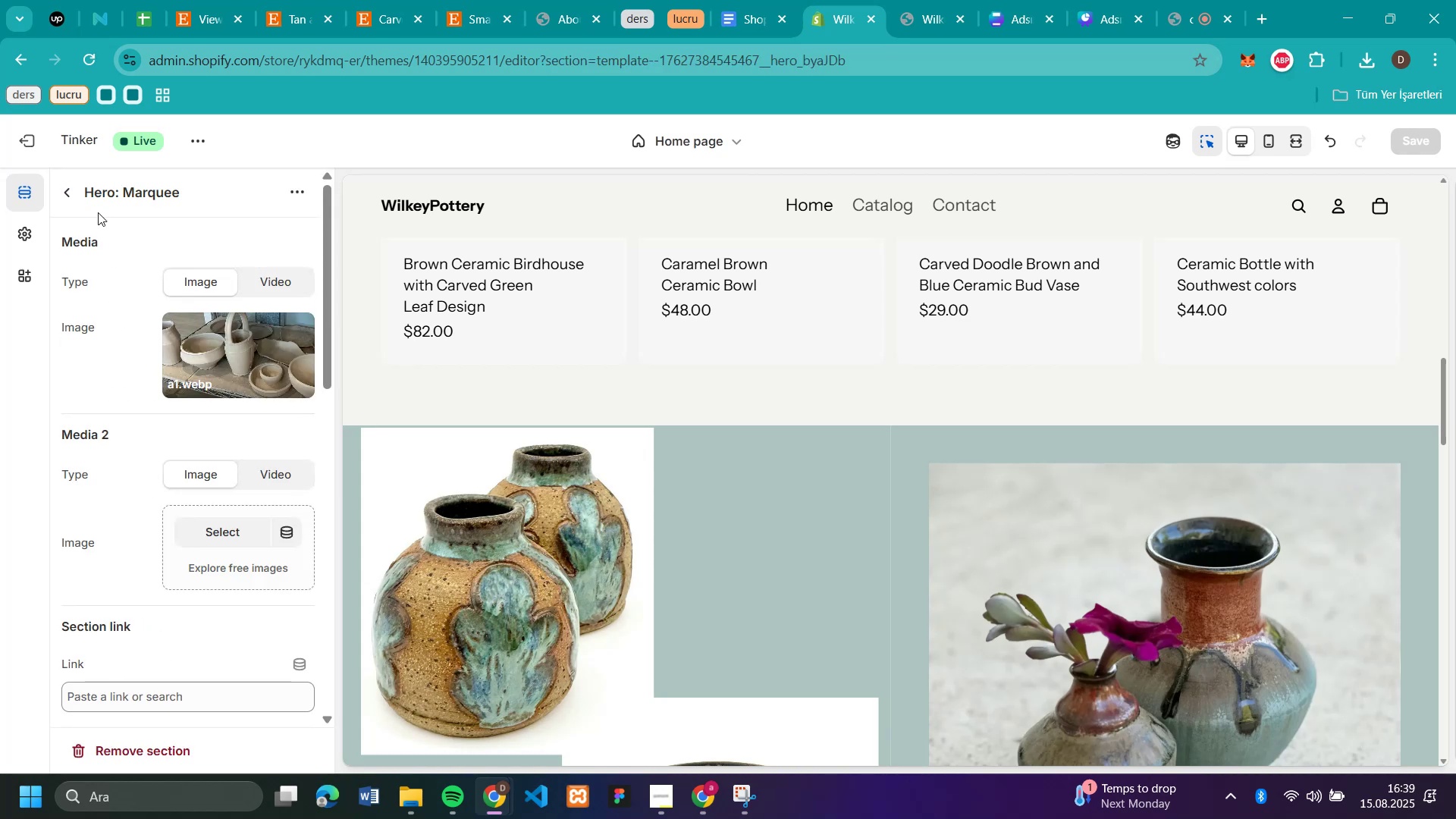 
left_click([69, 193])
 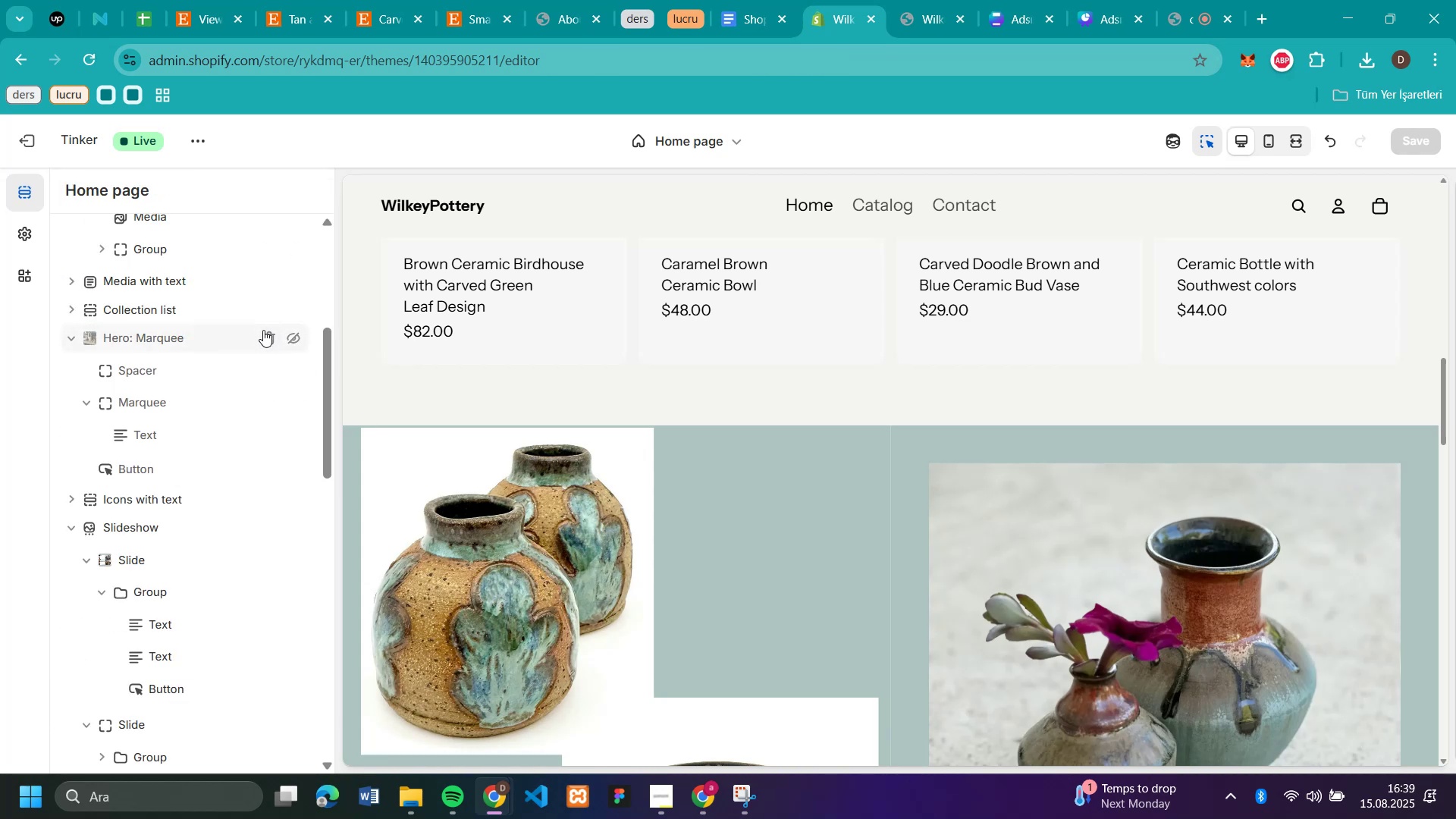 
left_click([275, 336])
 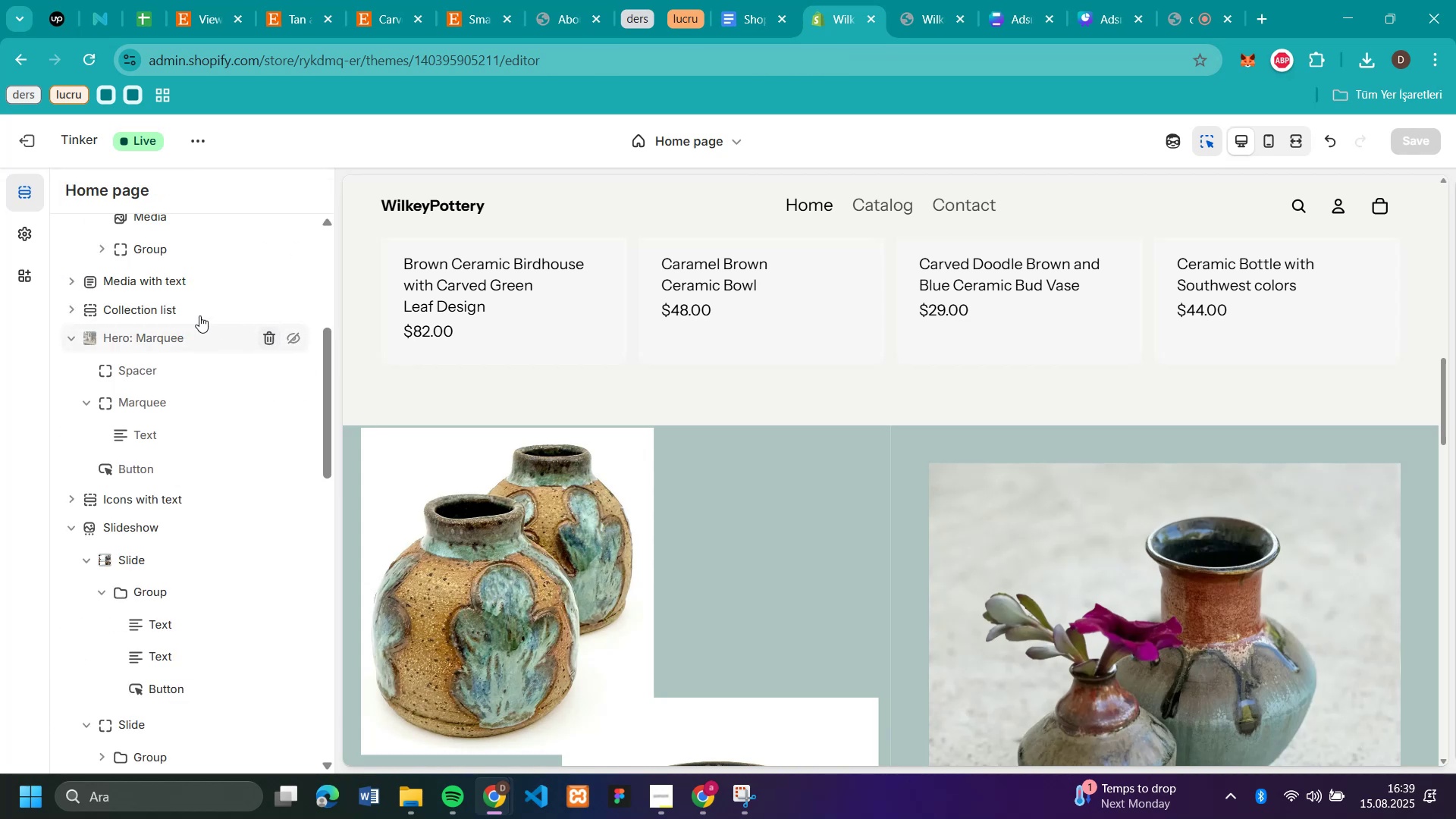 
mouse_move([145, 293])
 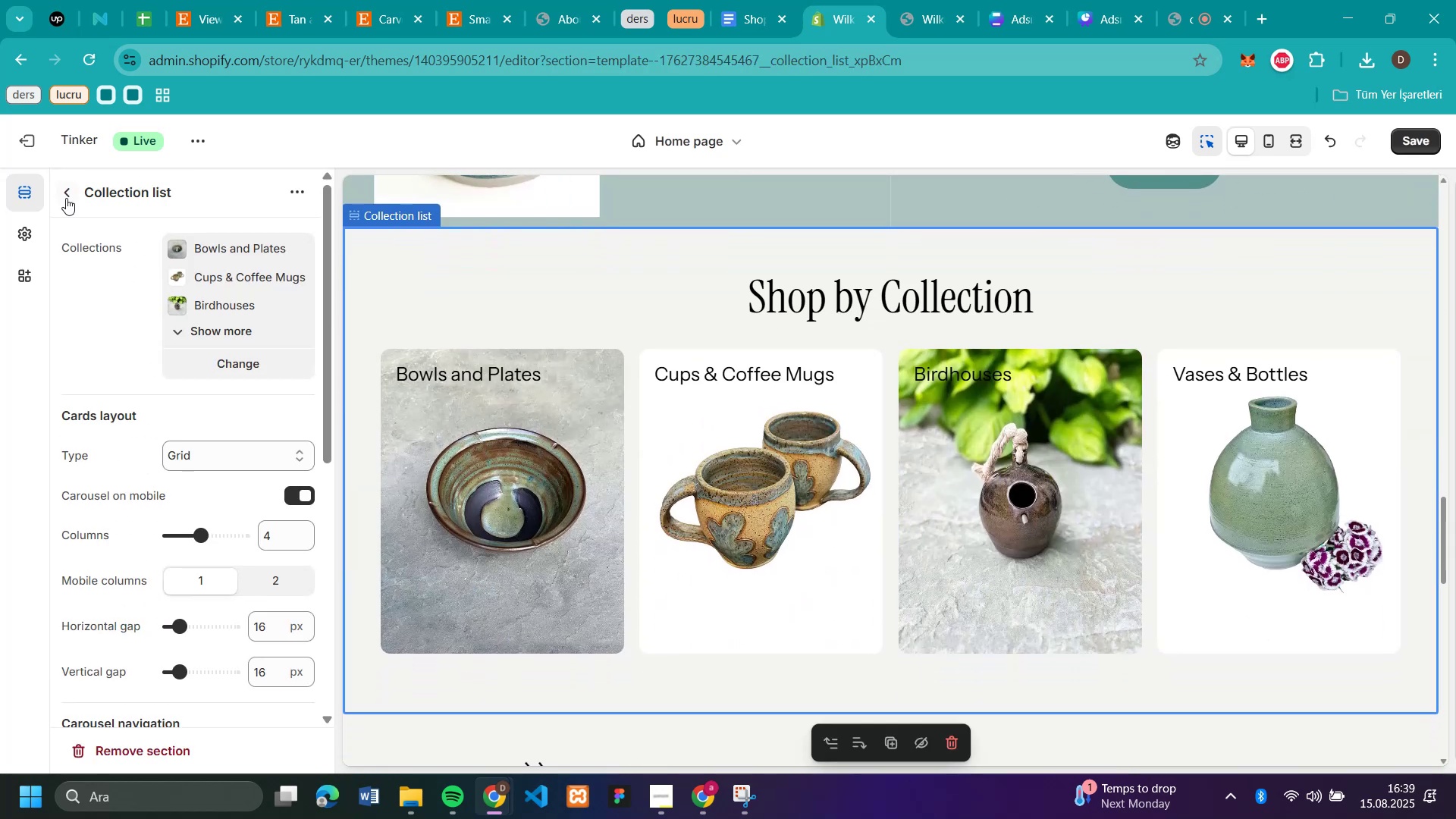 
left_click([66, 198])
 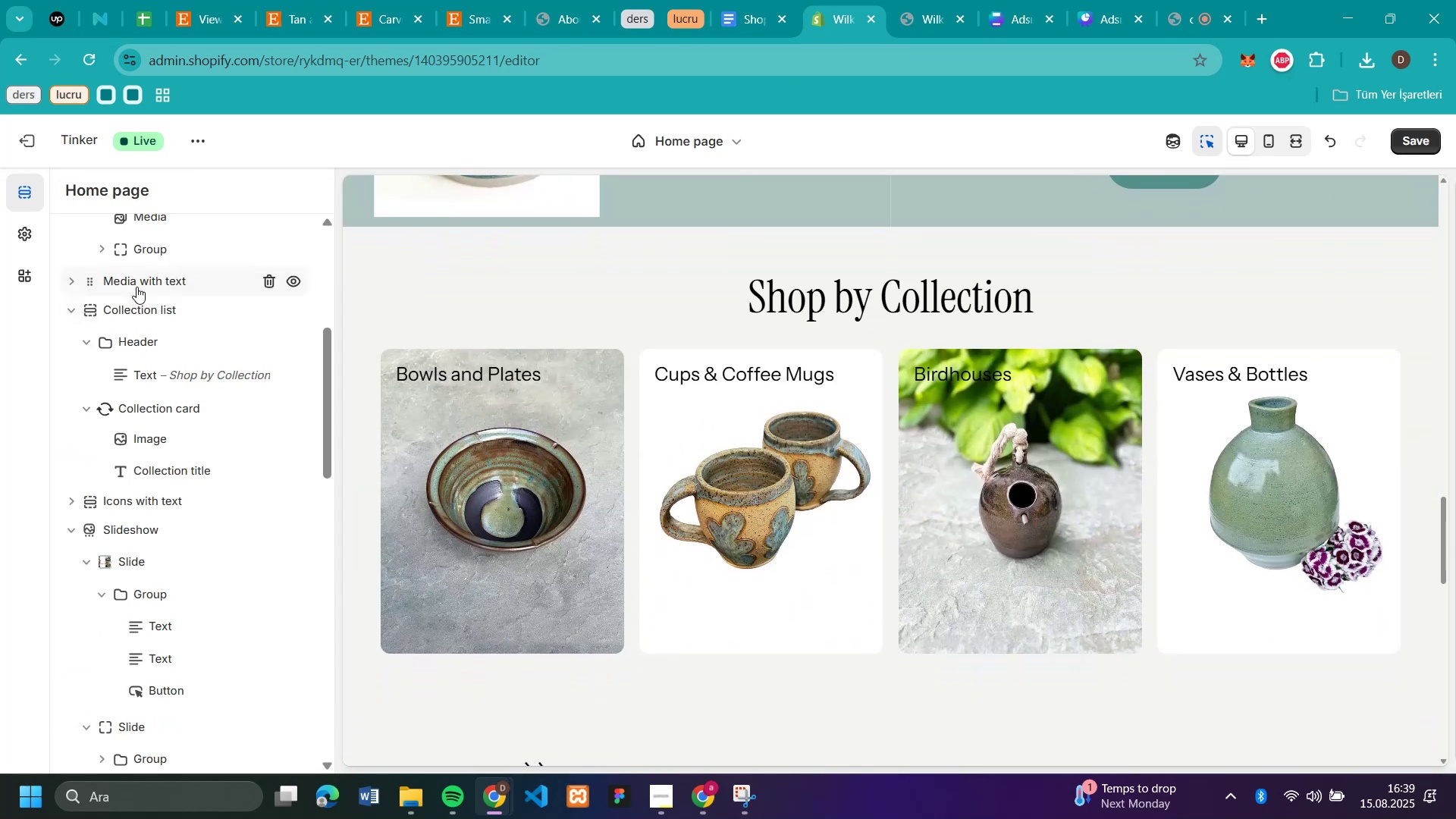 
left_click([136, 287])
 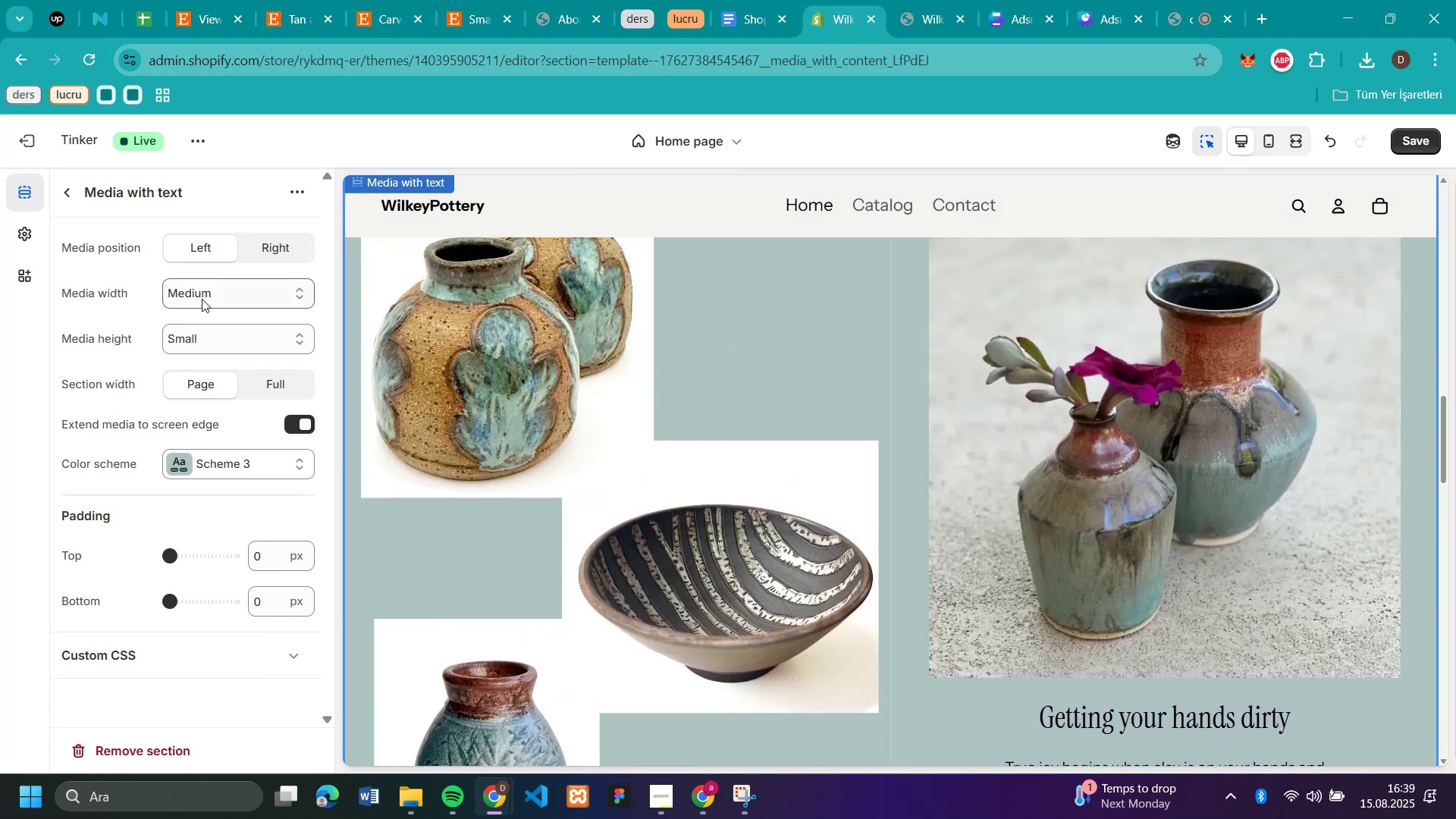 
left_click([218, 296])
 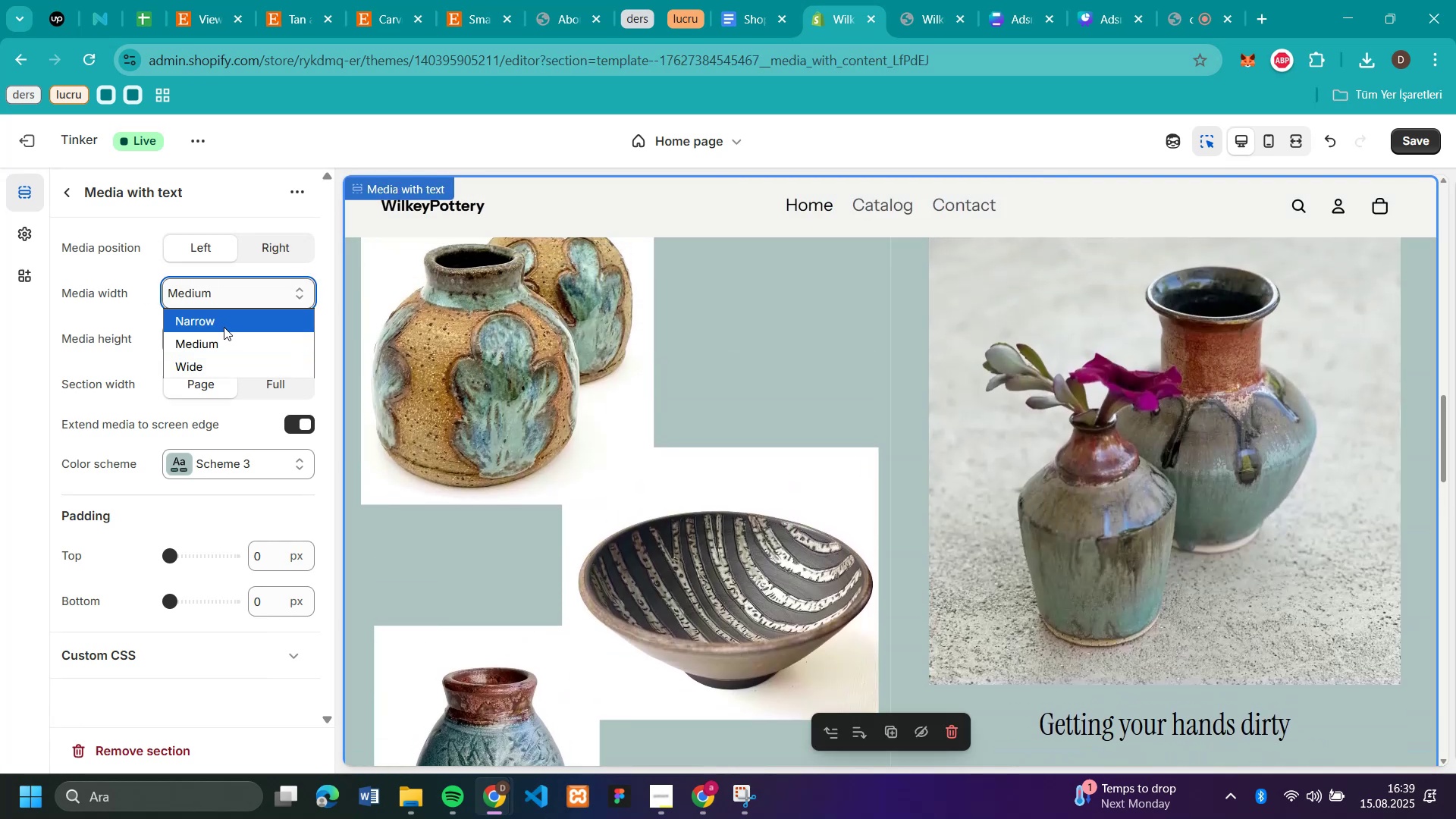 
left_click([224, 327])
 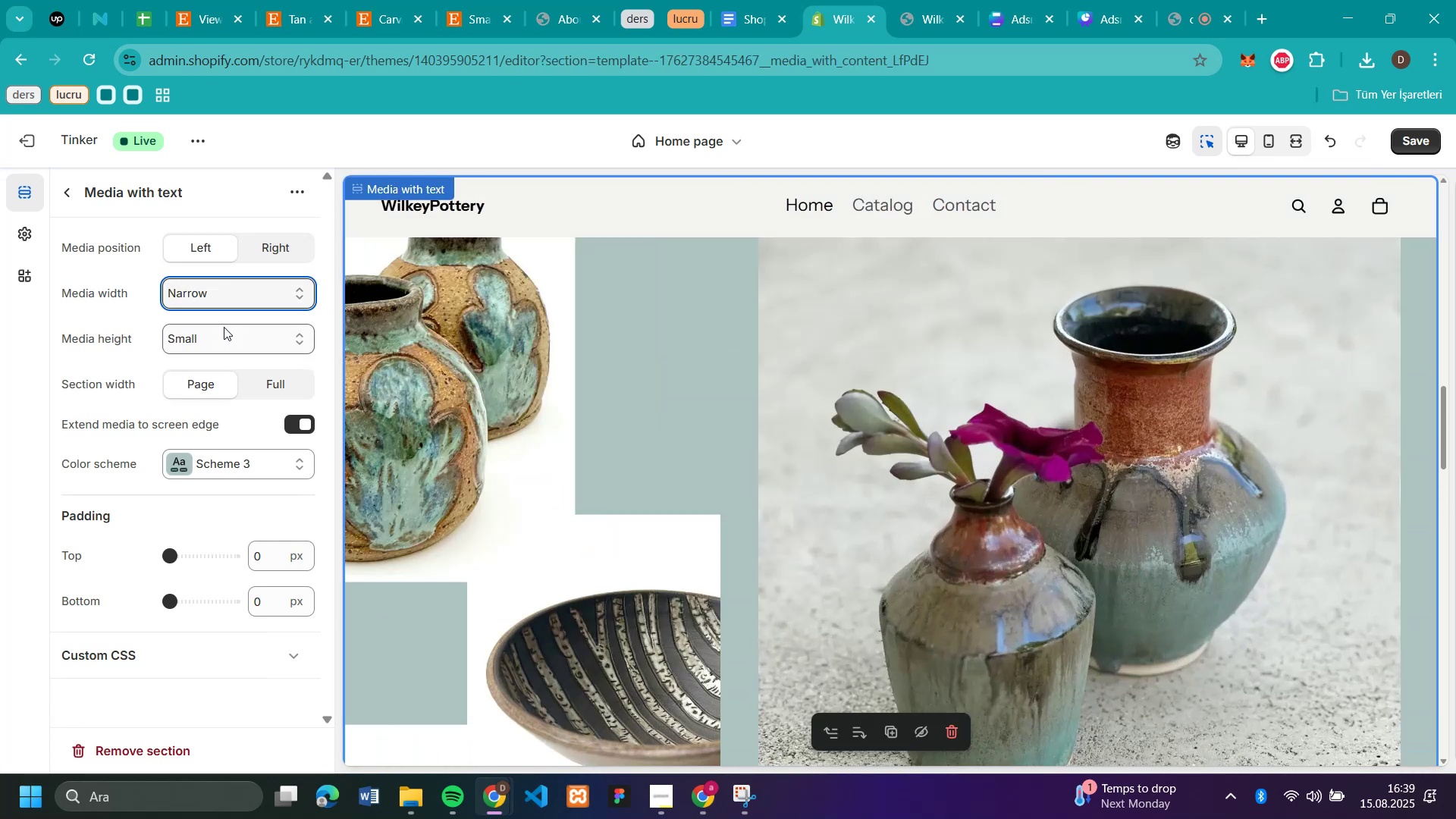 
left_click([219, 303])
 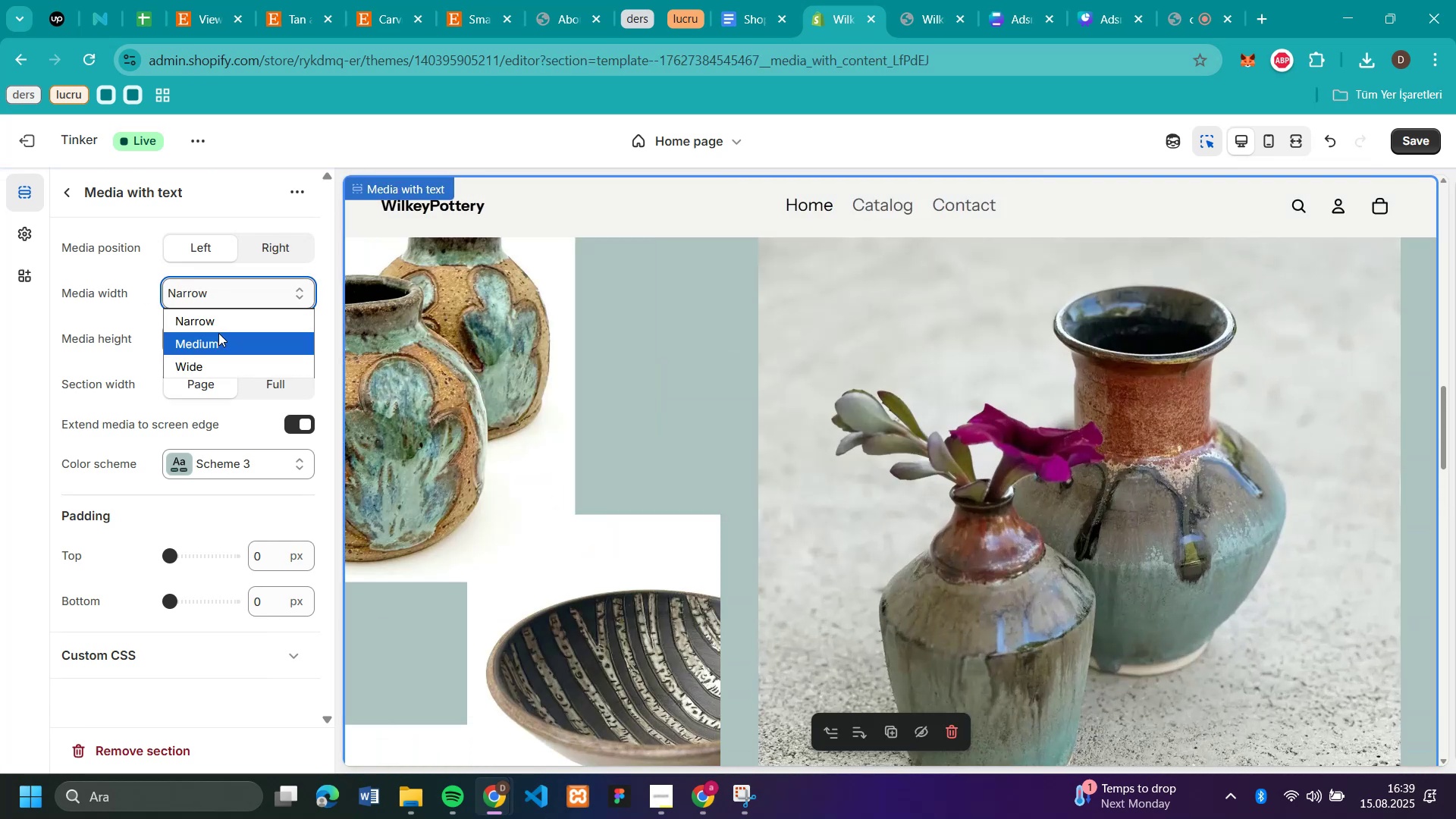 
left_click([218, 333])
 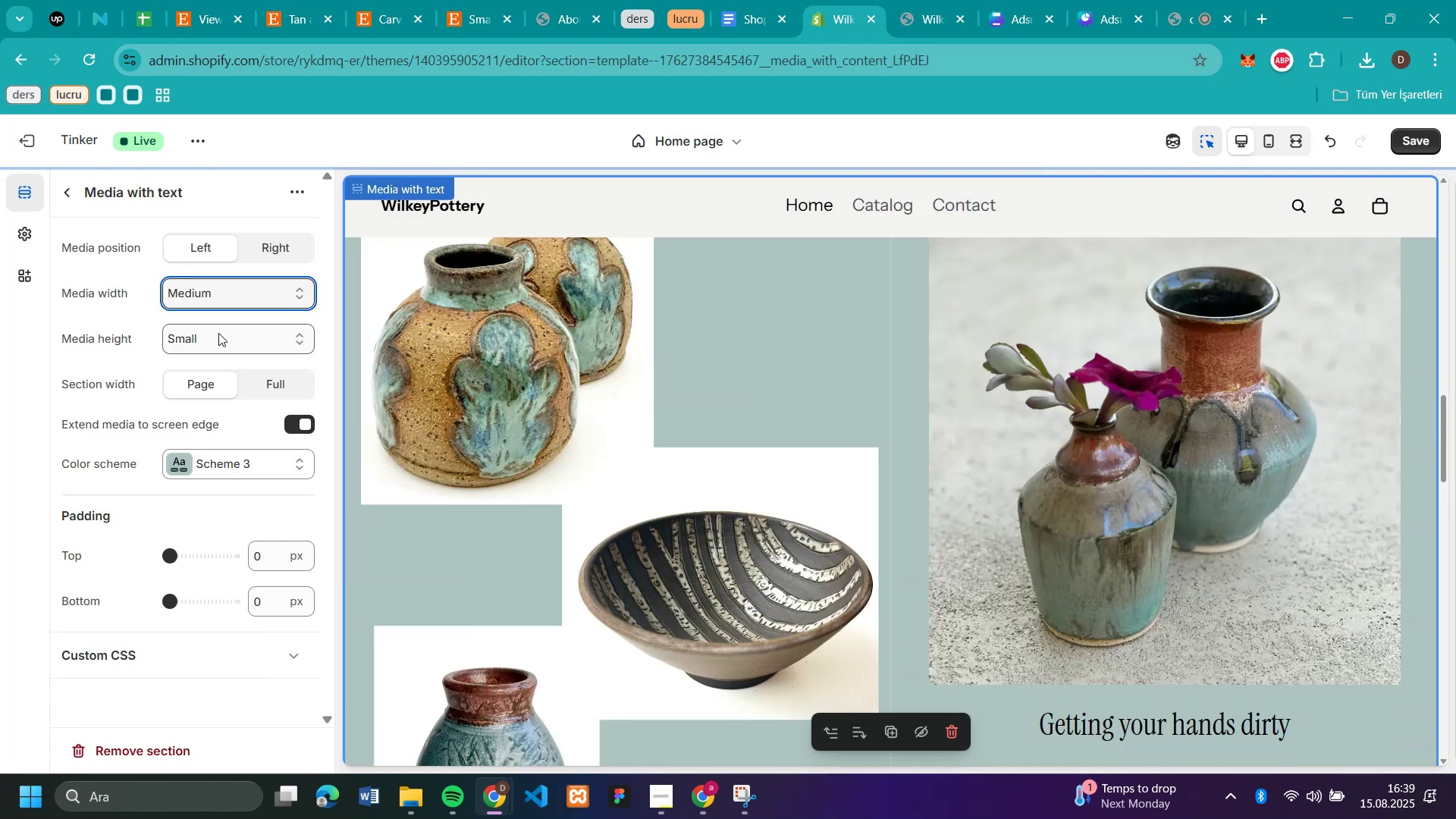 
left_click([218, 333])
 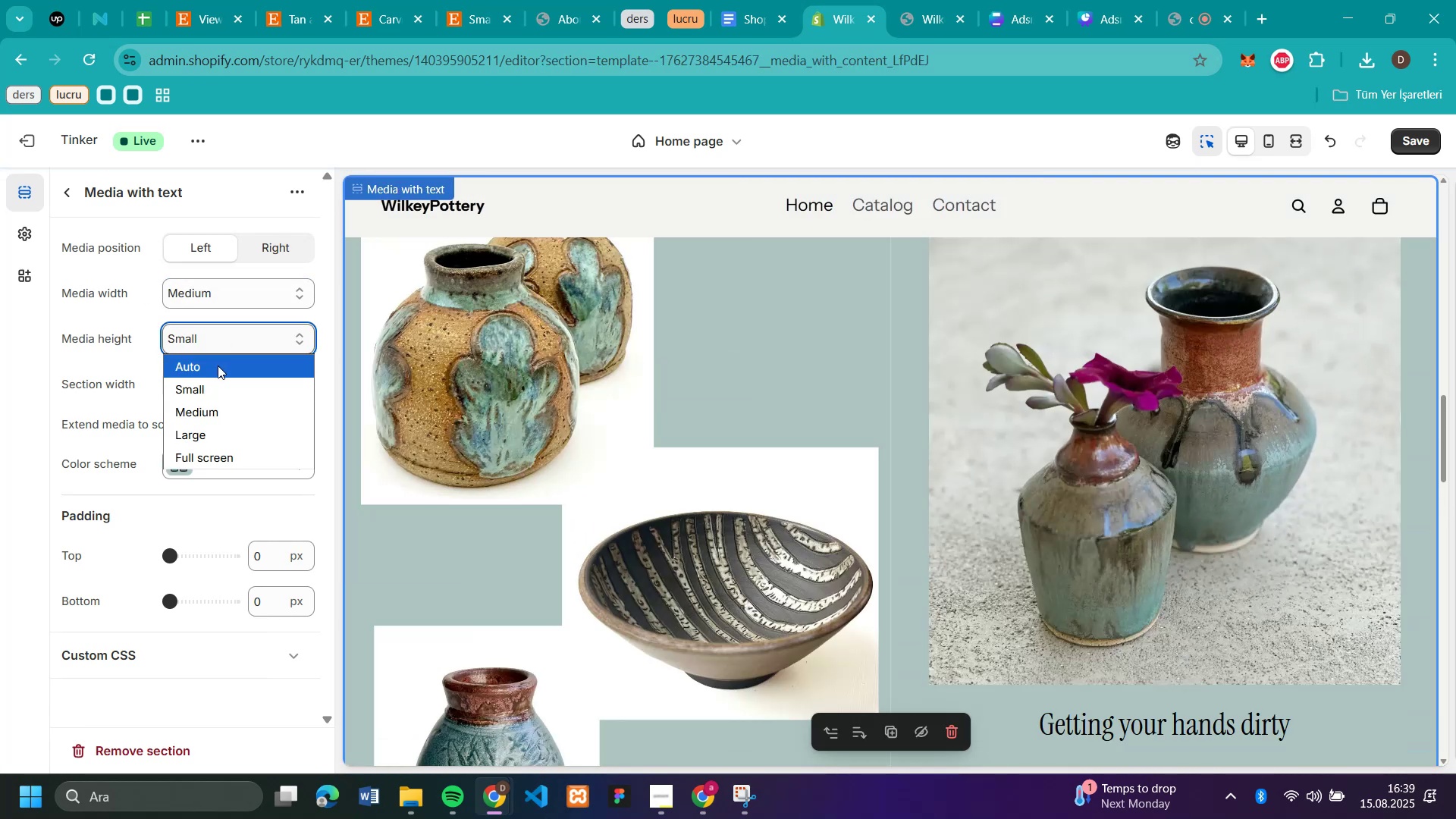 
left_click([218, 366])
 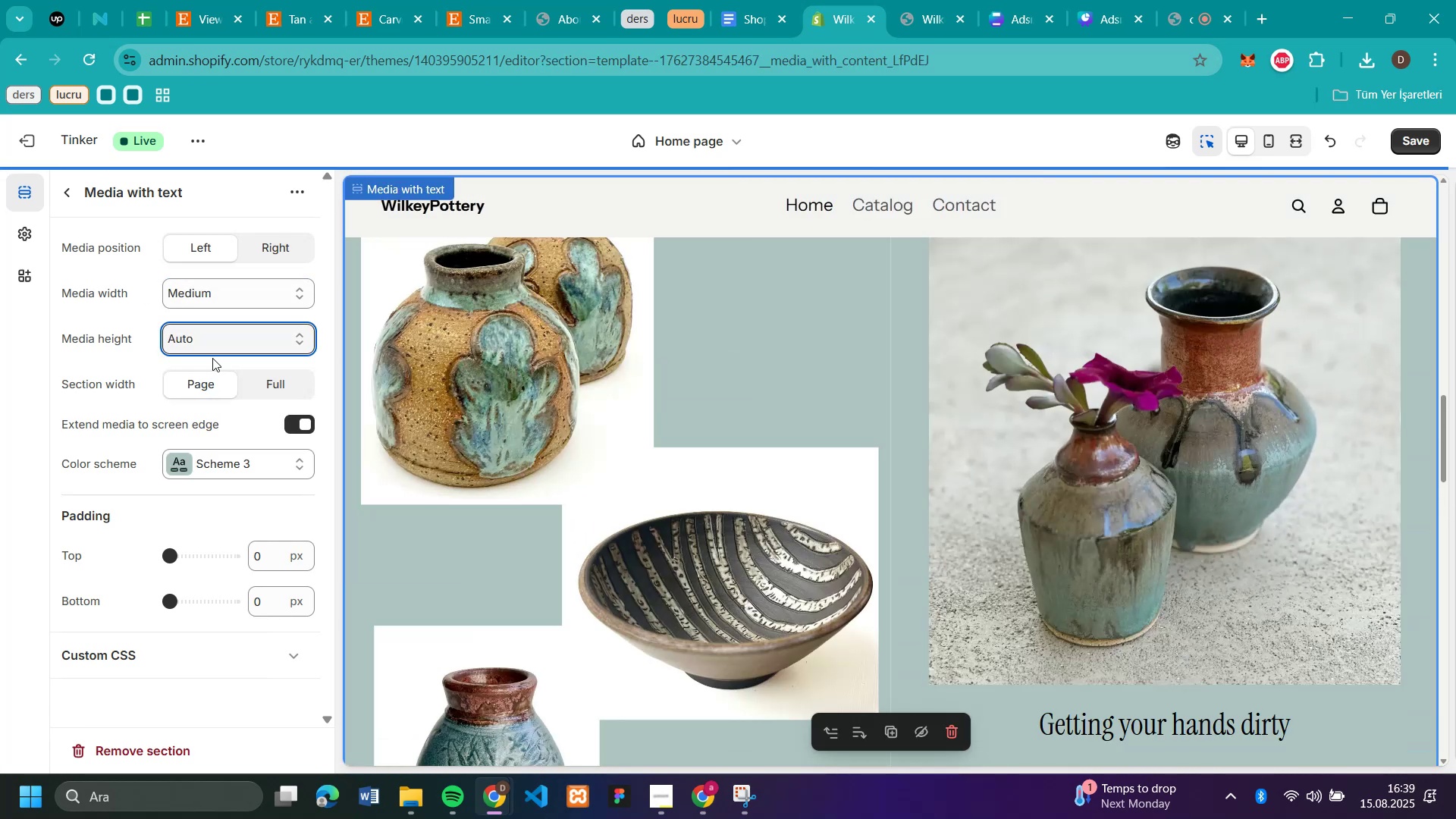 
left_click([205, 333])
 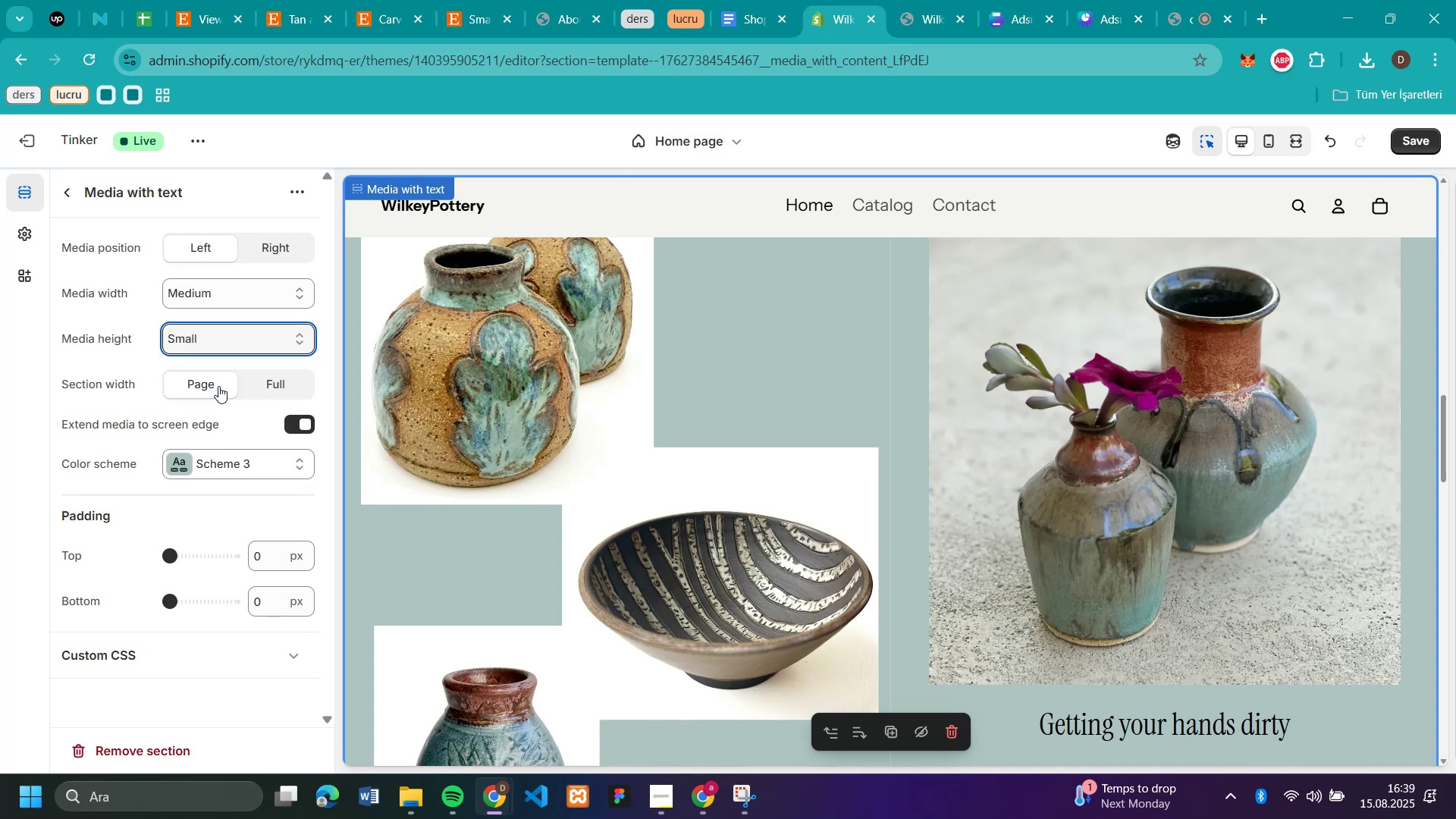 
scroll: coordinate [946, 425], scroll_direction: down, amount: 2.0
 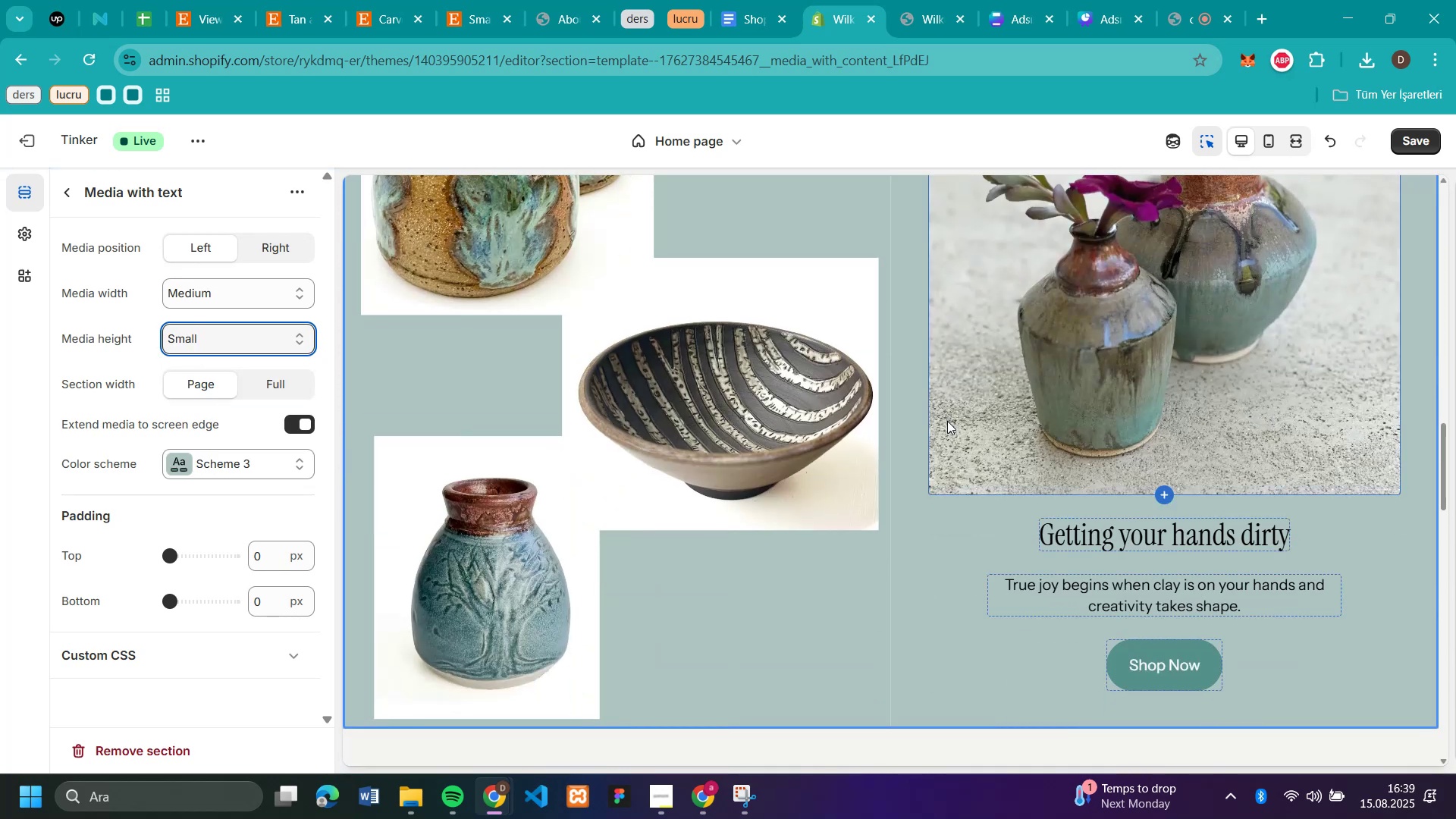 
scroll: coordinate [947, 421], scroll_direction: up, amount: 1.0
 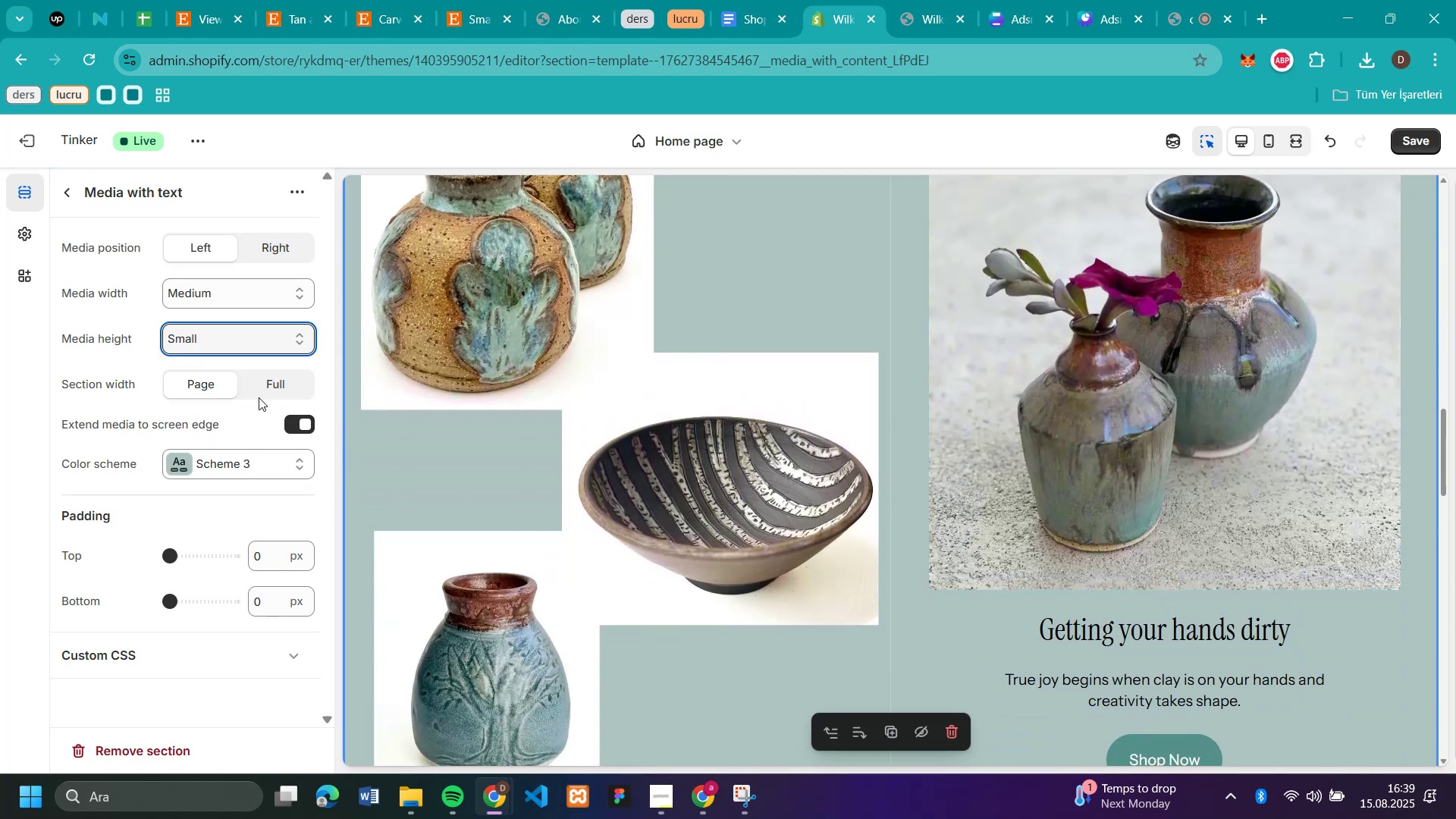 
left_click([287, 386])
 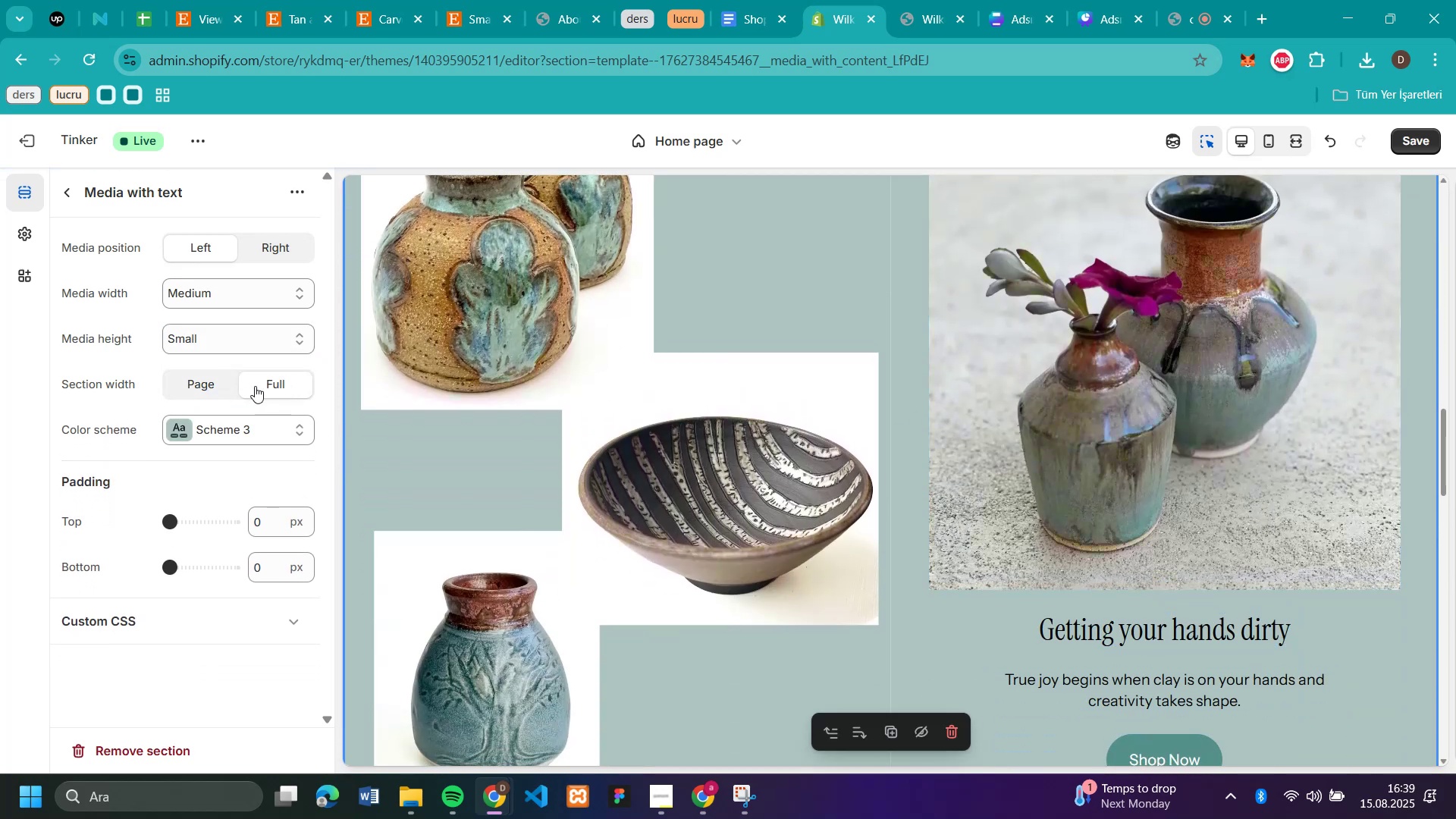 
left_click([184, 377])
 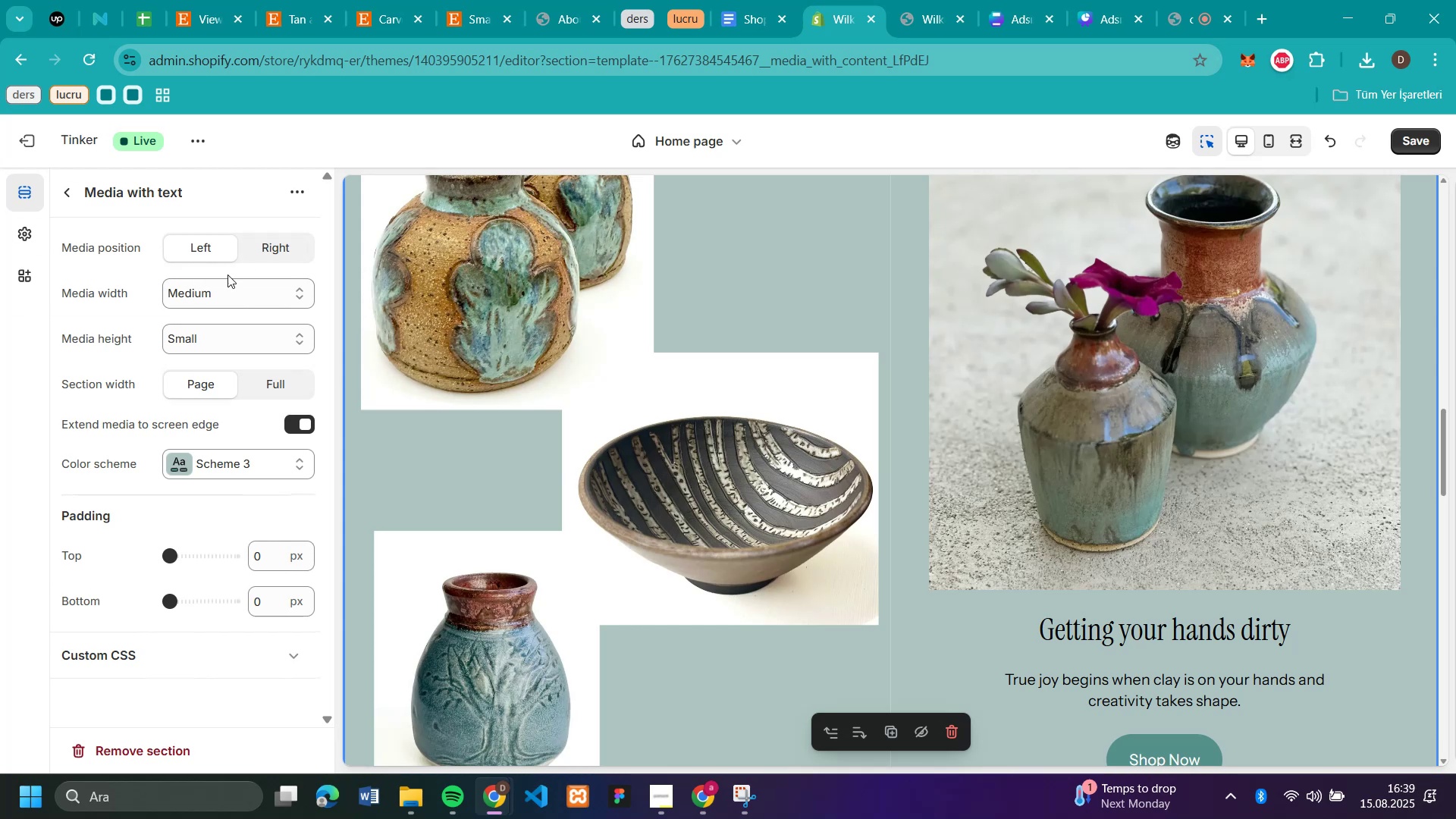 
scroll: coordinate [152, 324], scroll_direction: none, amount: 0.0
 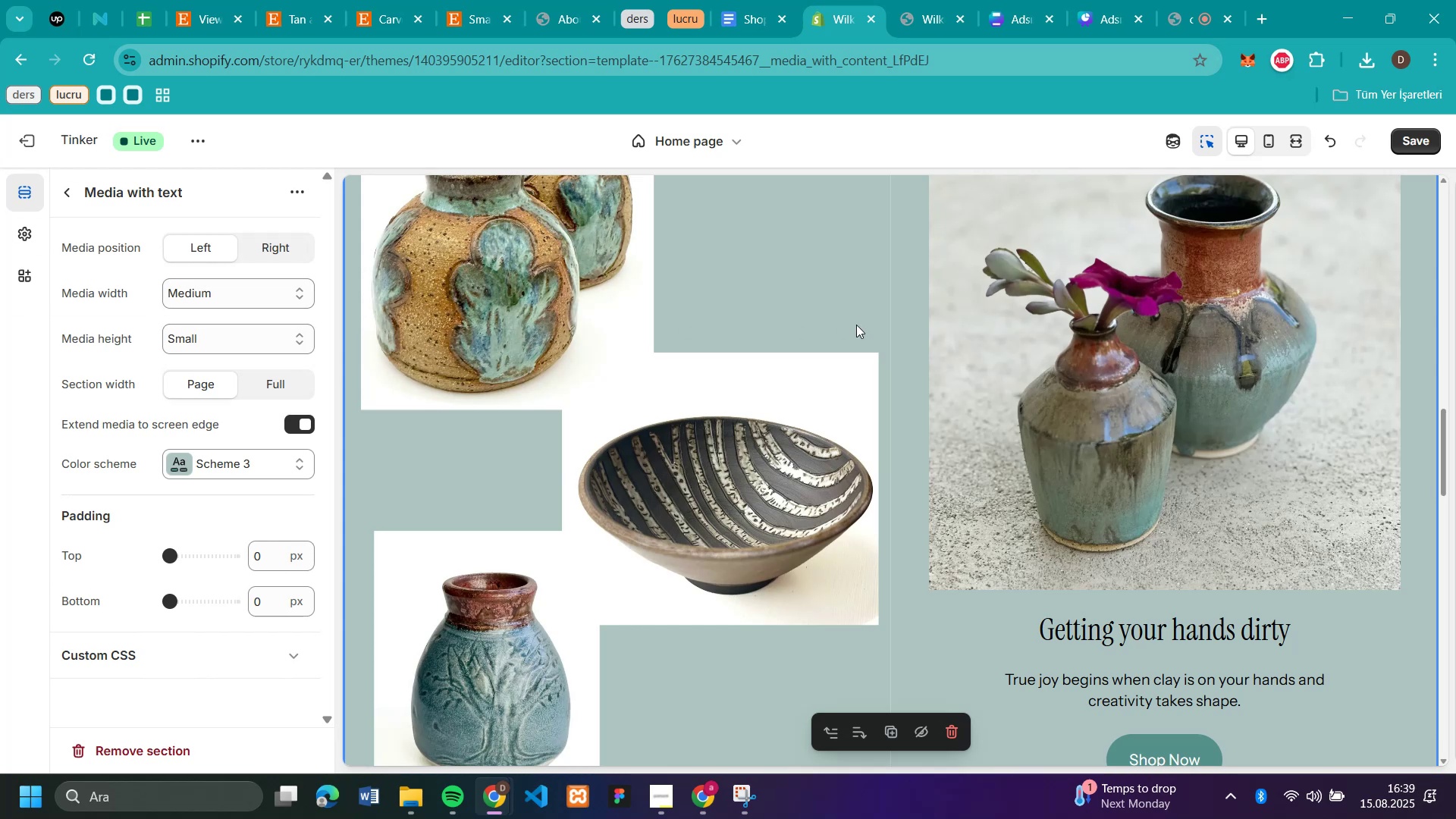 
scroll: coordinate [934, 330], scroll_direction: down, amount: 1.0
 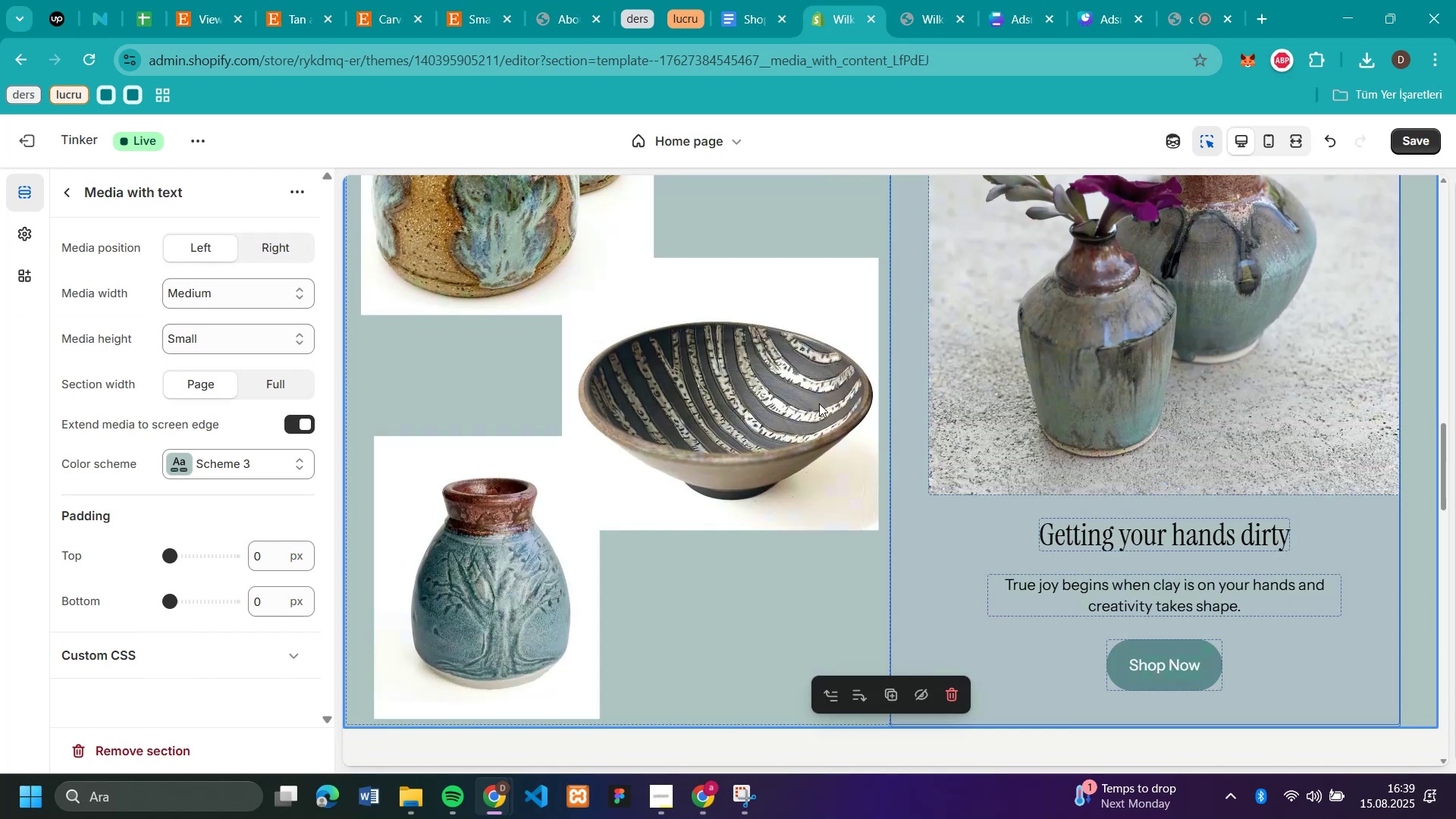 
scroll: coordinate [168, 394], scroll_direction: up, amount: 7.0
 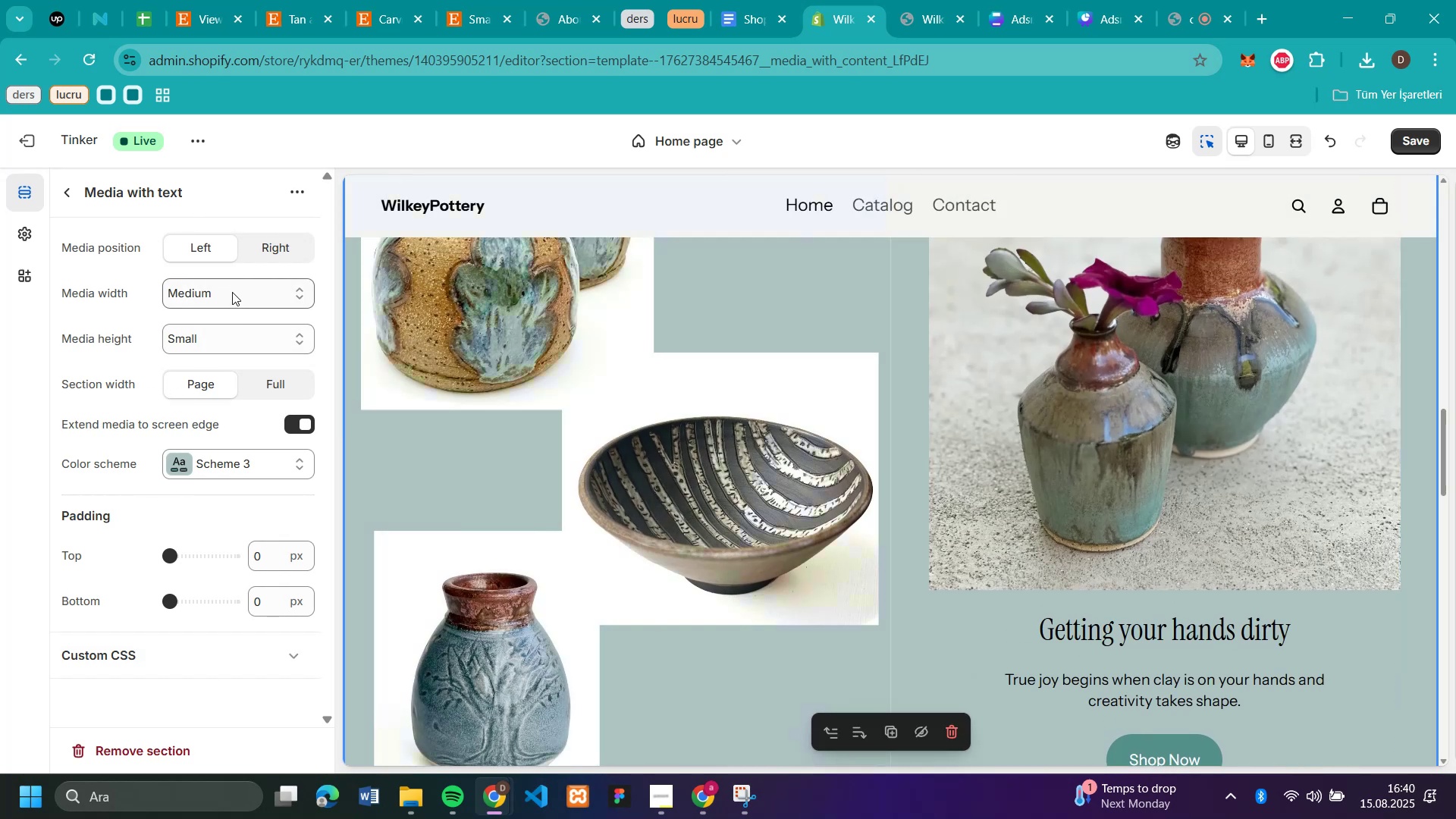 
left_click([232, 292])
 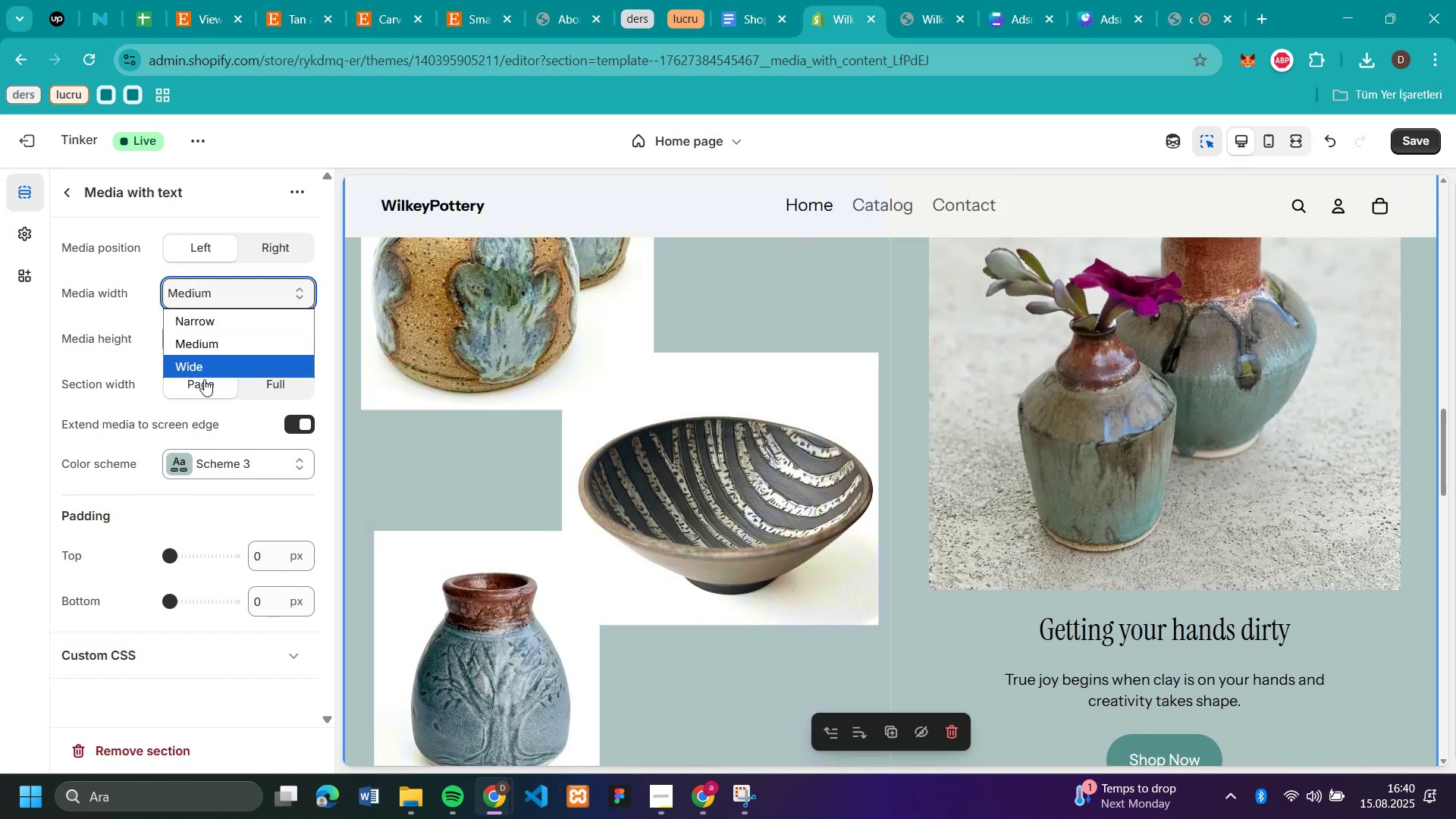 
left_click([200, 367])
 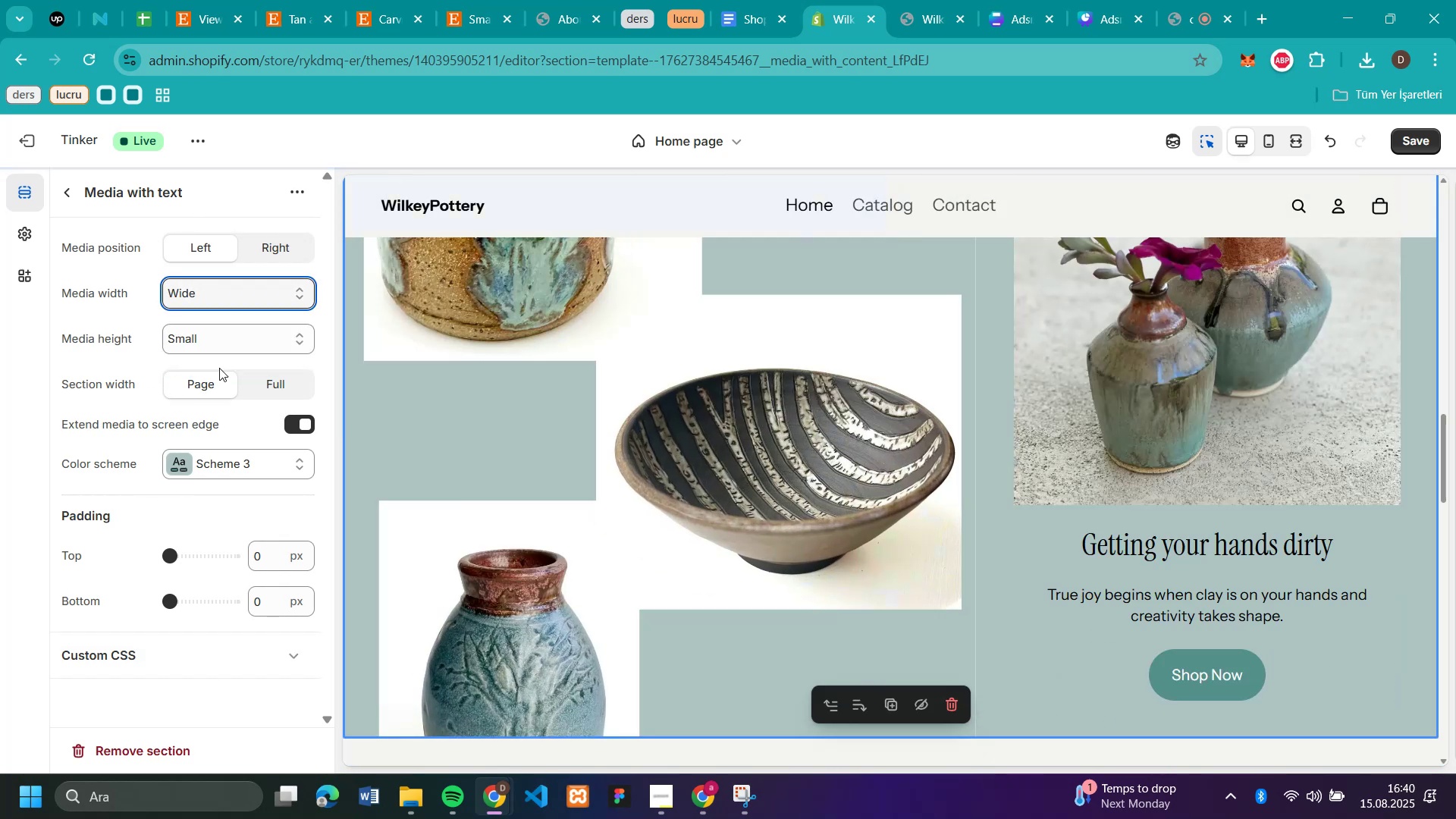 
scroll: coordinate [1214, 389], scroll_direction: up, amount: 1.0
 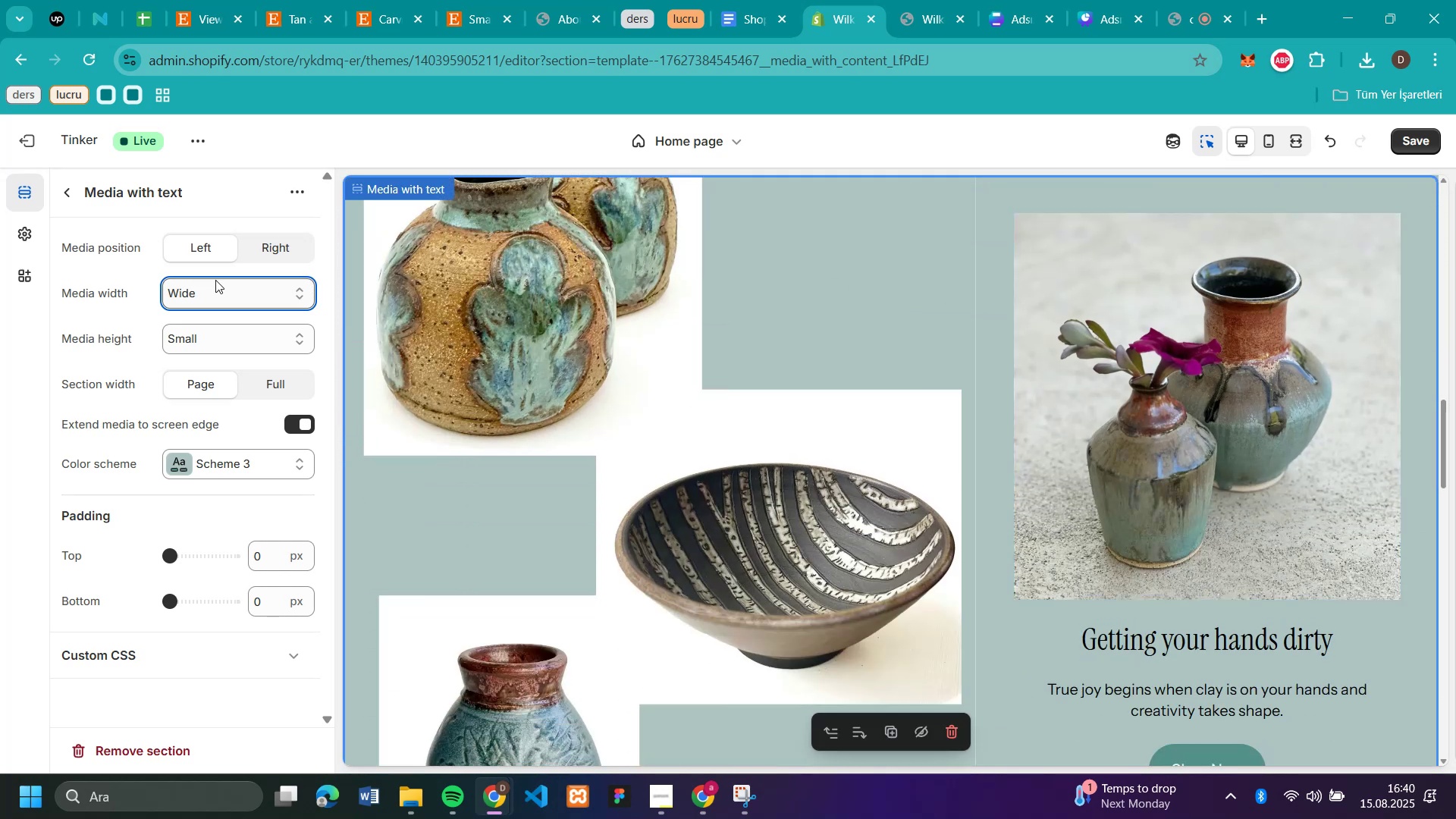 
left_click([217, 292])
 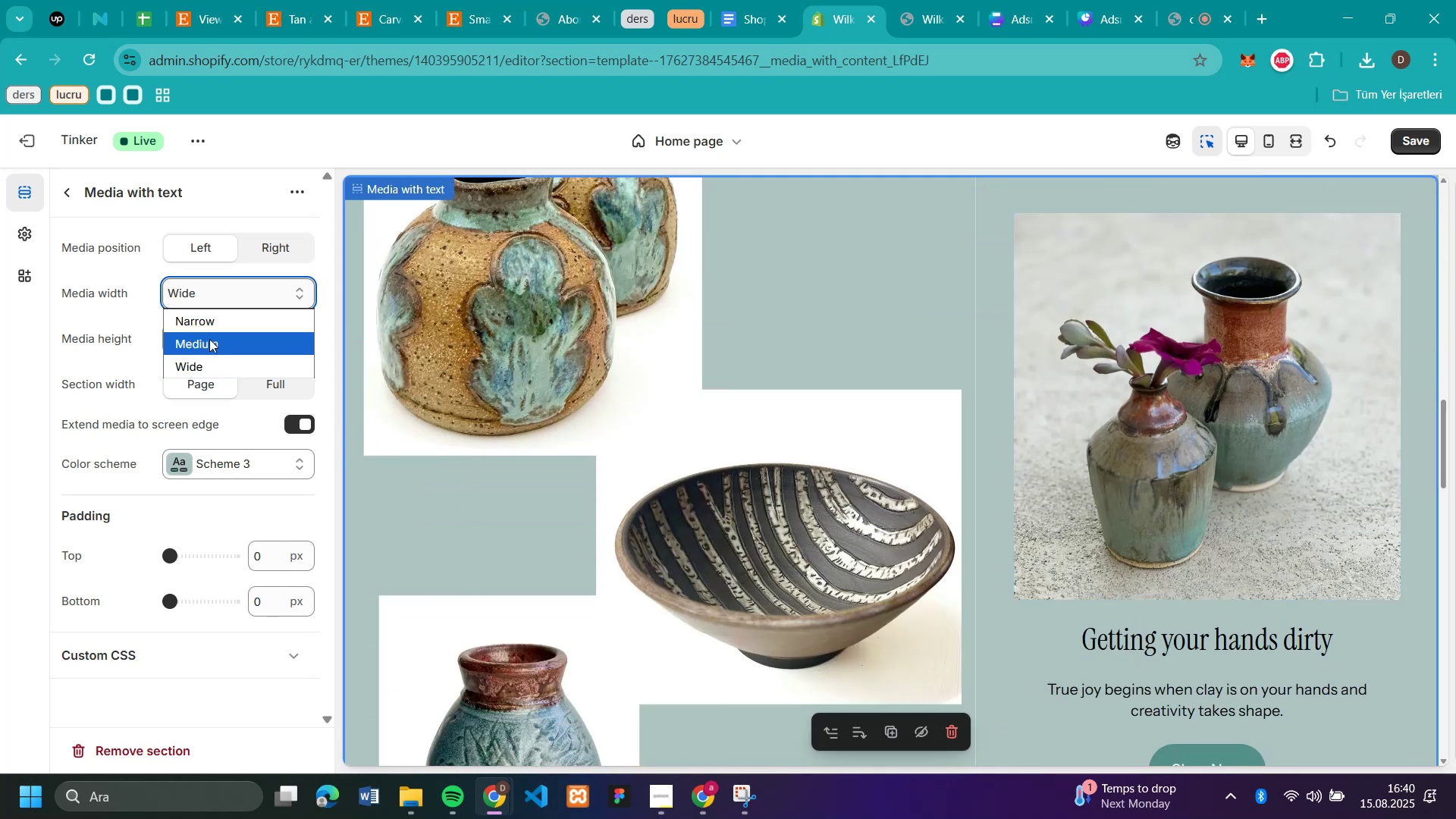 
left_click([209, 339])
 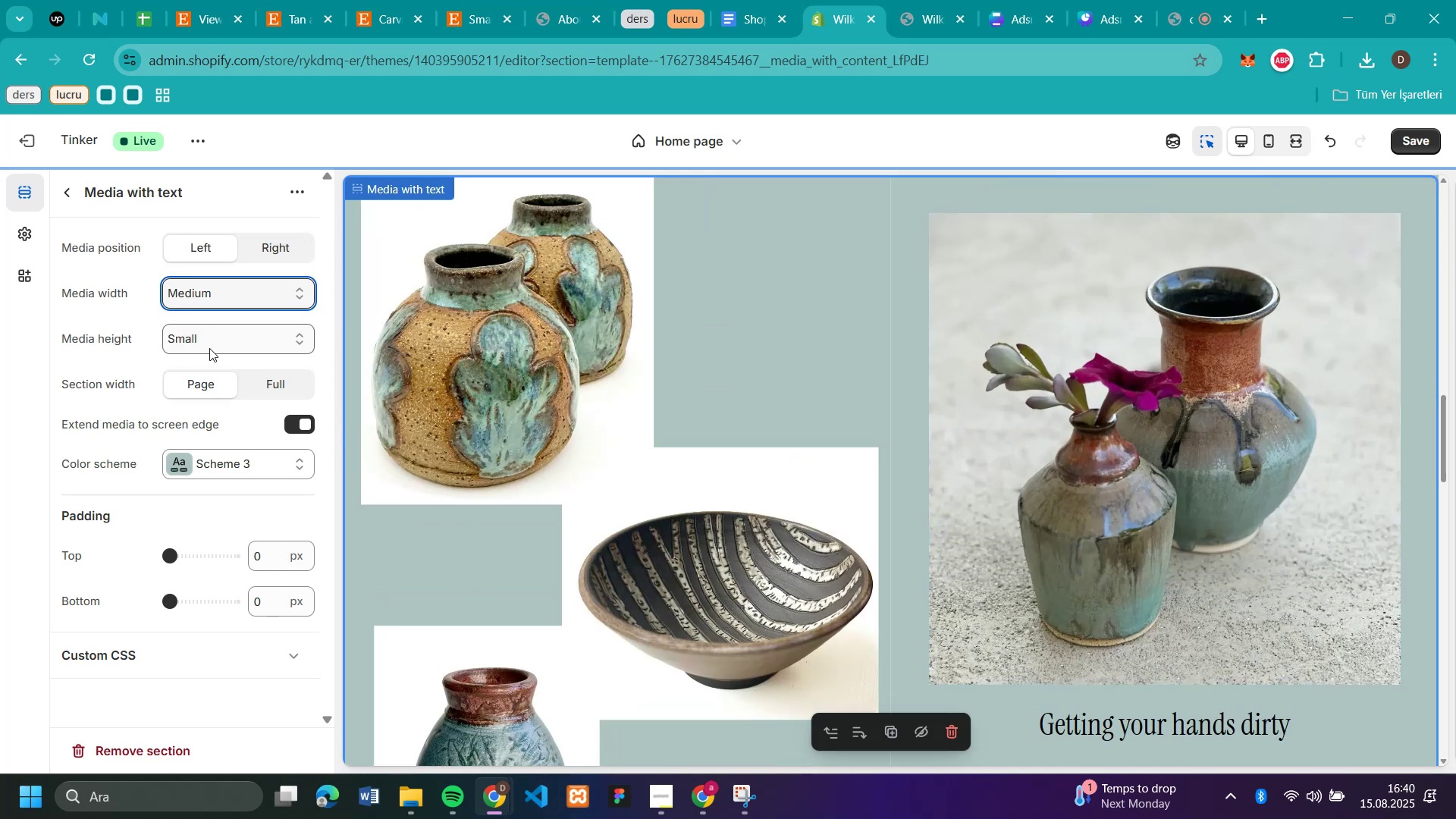 
left_click([200, 332])
 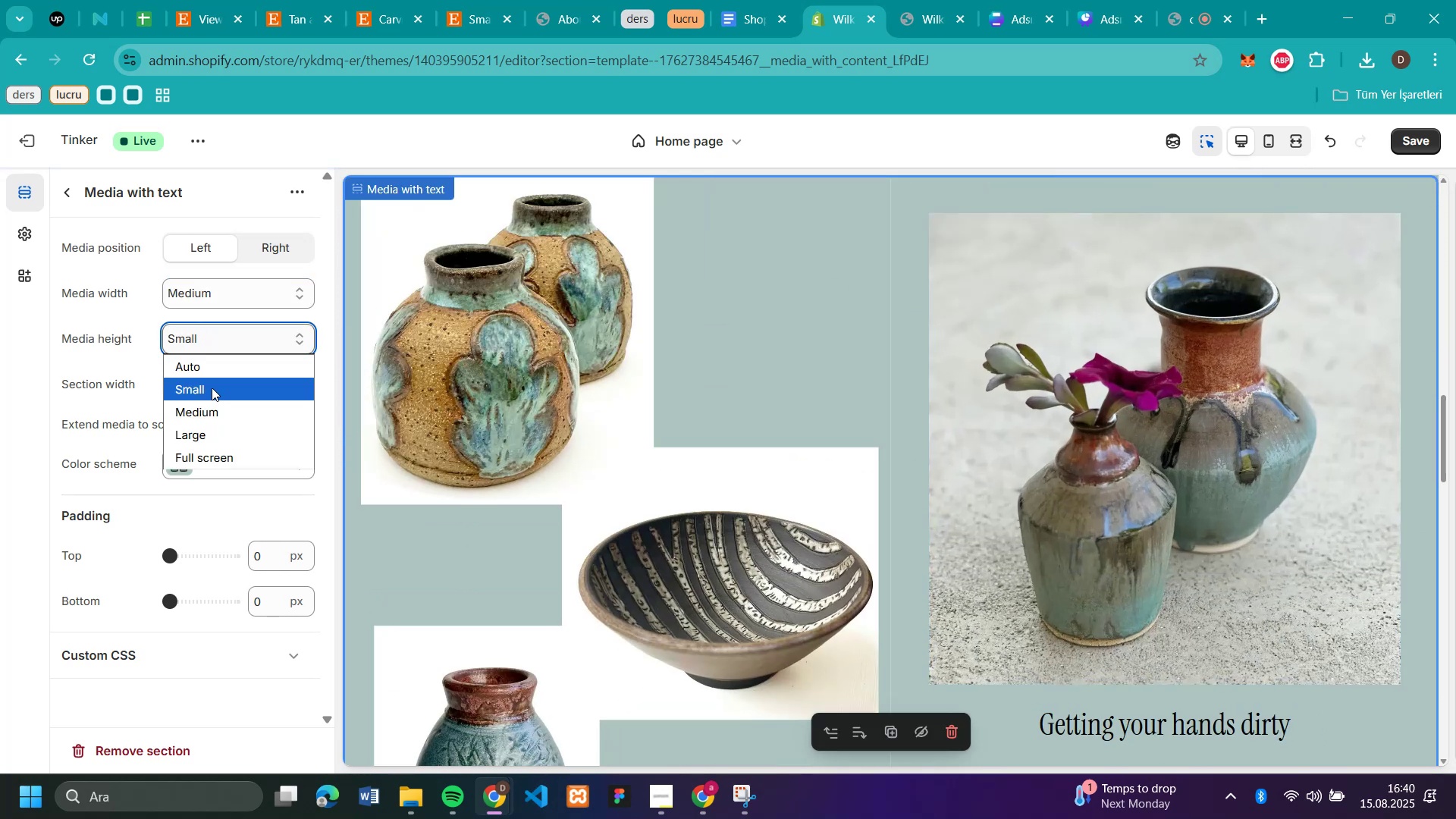 
left_click([212, 388])
 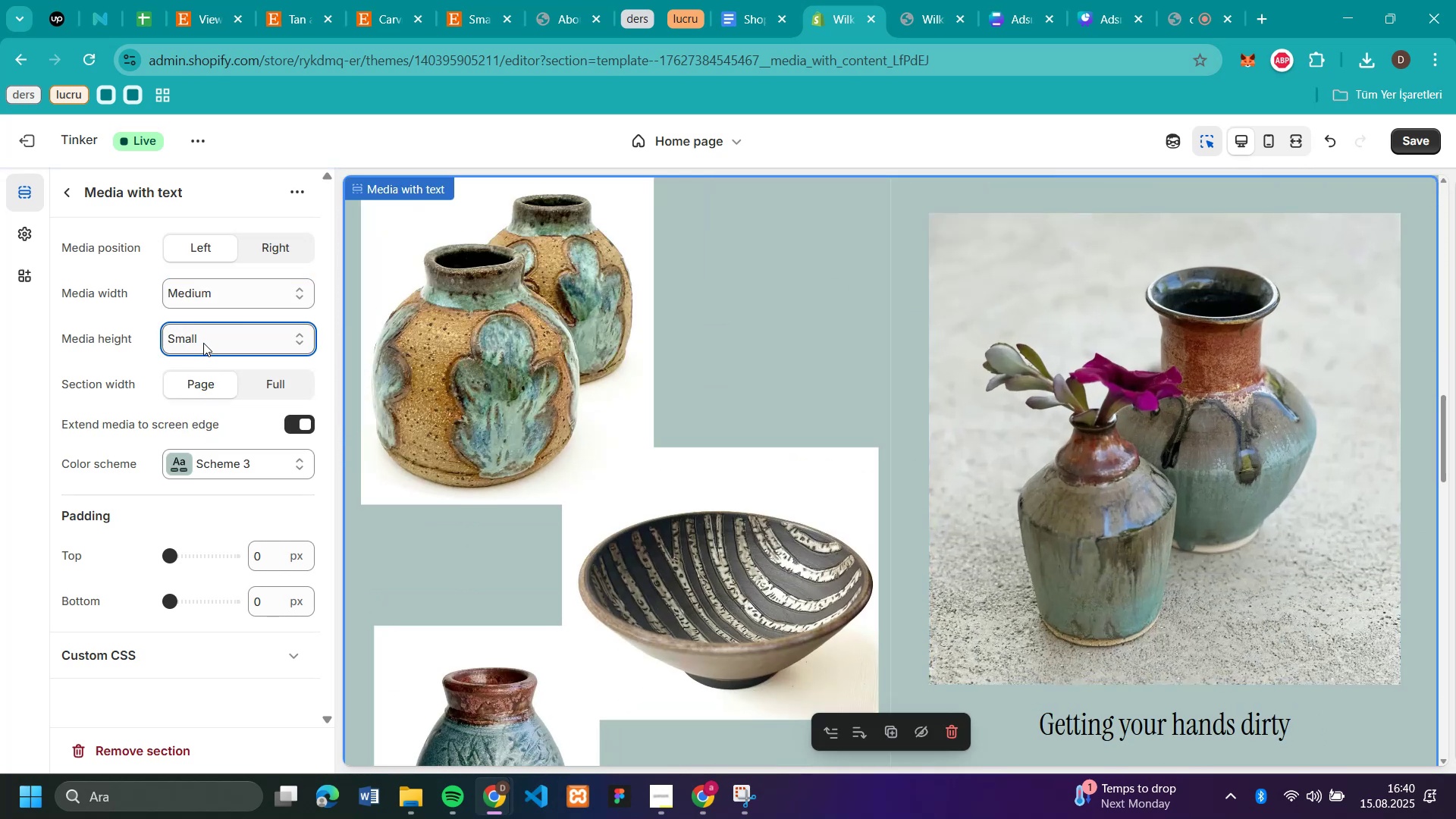 
left_click([203, 343])
 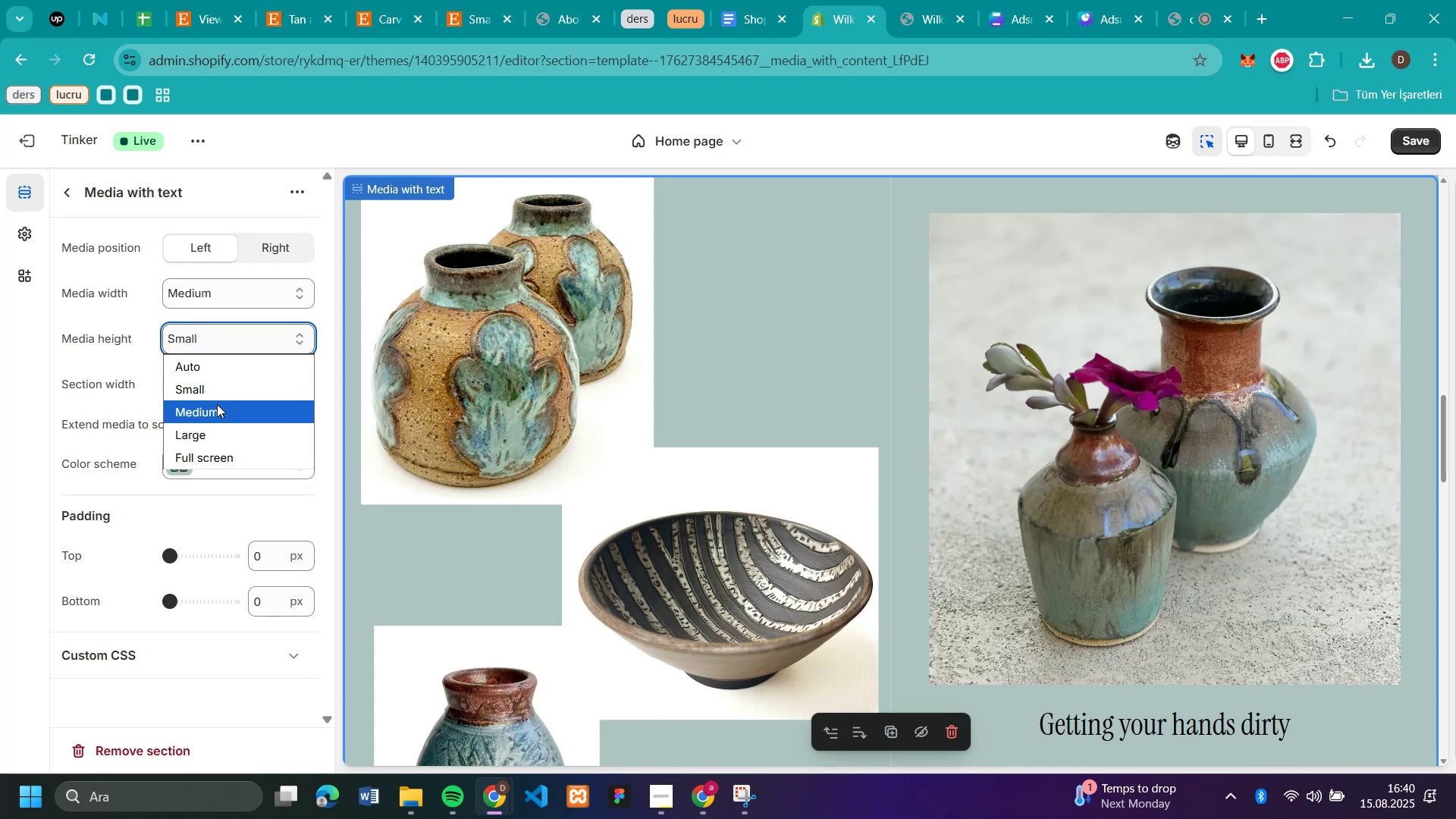 
left_click([217, 408])
 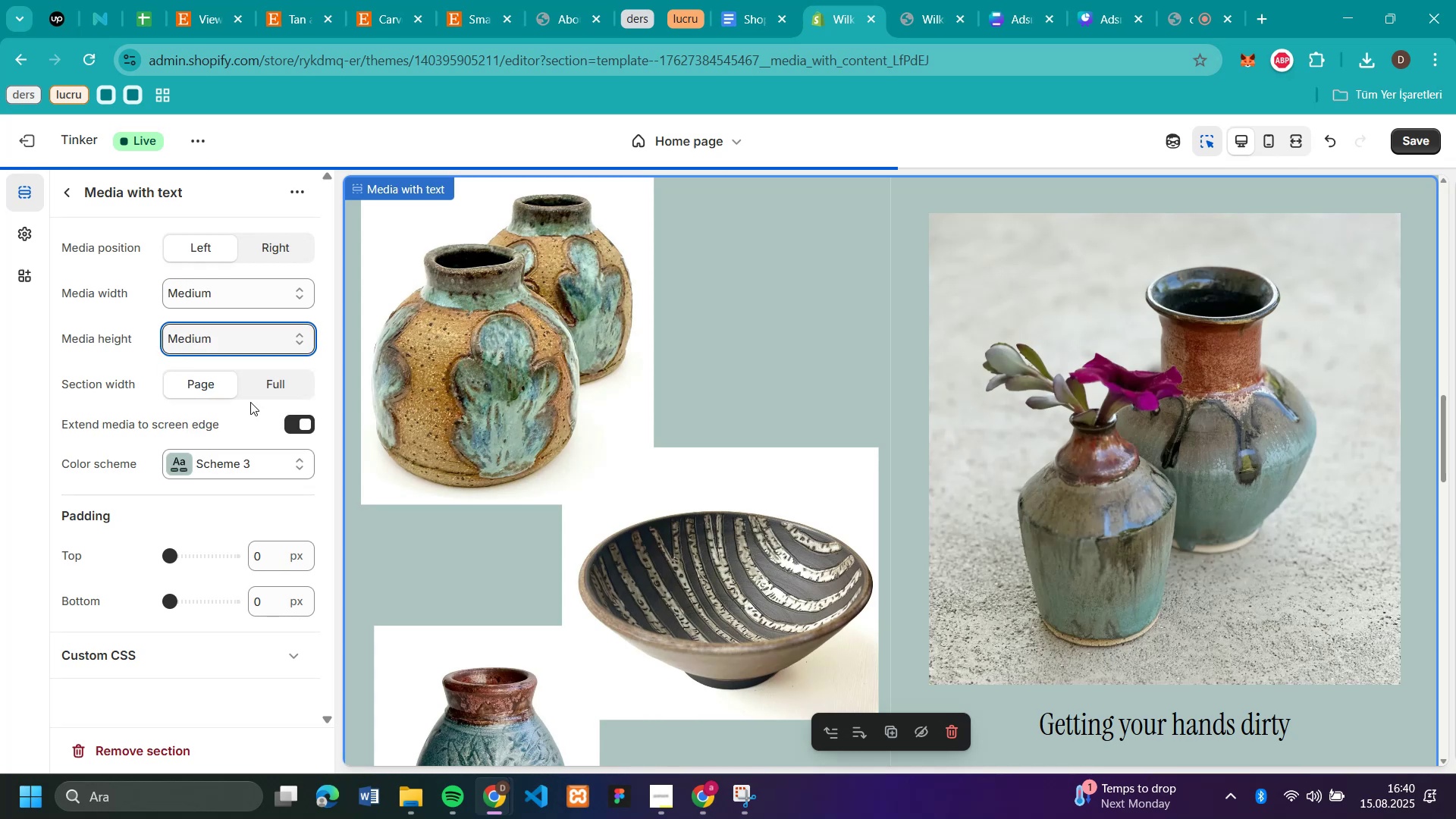 
scroll: coordinate [1082, 348], scroll_direction: down, amount: 4.0
 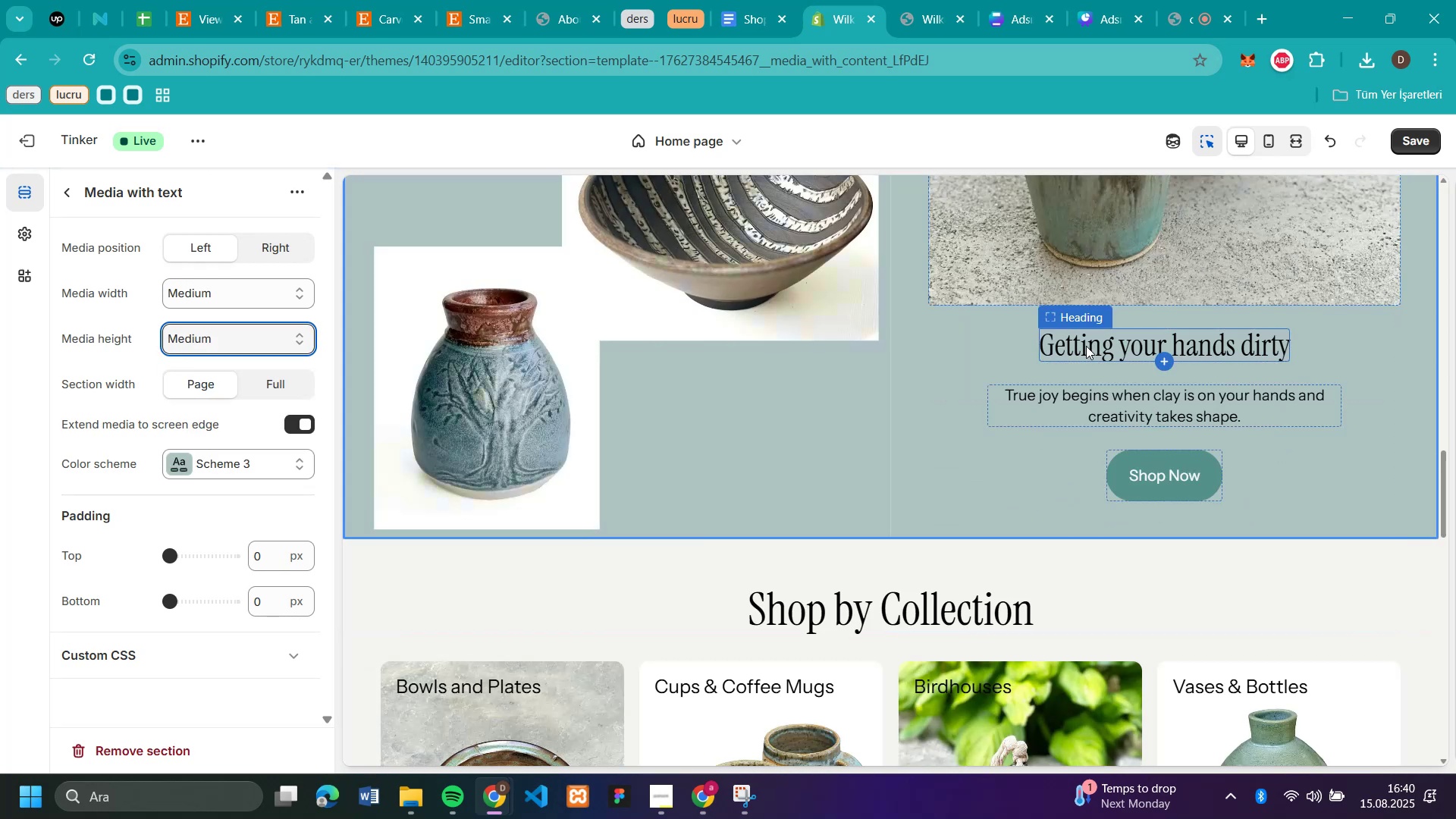 
scroll: coordinate [1086, 346], scroll_direction: up, amount: 3.0
 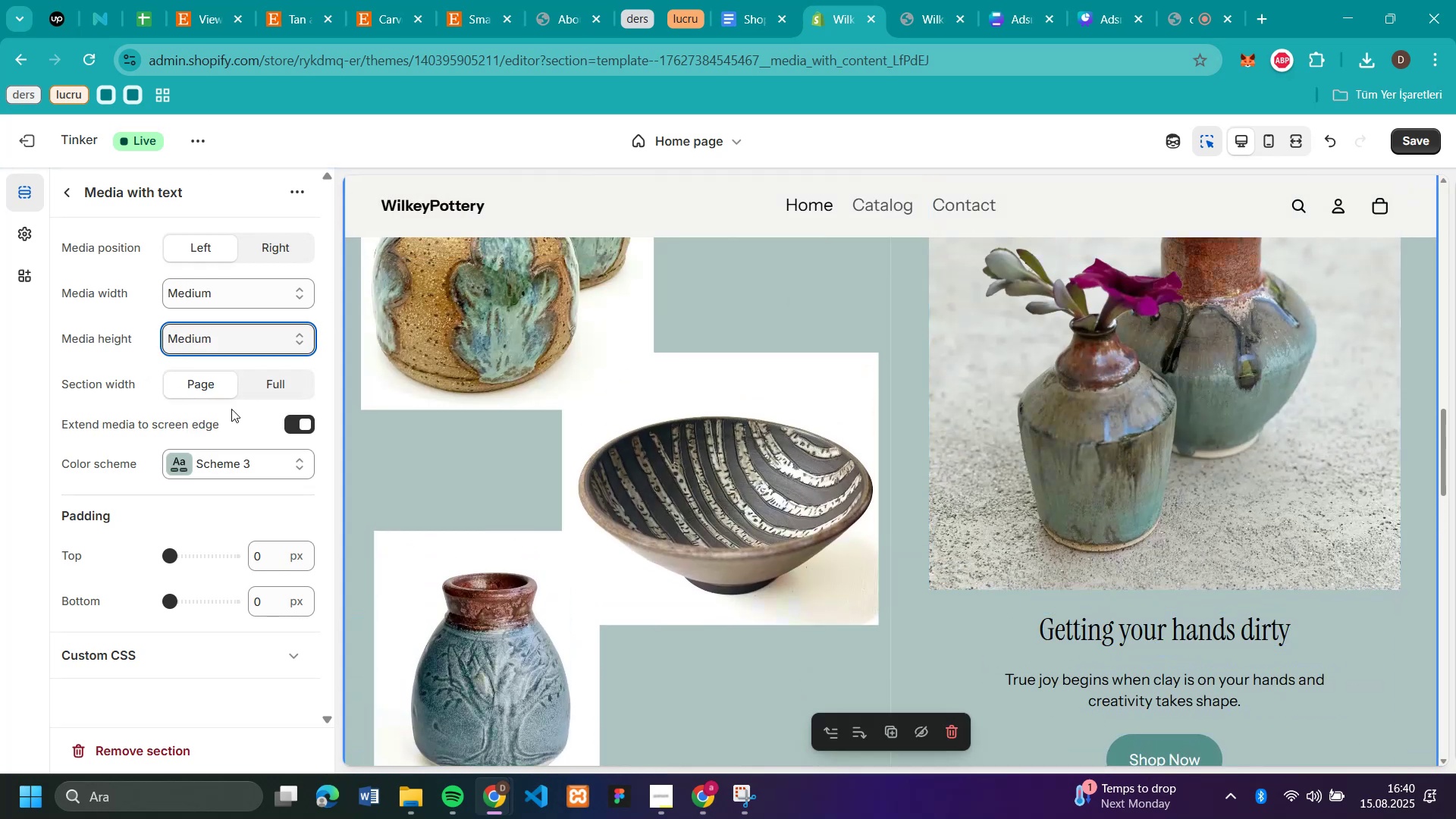 
left_click([295, 427])
 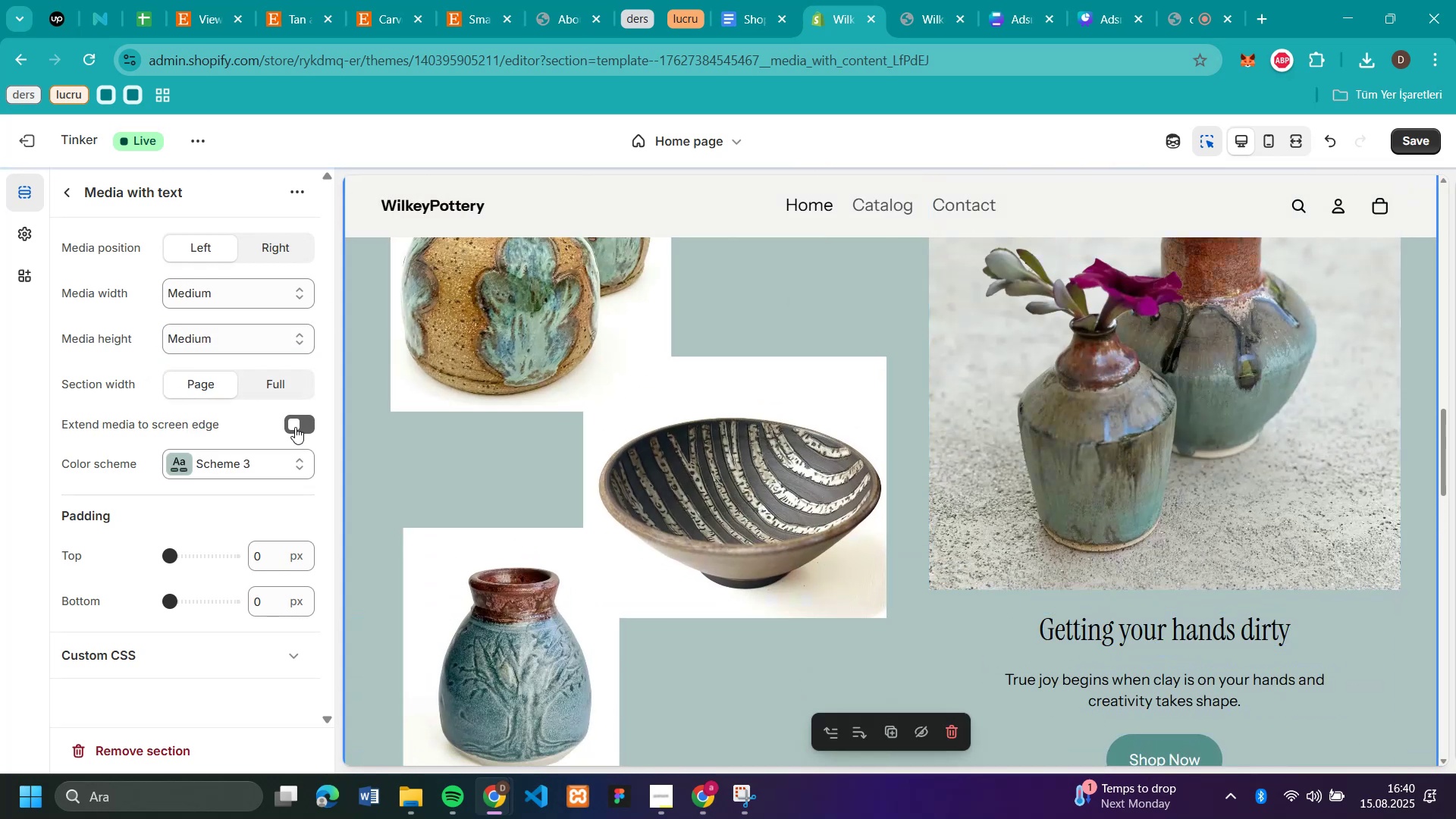 
scroll: coordinate [999, 373], scroll_direction: up, amount: 3.0
 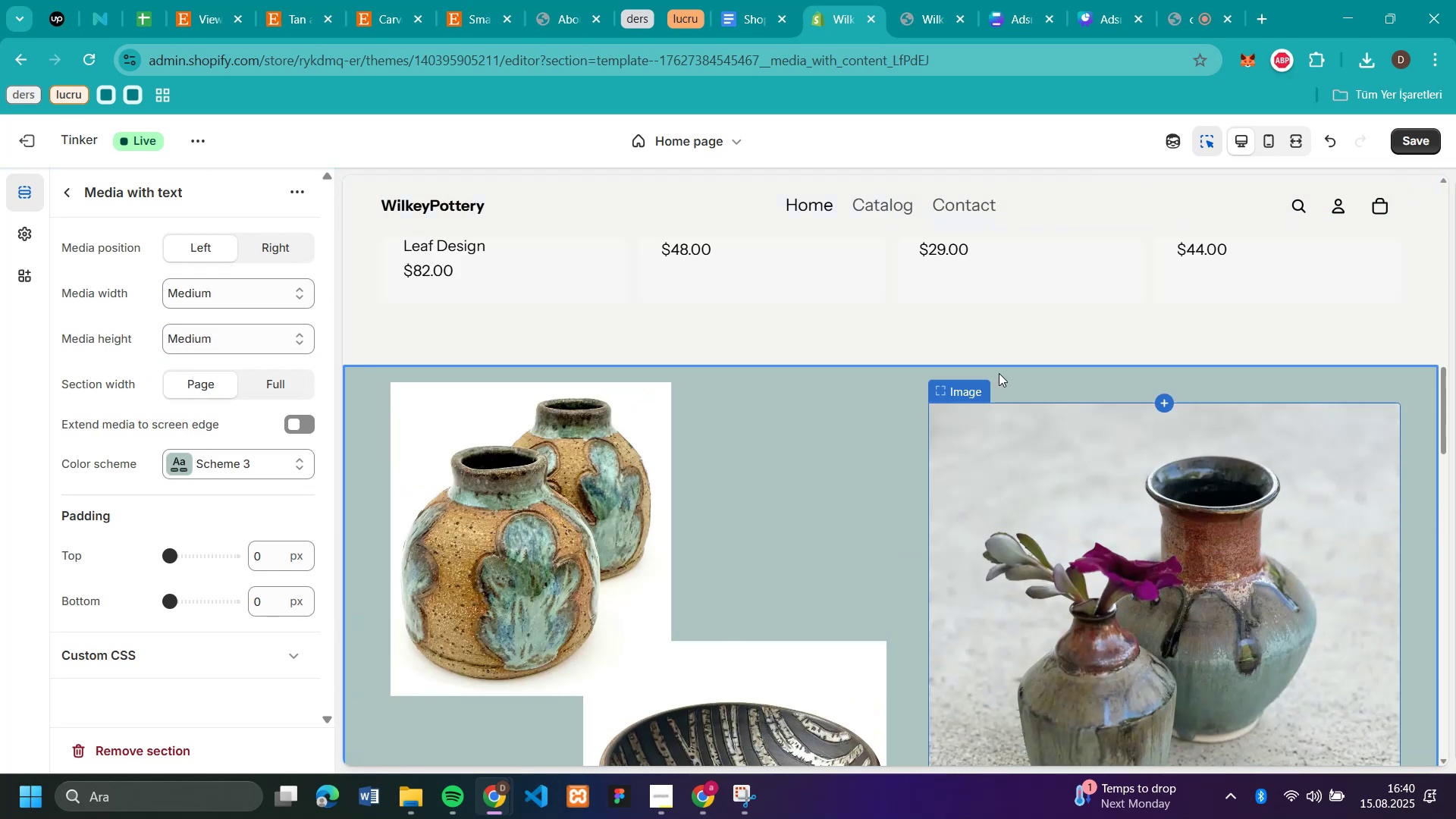 
scroll: coordinate [883, 444], scroll_direction: down, amount: 3.0
 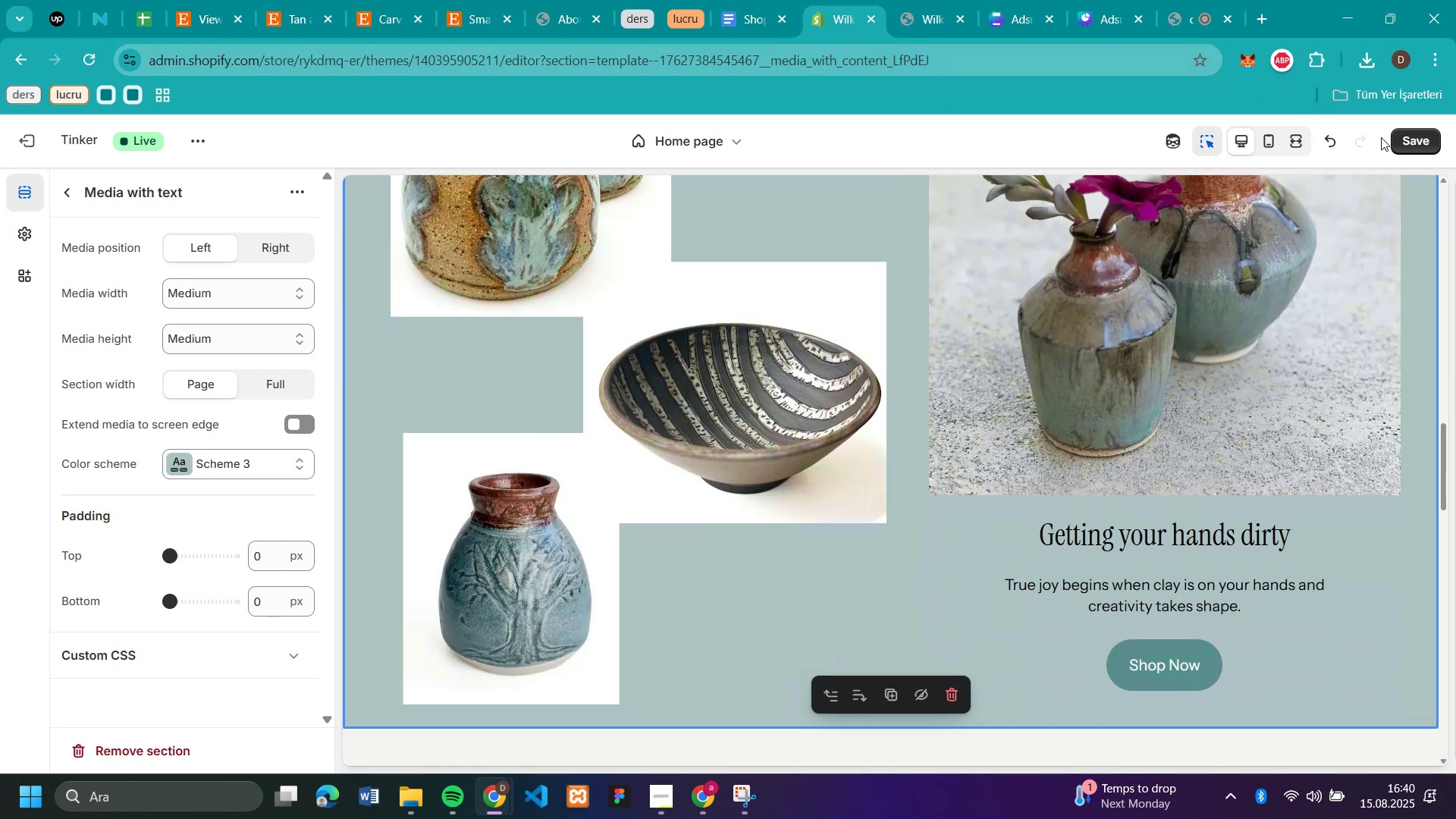 
left_click([1410, 141])
 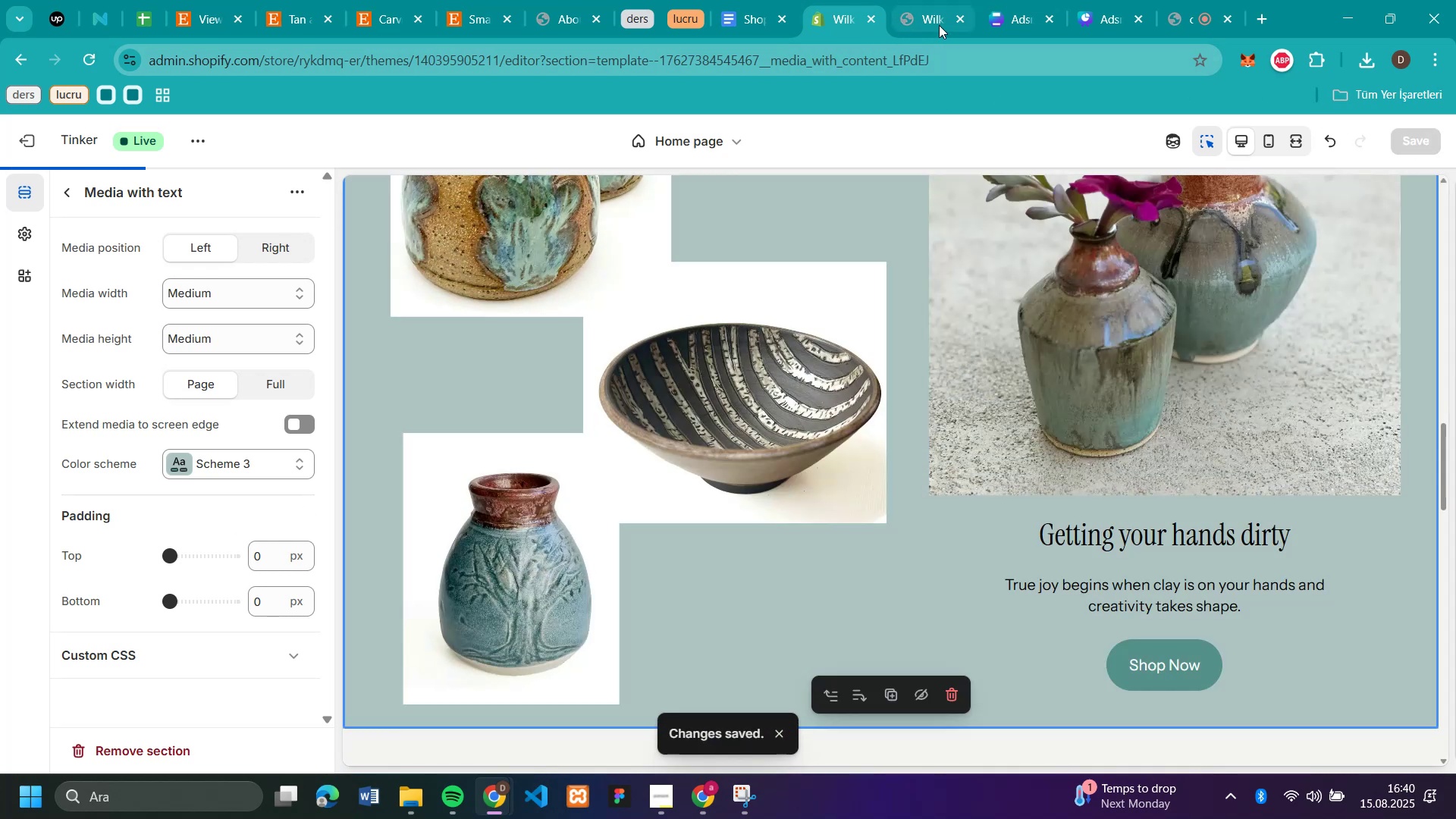 
left_click([934, 24])
 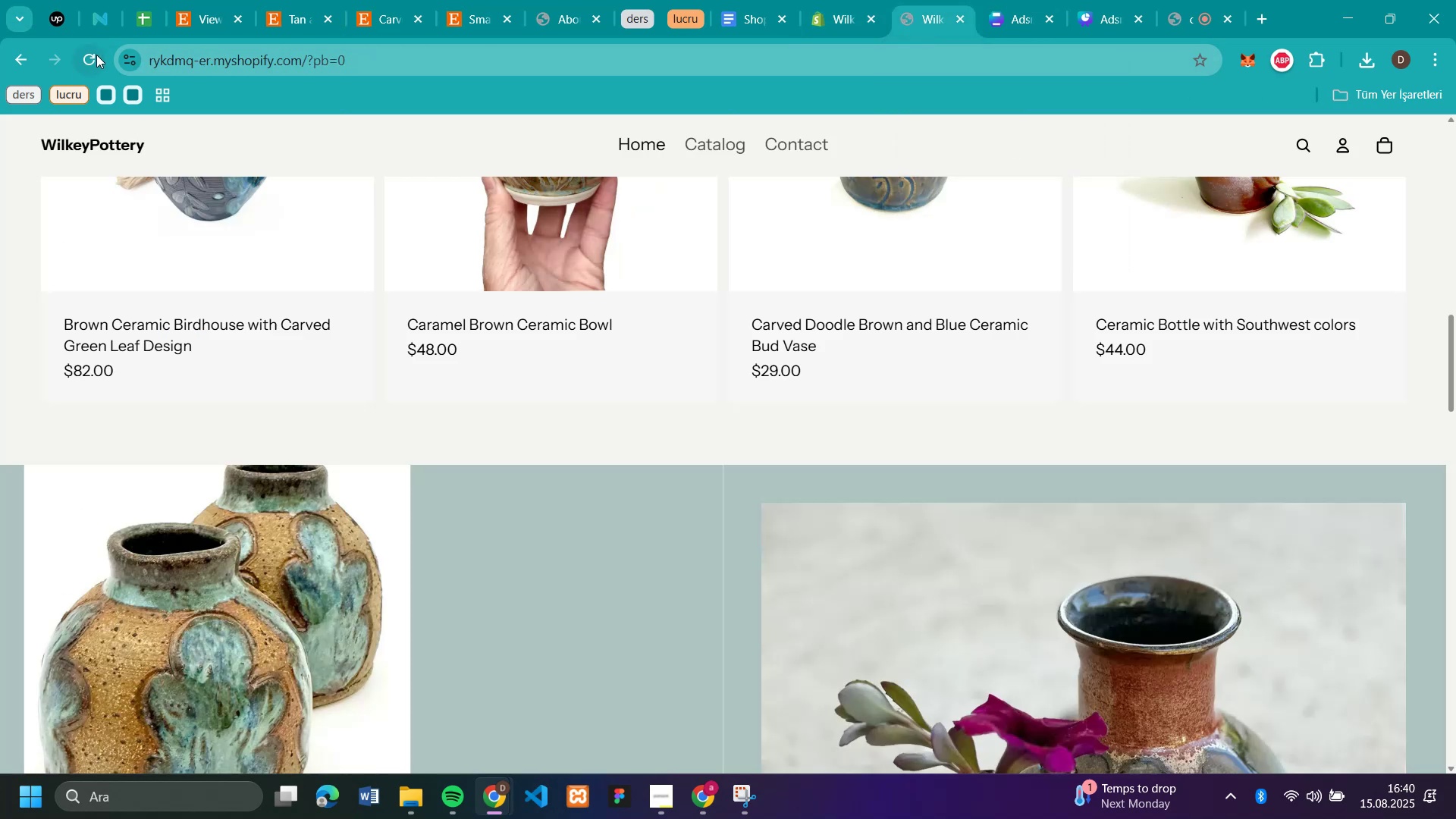 
left_click([98, 55])
 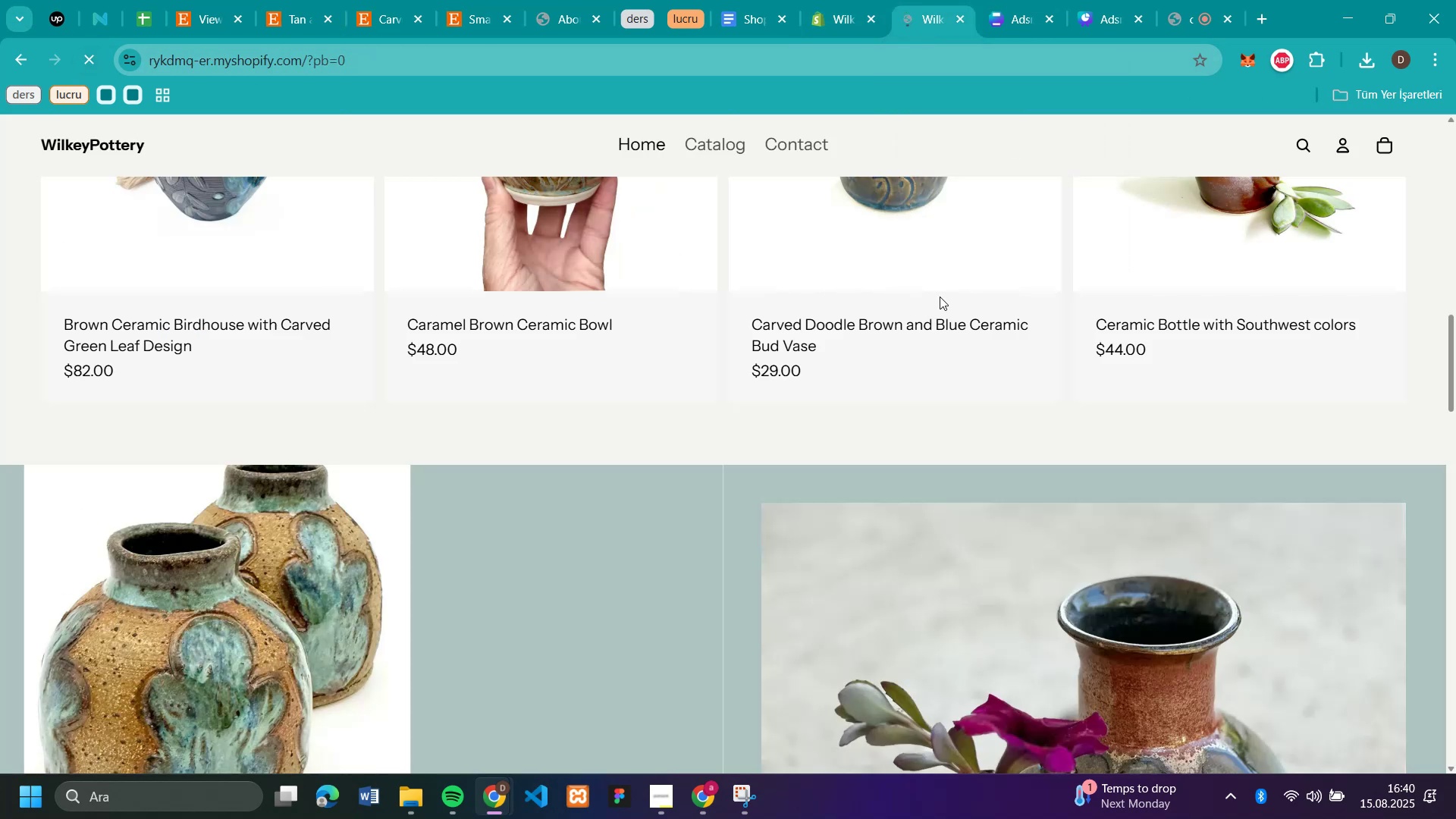 
scroll: coordinate [967, 240], scroll_direction: down, amount: 7.0
 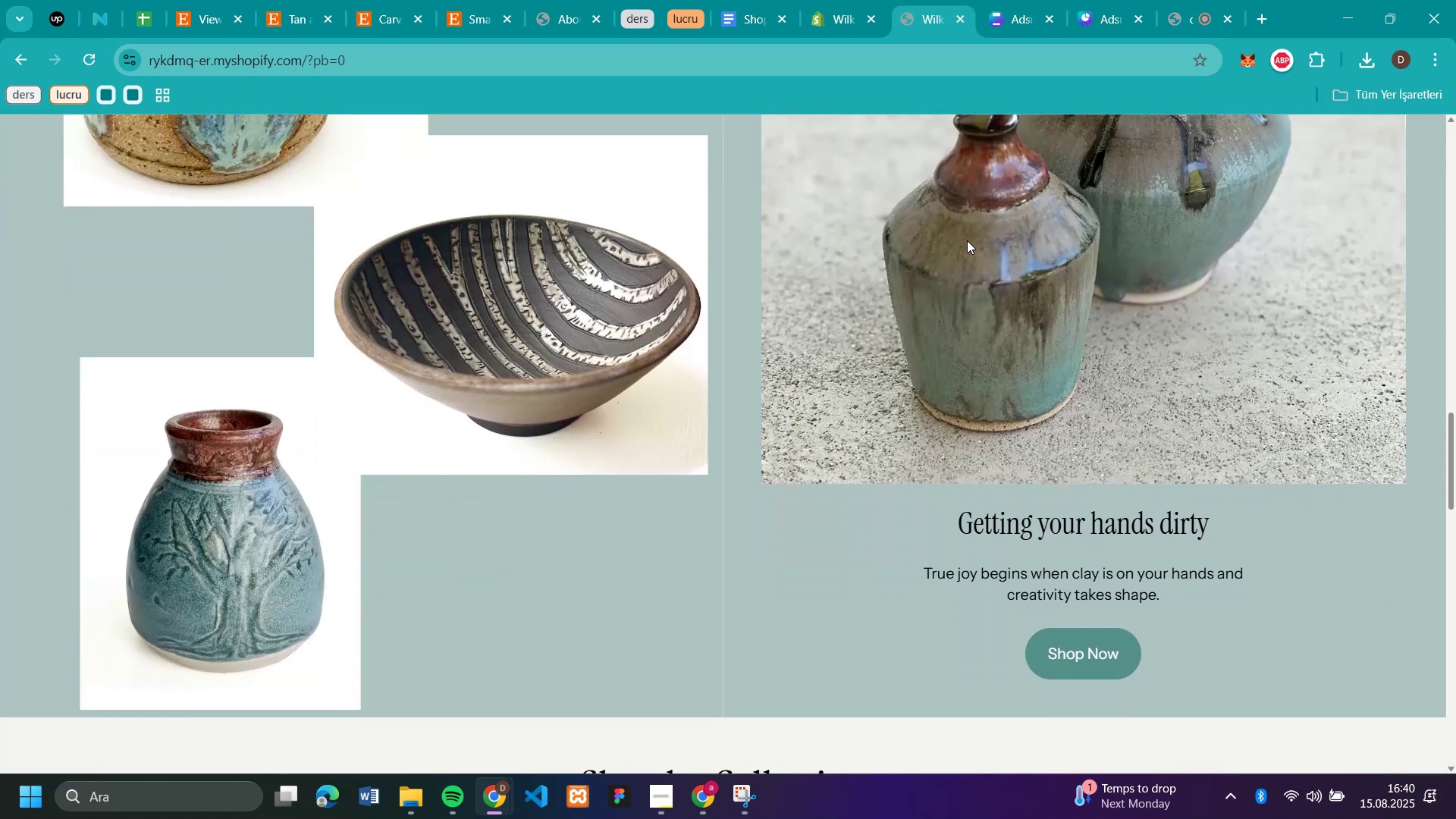 
scroll: coordinate [967, 240], scroll_direction: up, amount: 3.0
 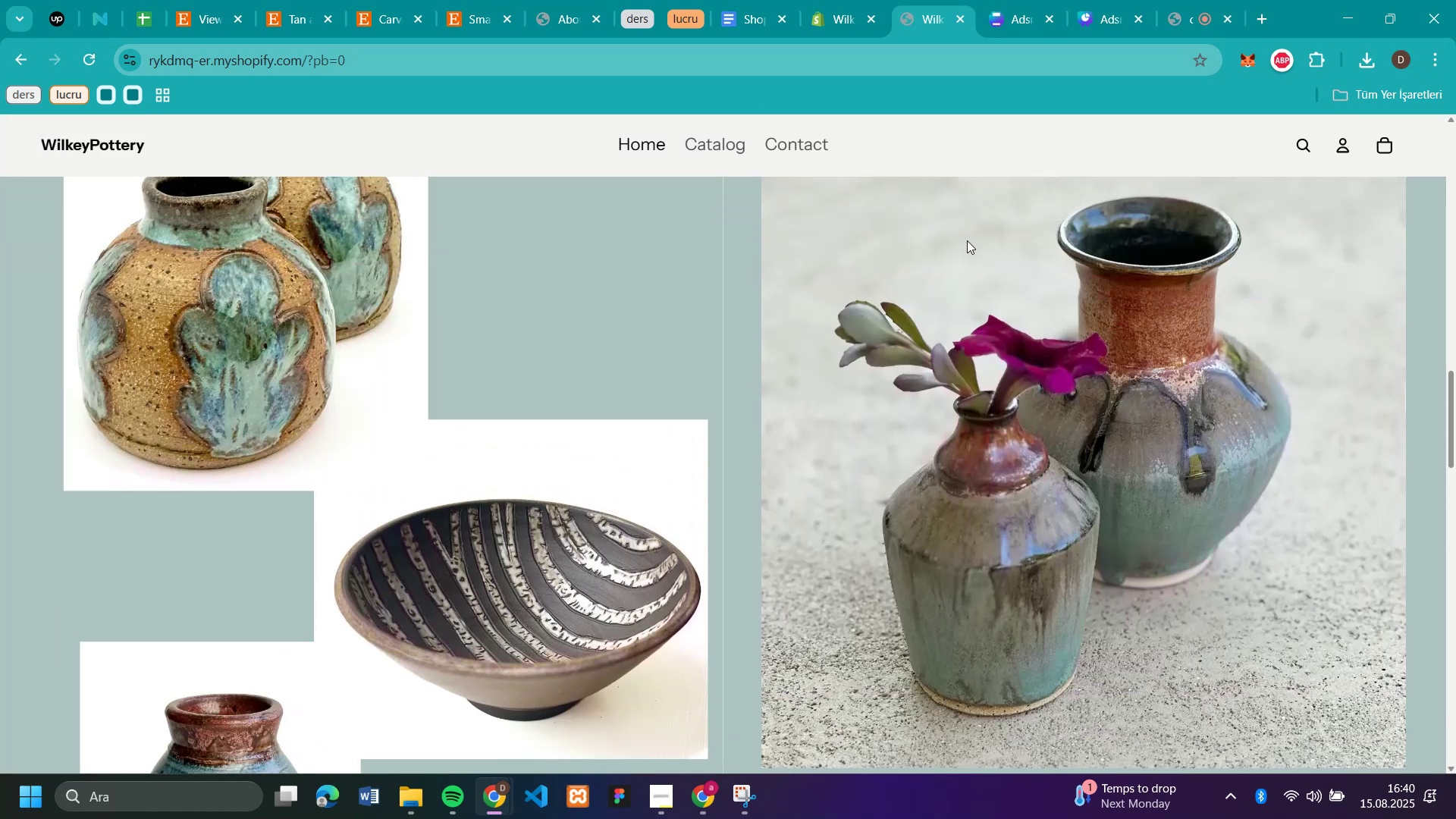 
scroll: coordinate [967, 240], scroll_direction: none, amount: 0.0
 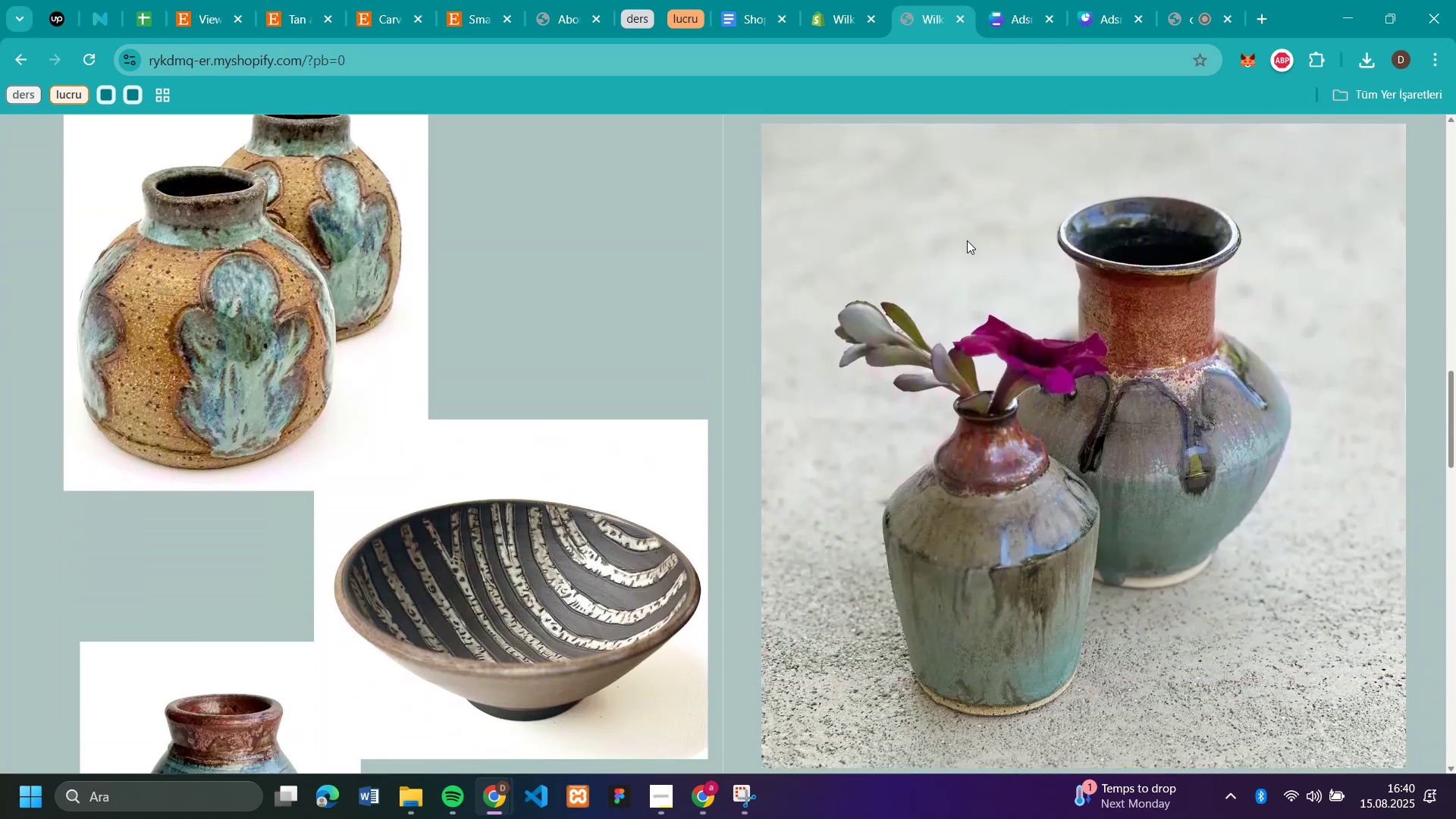 
scroll: coordinate [967, 240], scroll_direction: down, amount: 4.0
 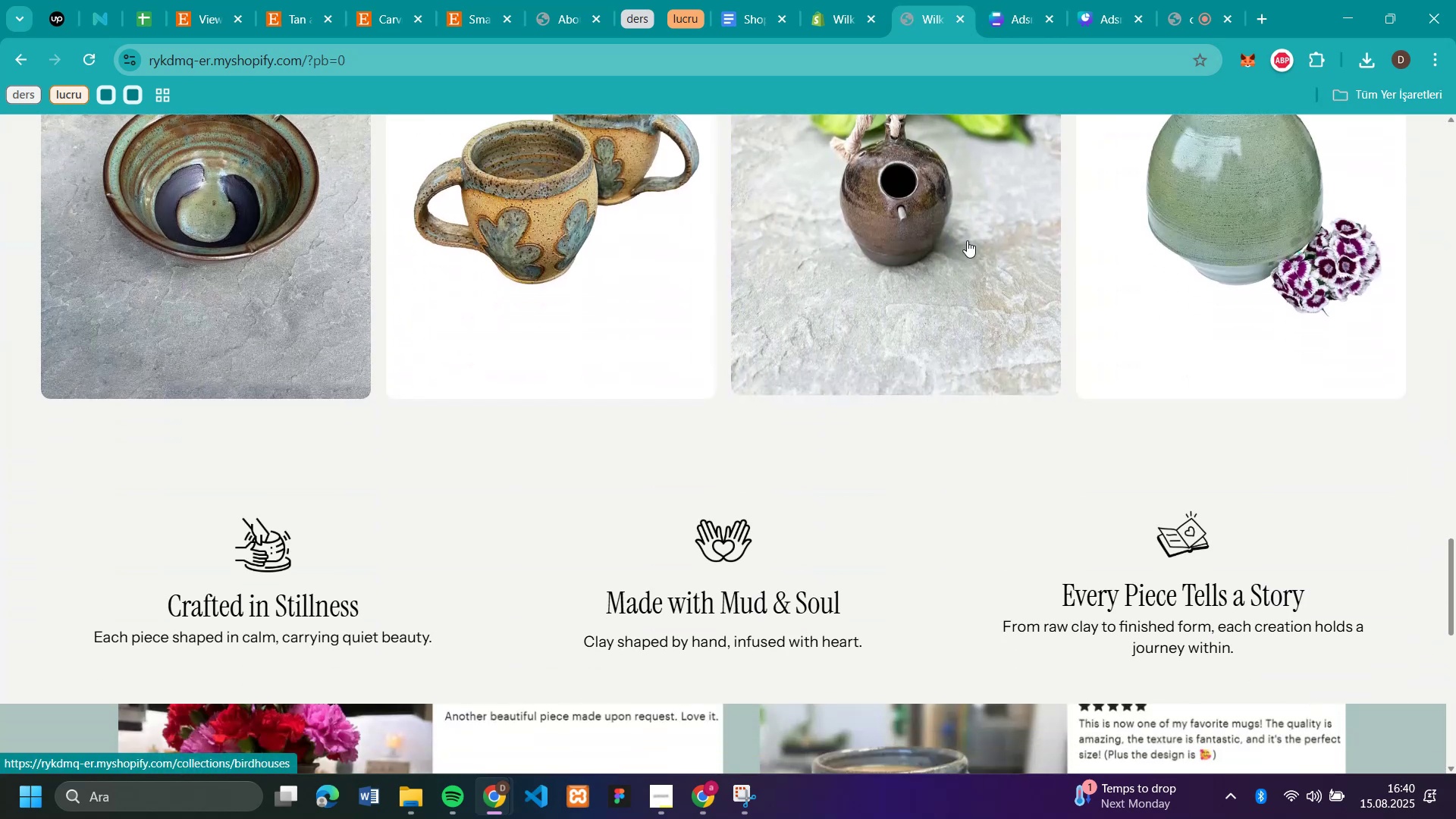 
scroll: coordinate [967, 240], scroll_direction: up, amount: 3.0
 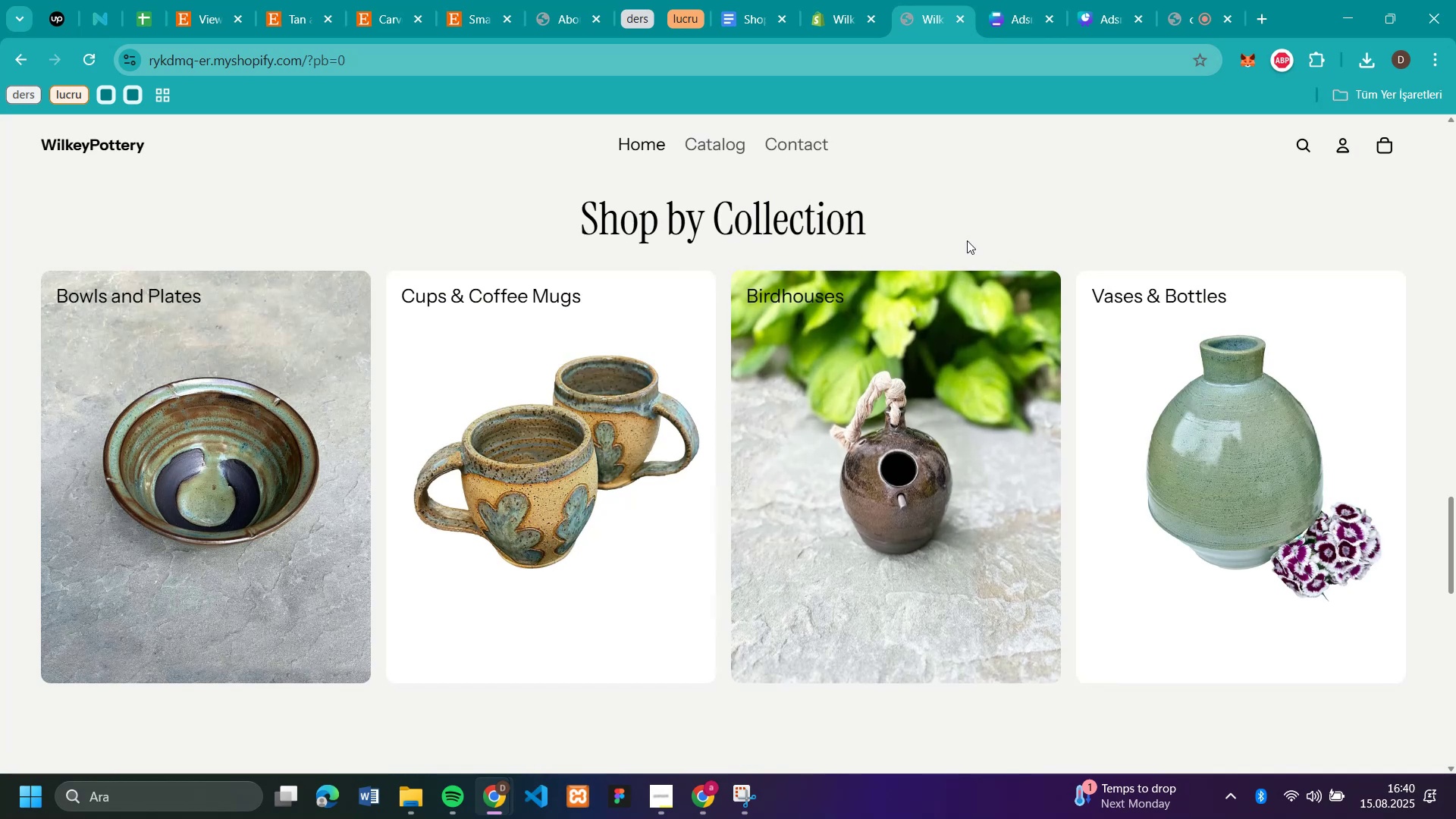 
scroll: coordinate [967, 240], scroll_direction: down, amount: 1.0
 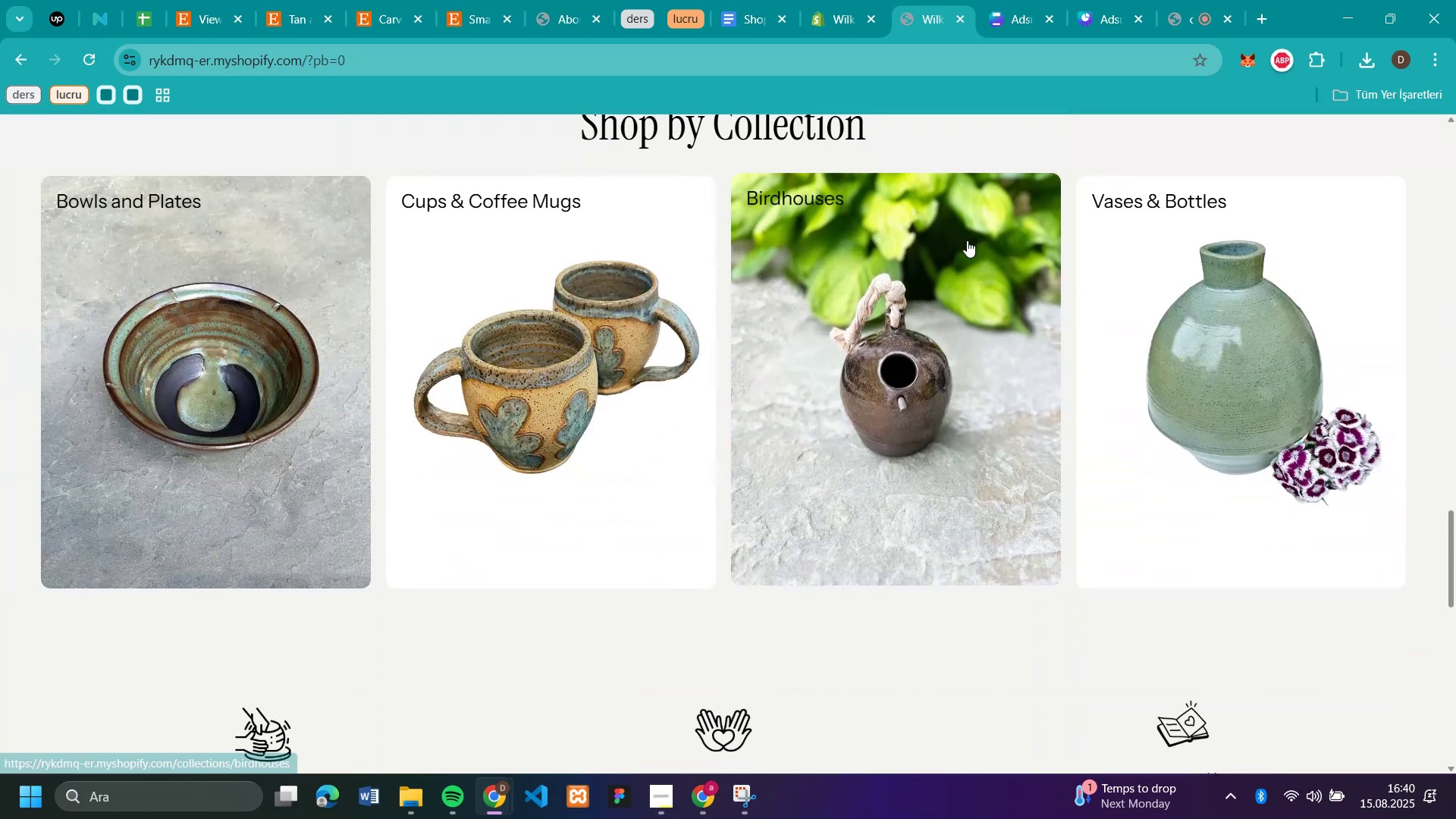 
scroll: coordinate [967, 240], scroll_direction: up, amount: 10.0
 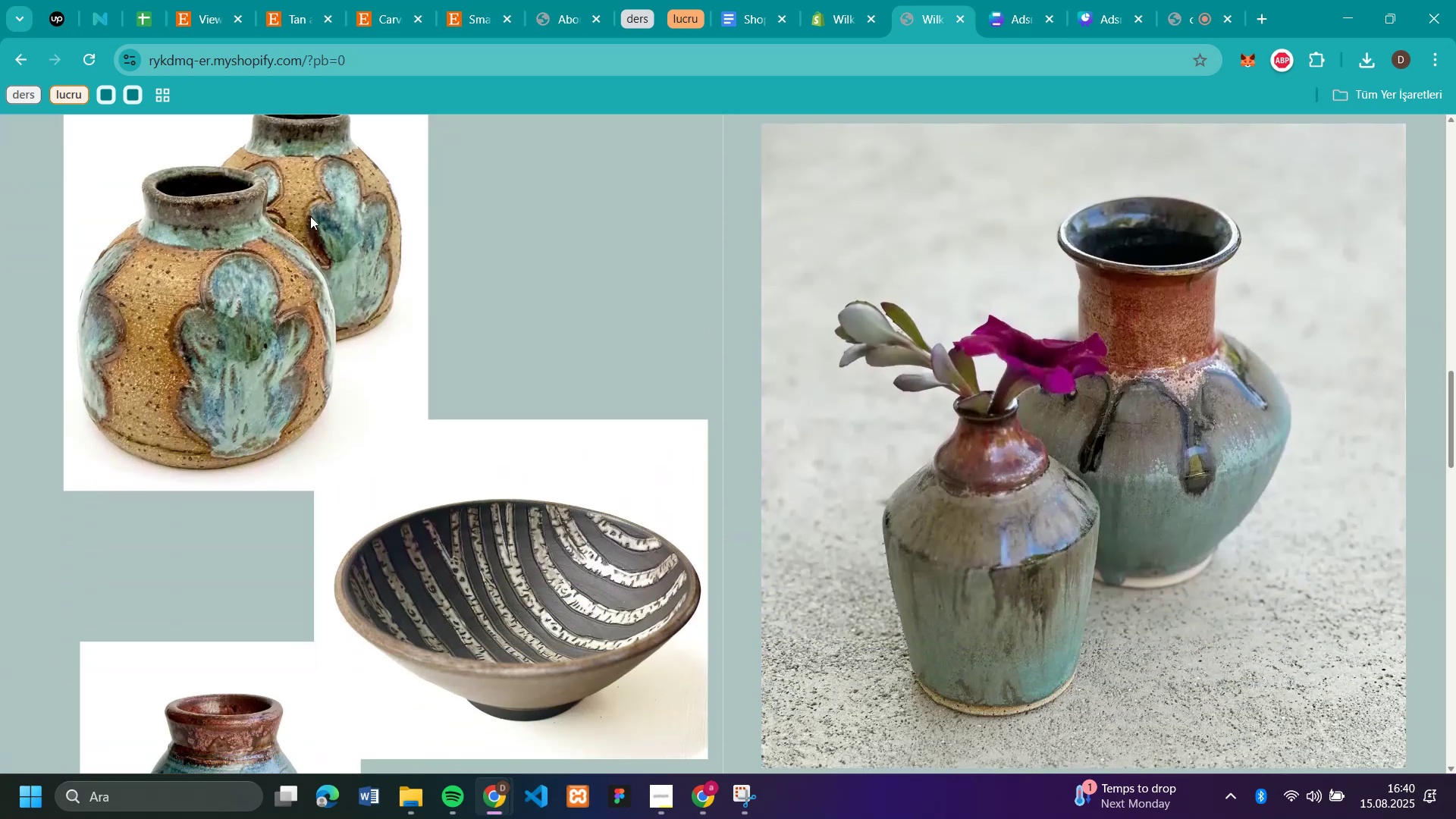 
scroll: coordinate [401, 369], scroll_direction: down, amount: 3.0
 